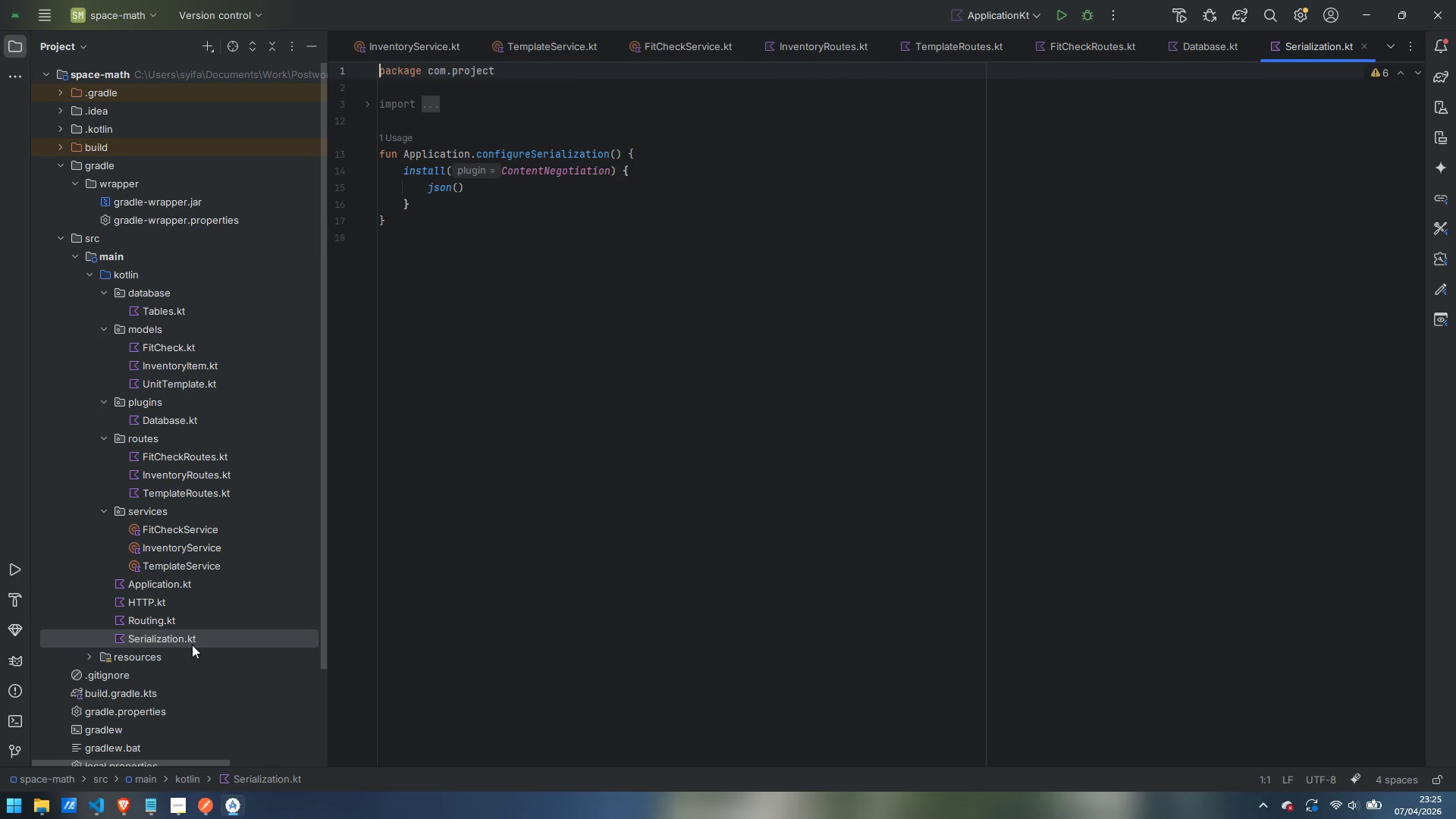 
left_click_drag(start_coordinate=[183, 642], to_coordinate=[157, 403])
 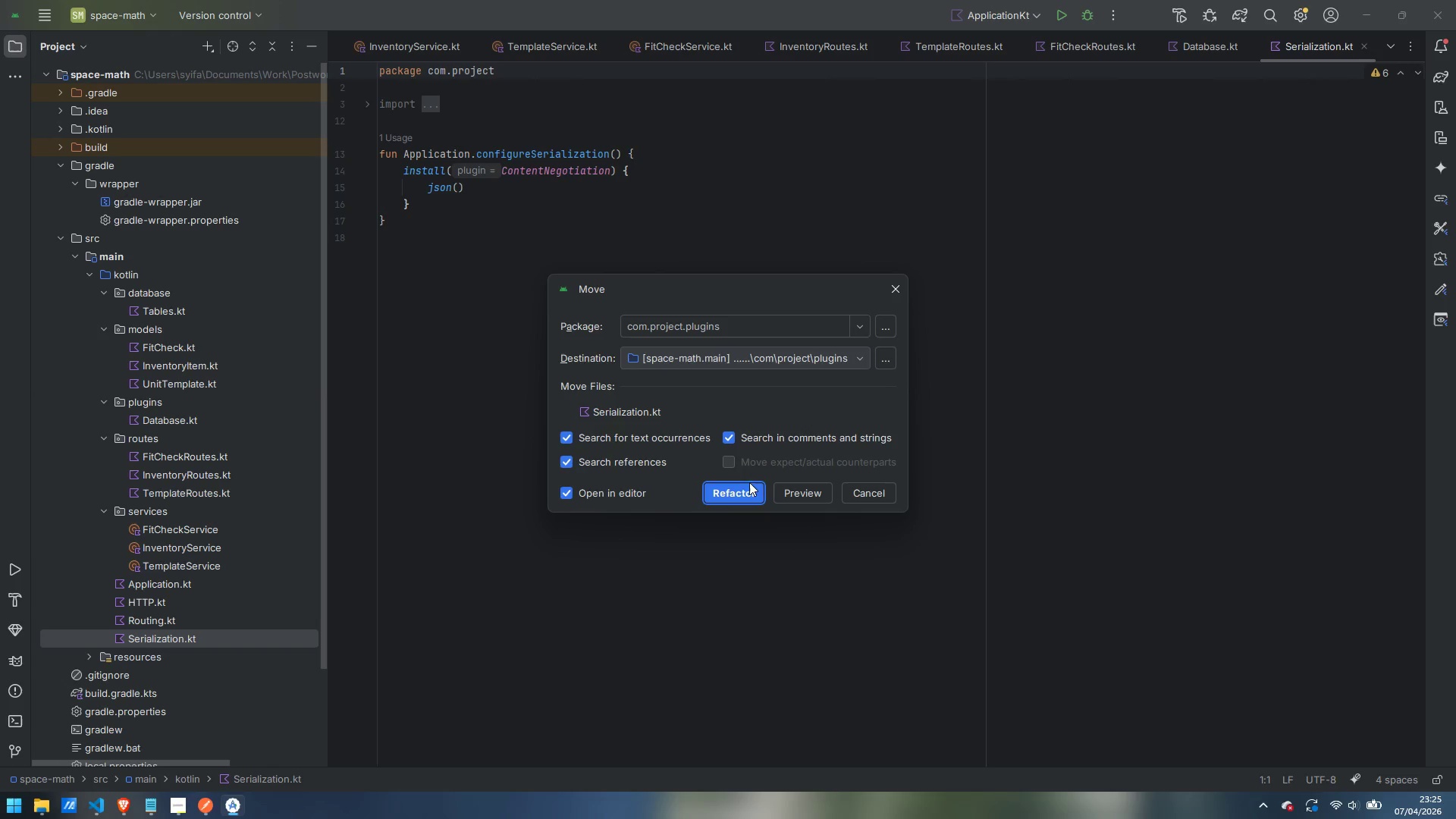 
left_click([743, 487])
 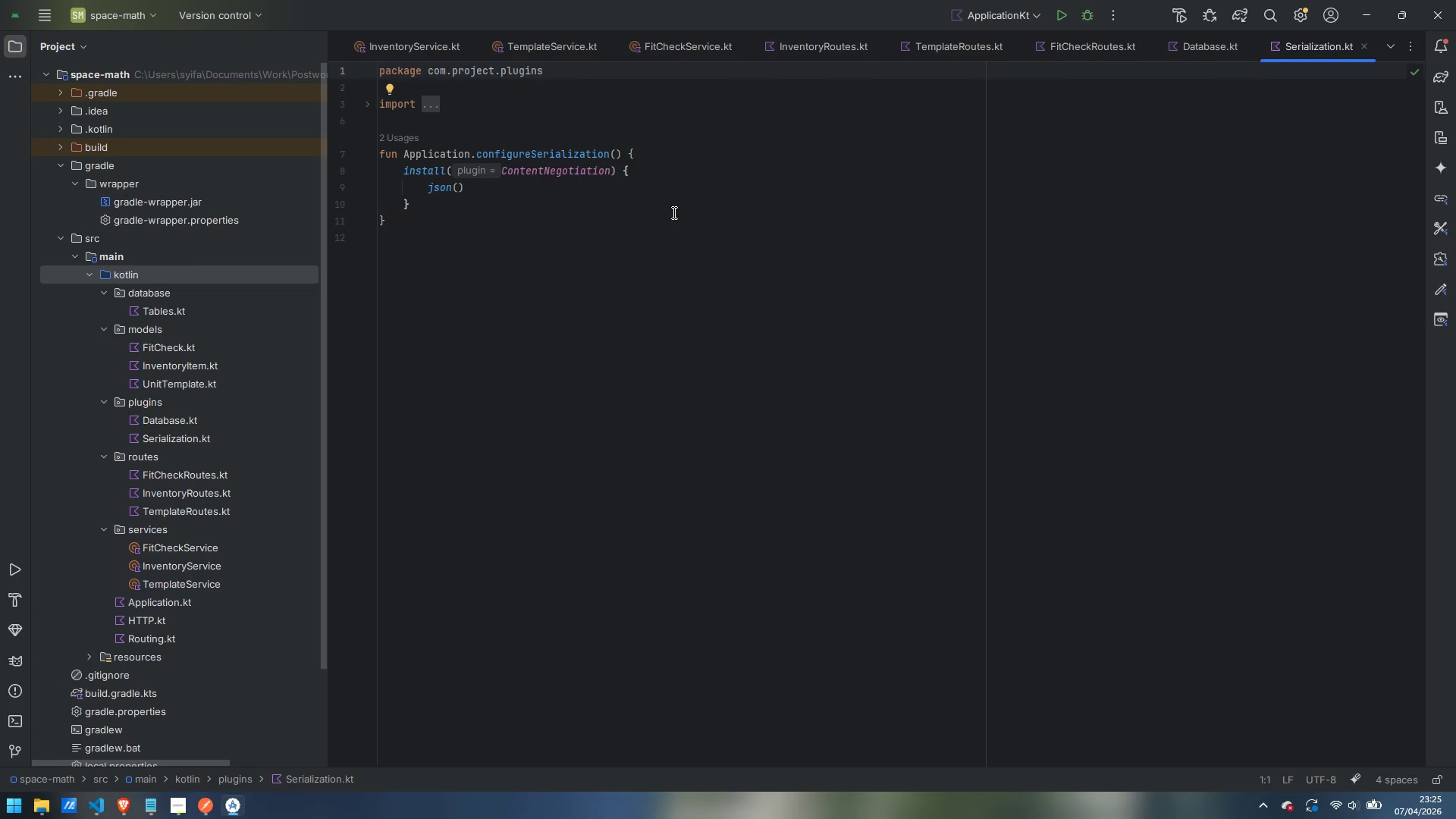 
wait(28.78)
 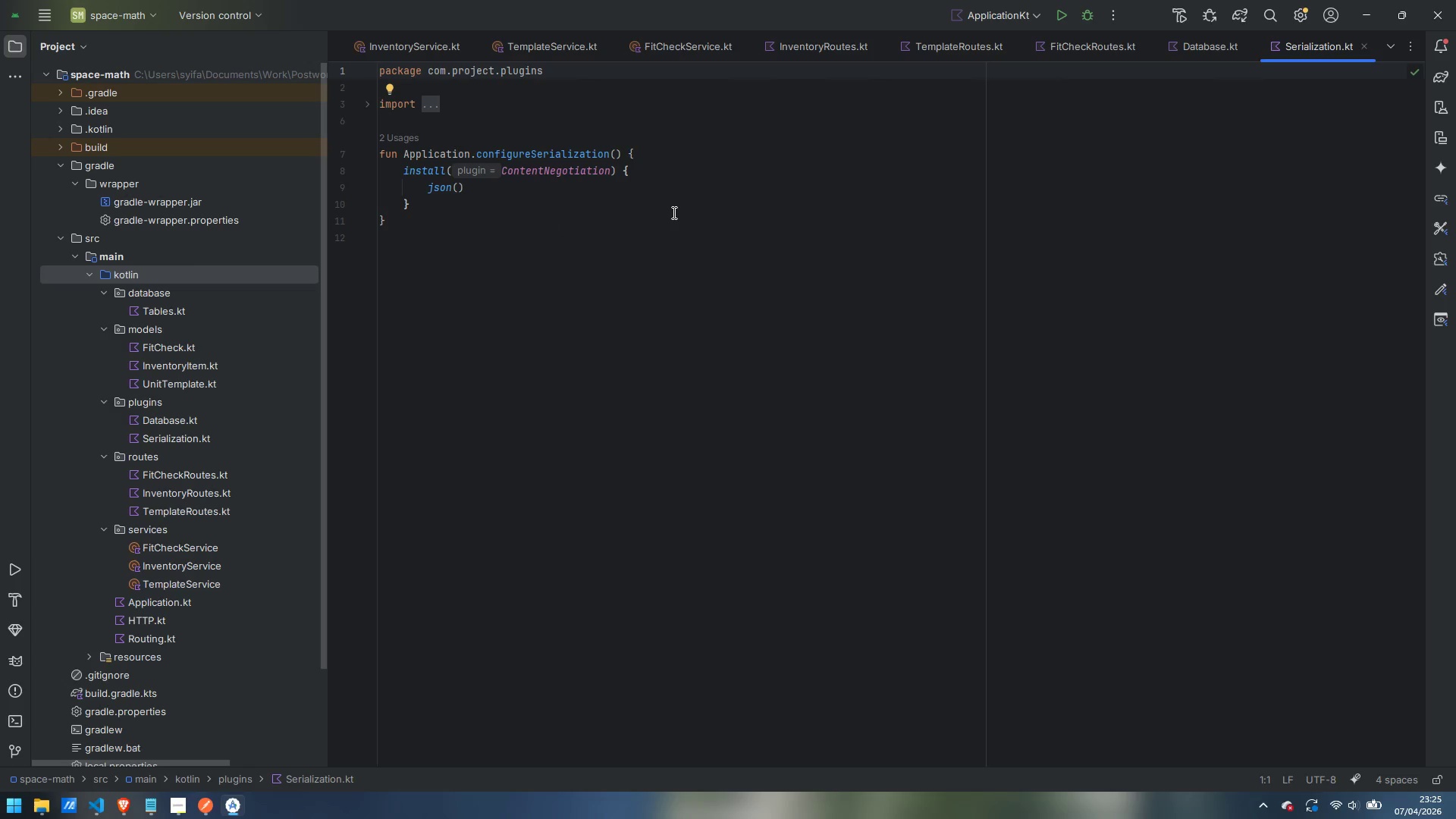 
left_click([497, 188])
 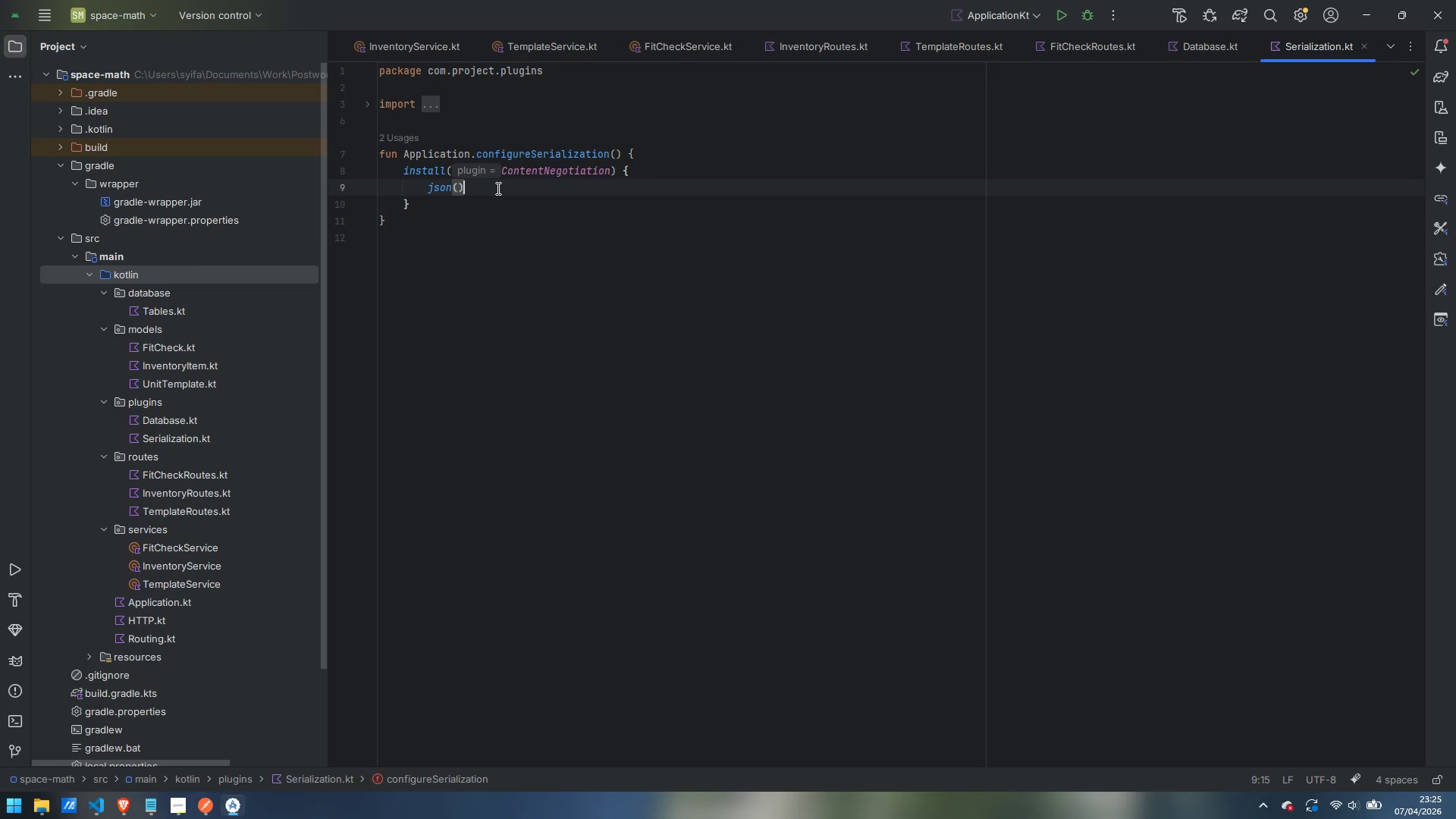 
key(ArrowLeft)
 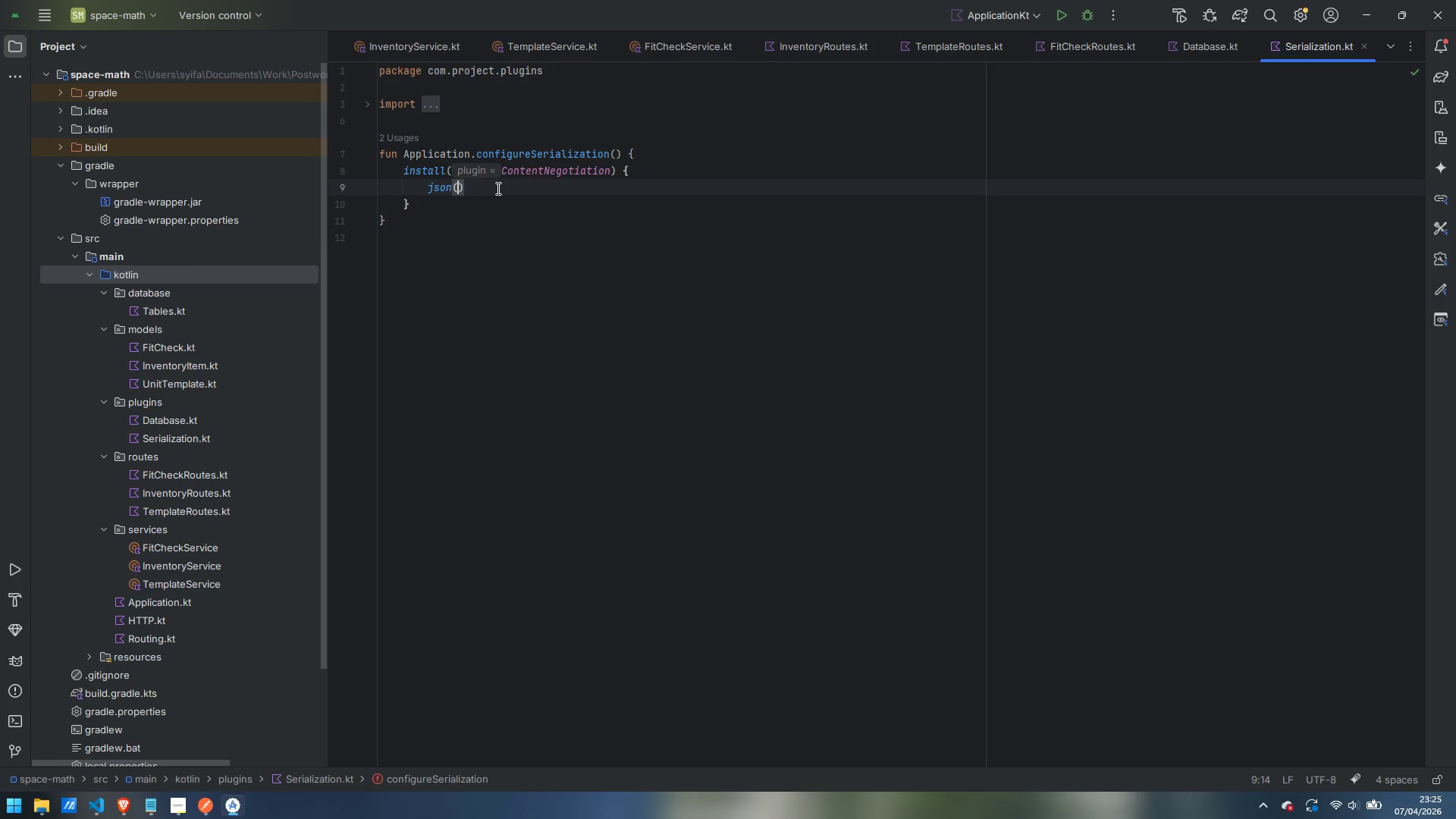 
type(Json)
 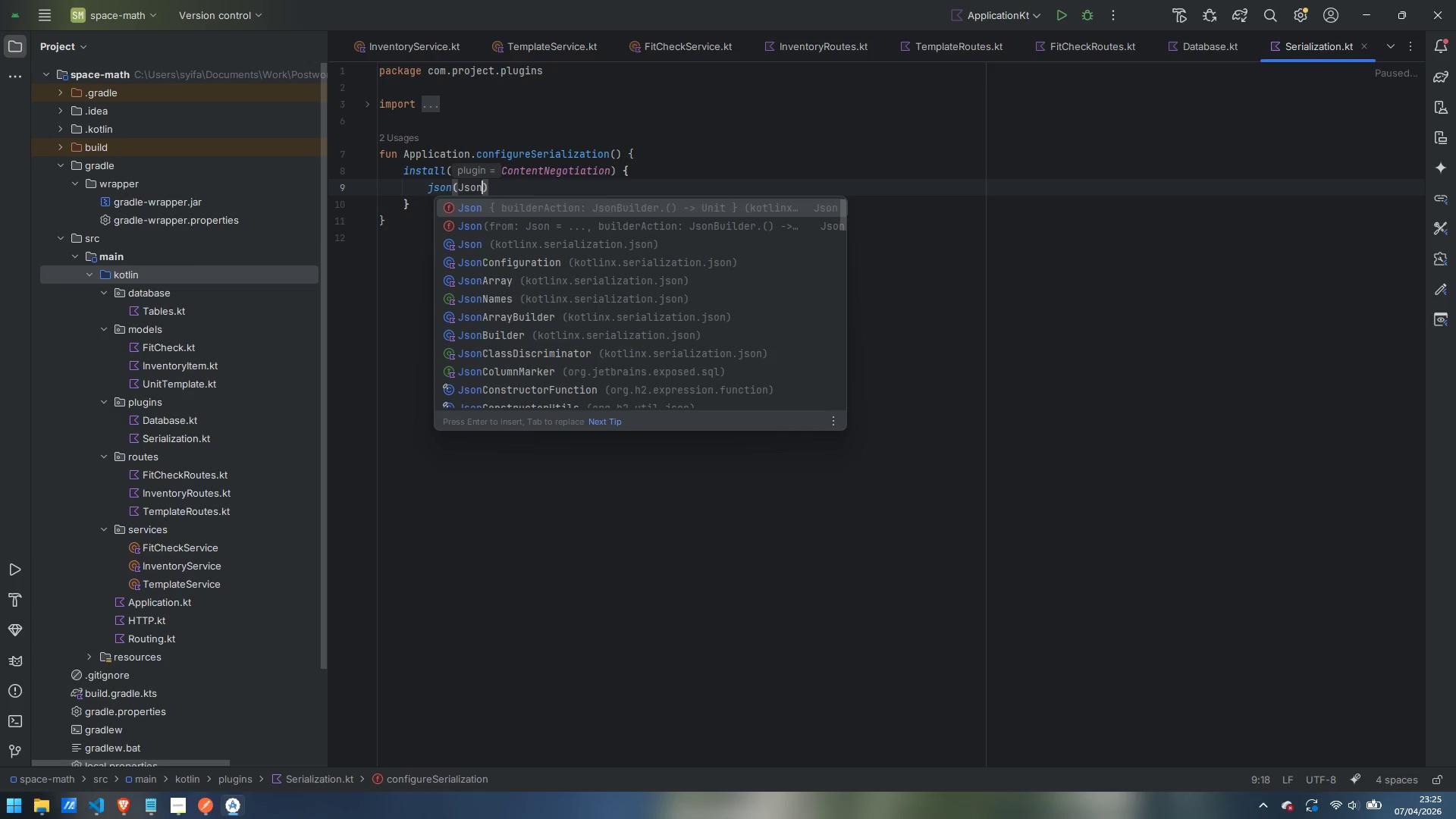 
key(Enter)
 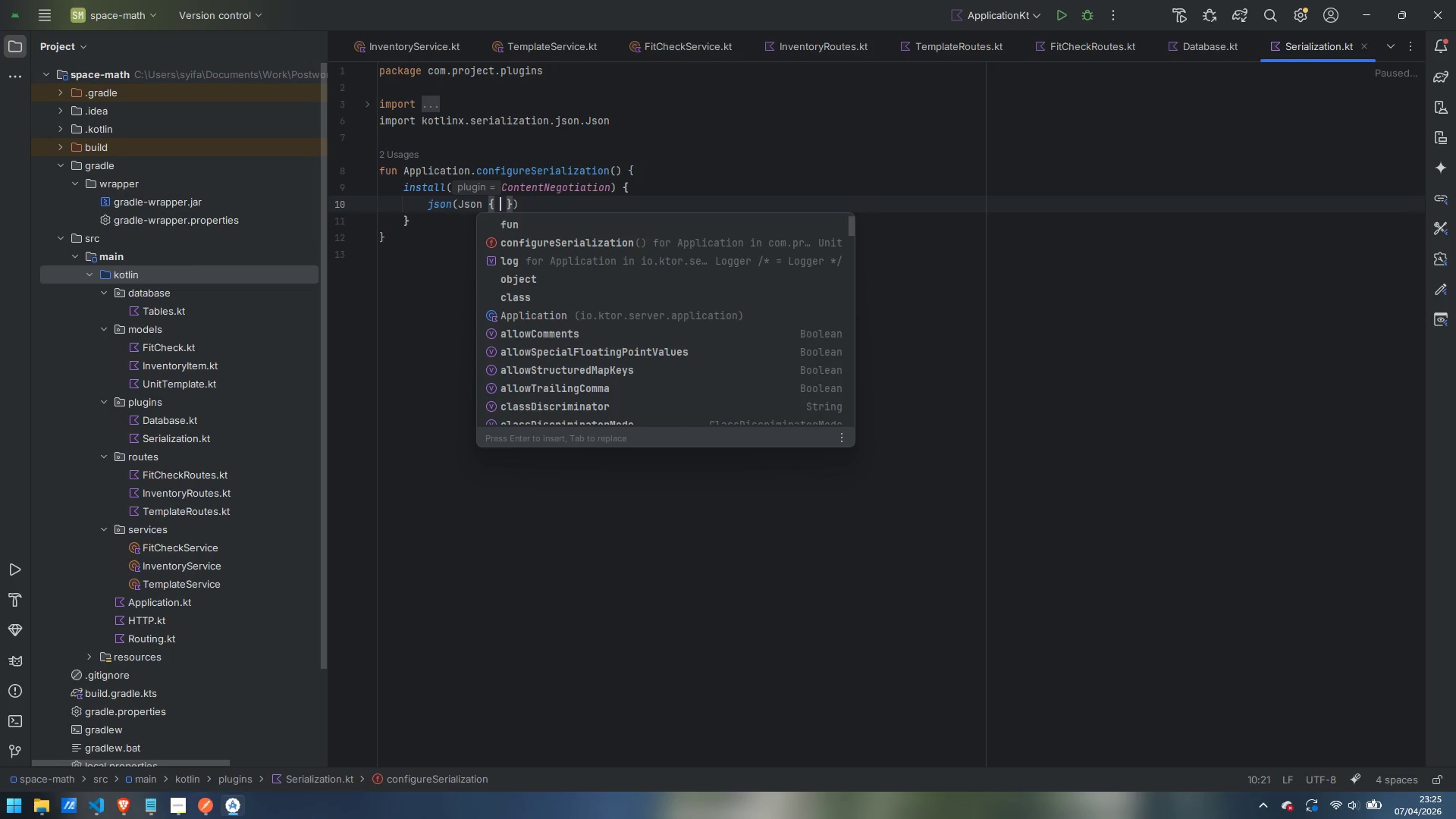 
key(Escape)
 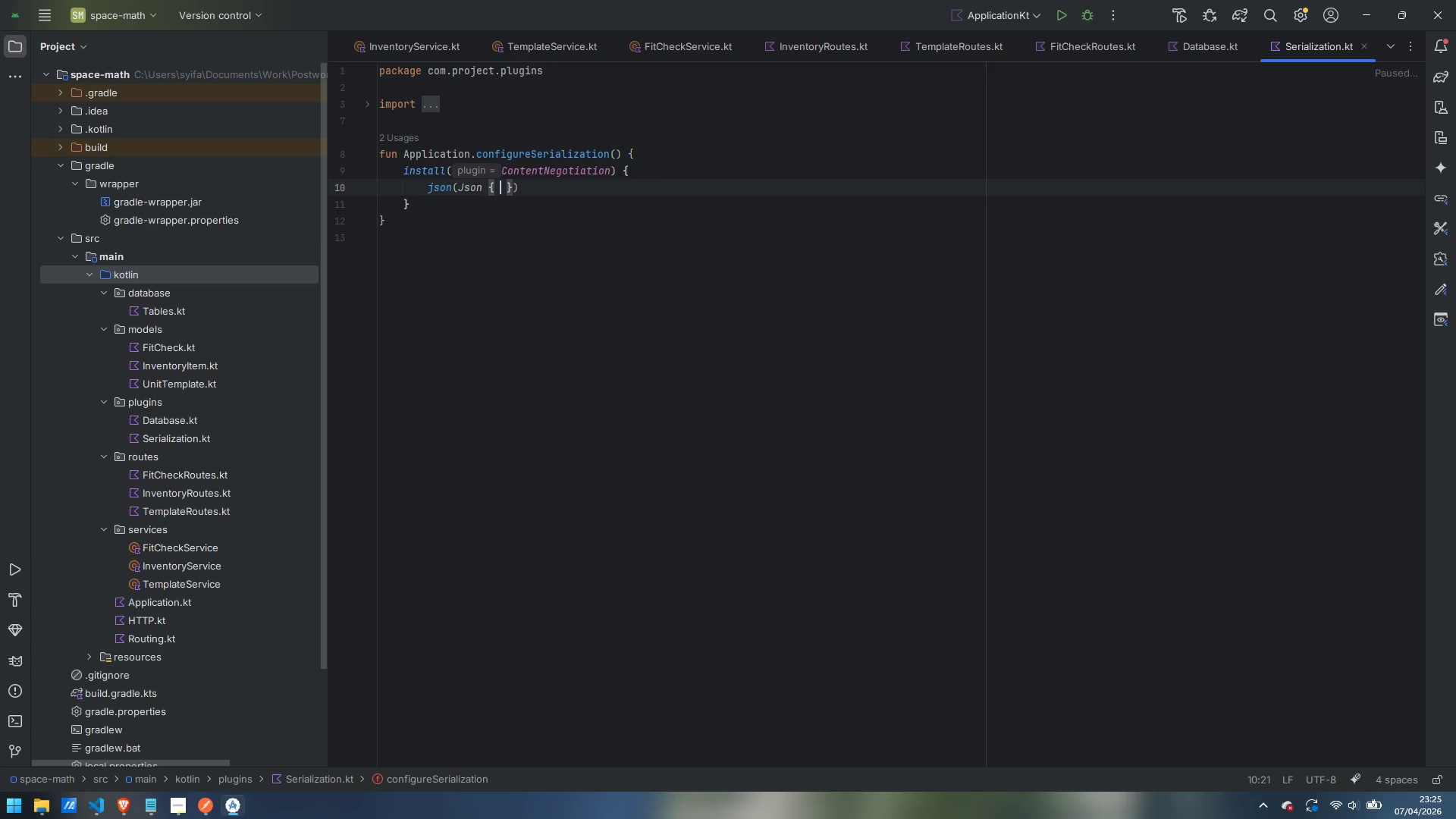 
key(Enter)
 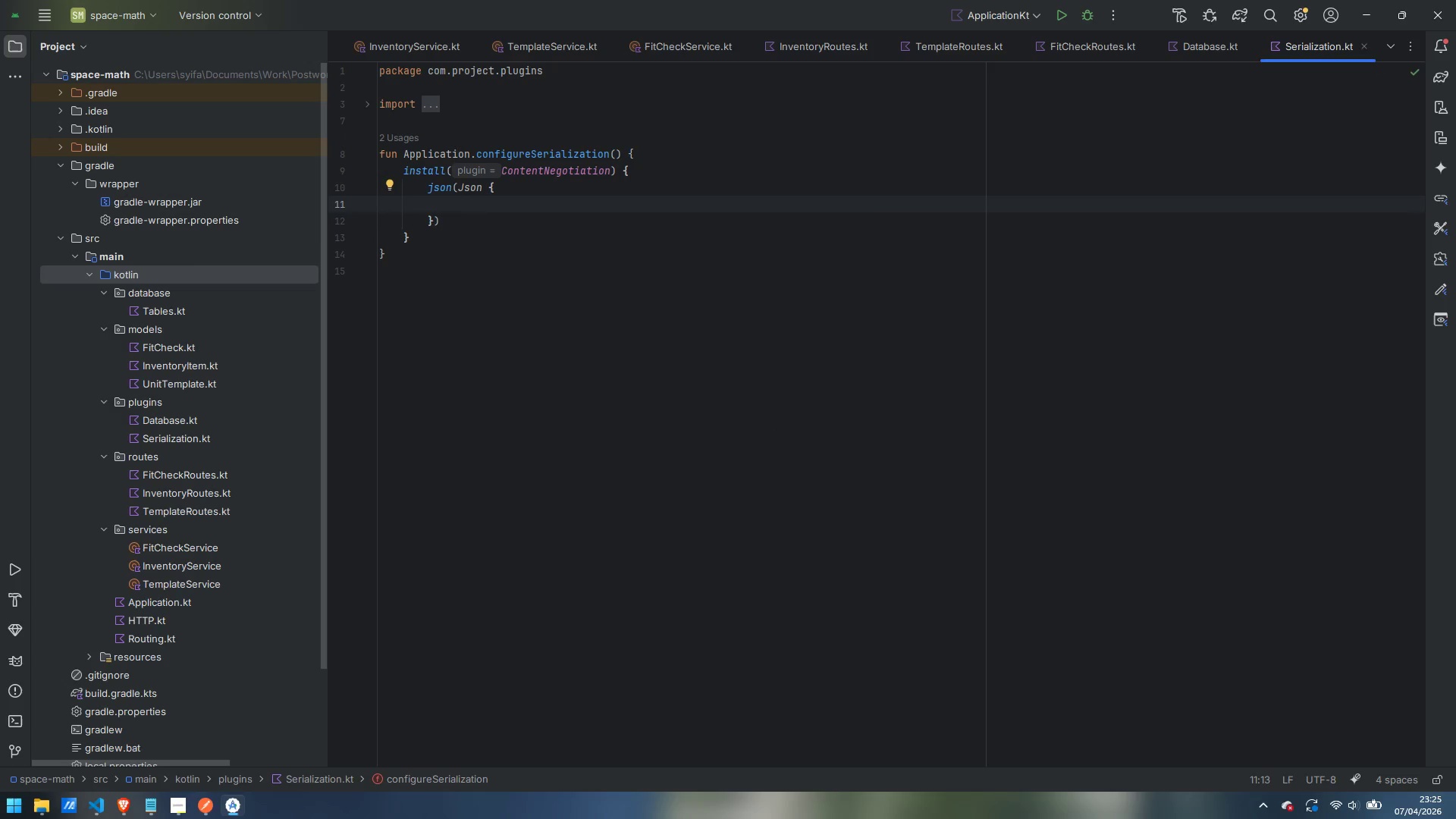 
type(prettyPrint)
 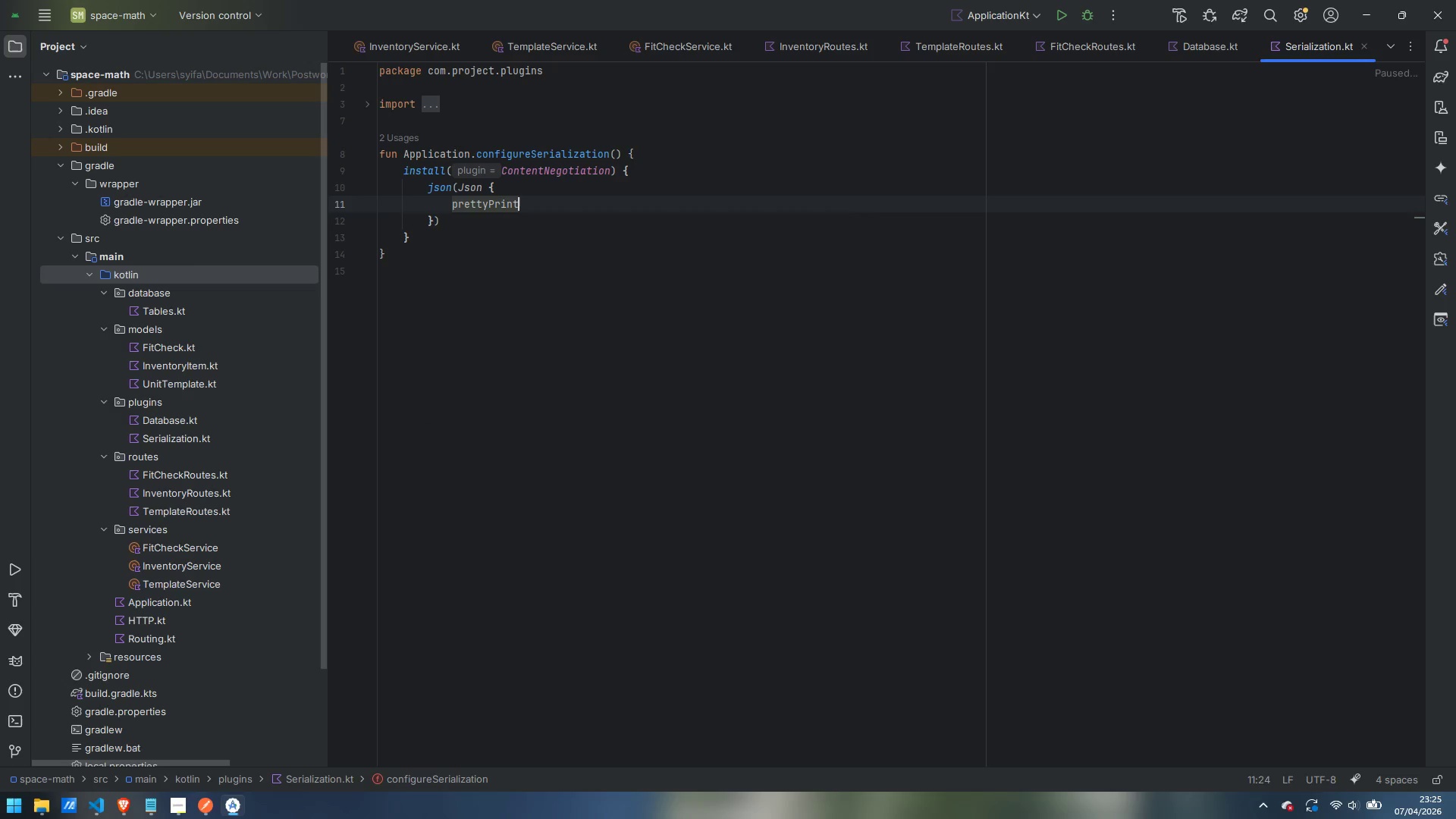 
 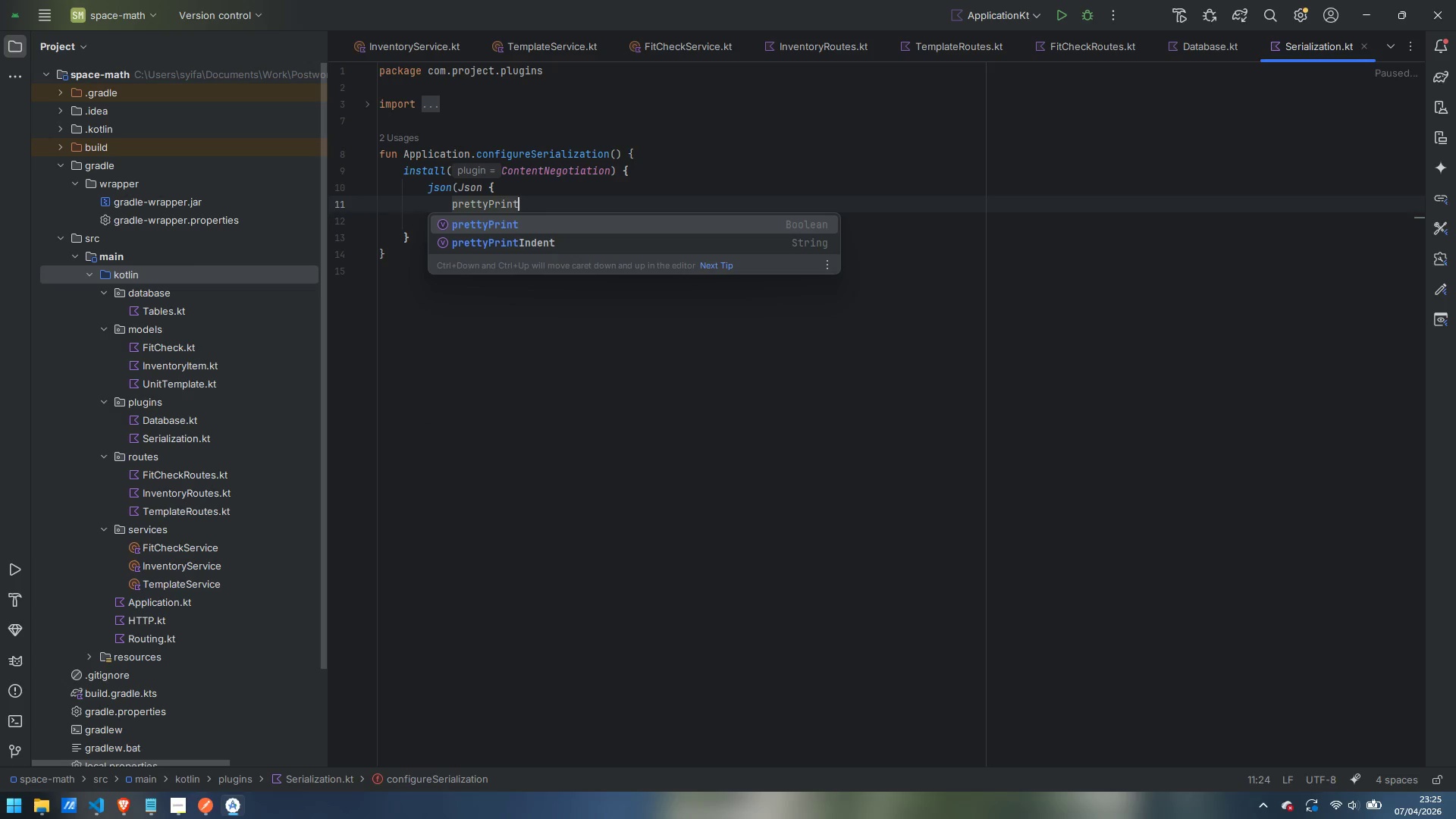 
key(Enter)
 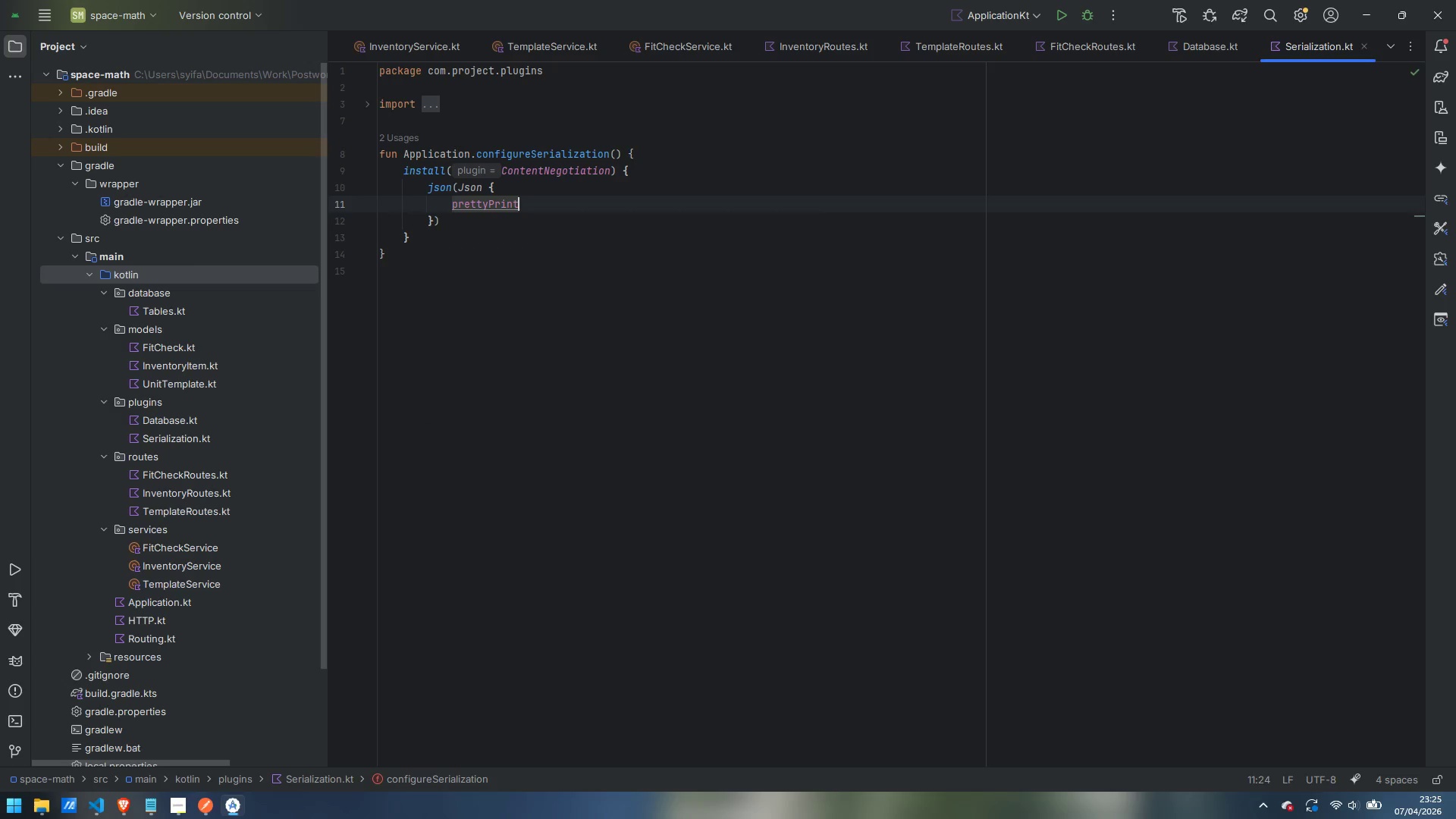 
type( = truye)
key(Backspace)
key(Backspace)
type(e)
 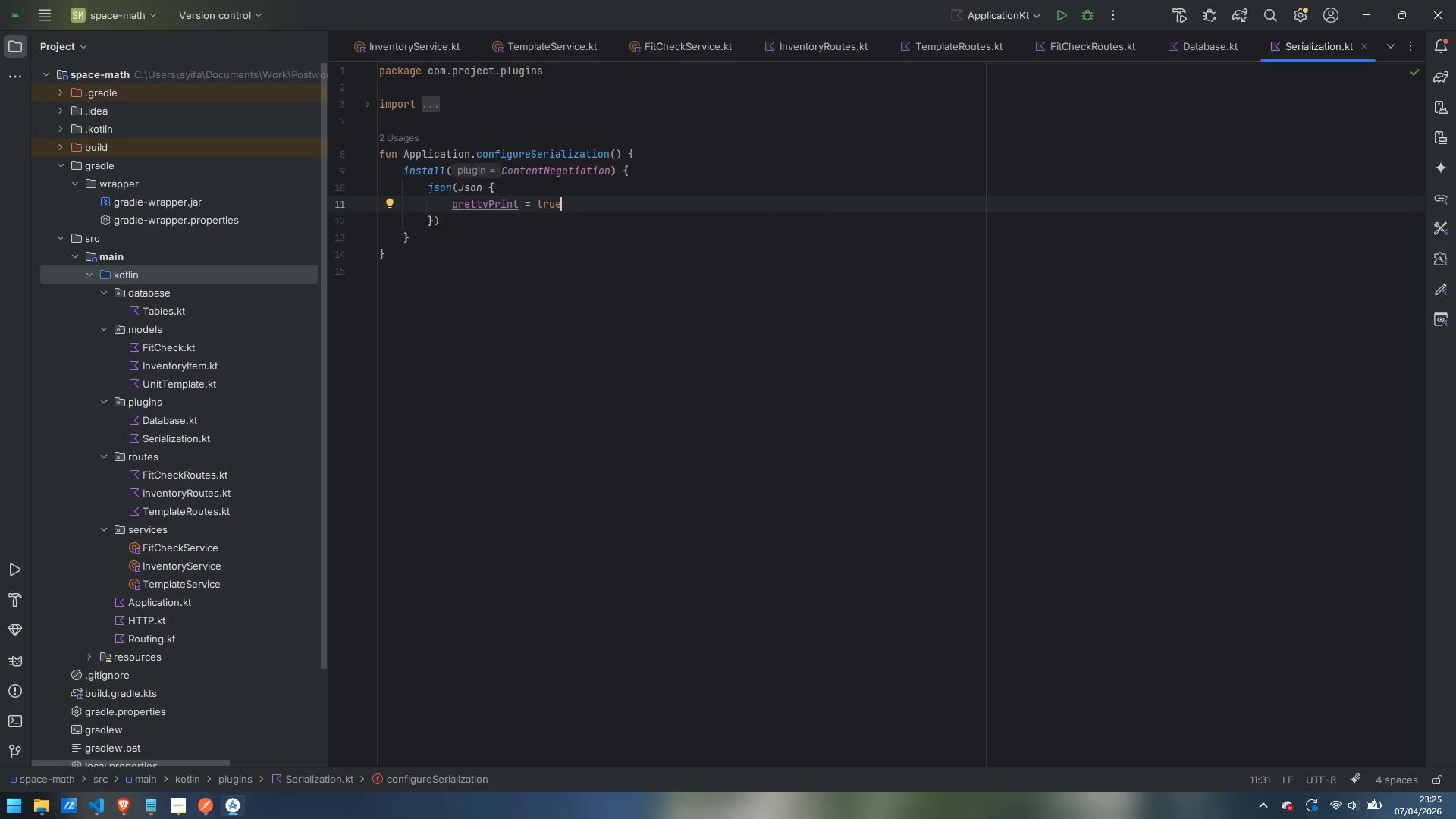 
key(Enter)
 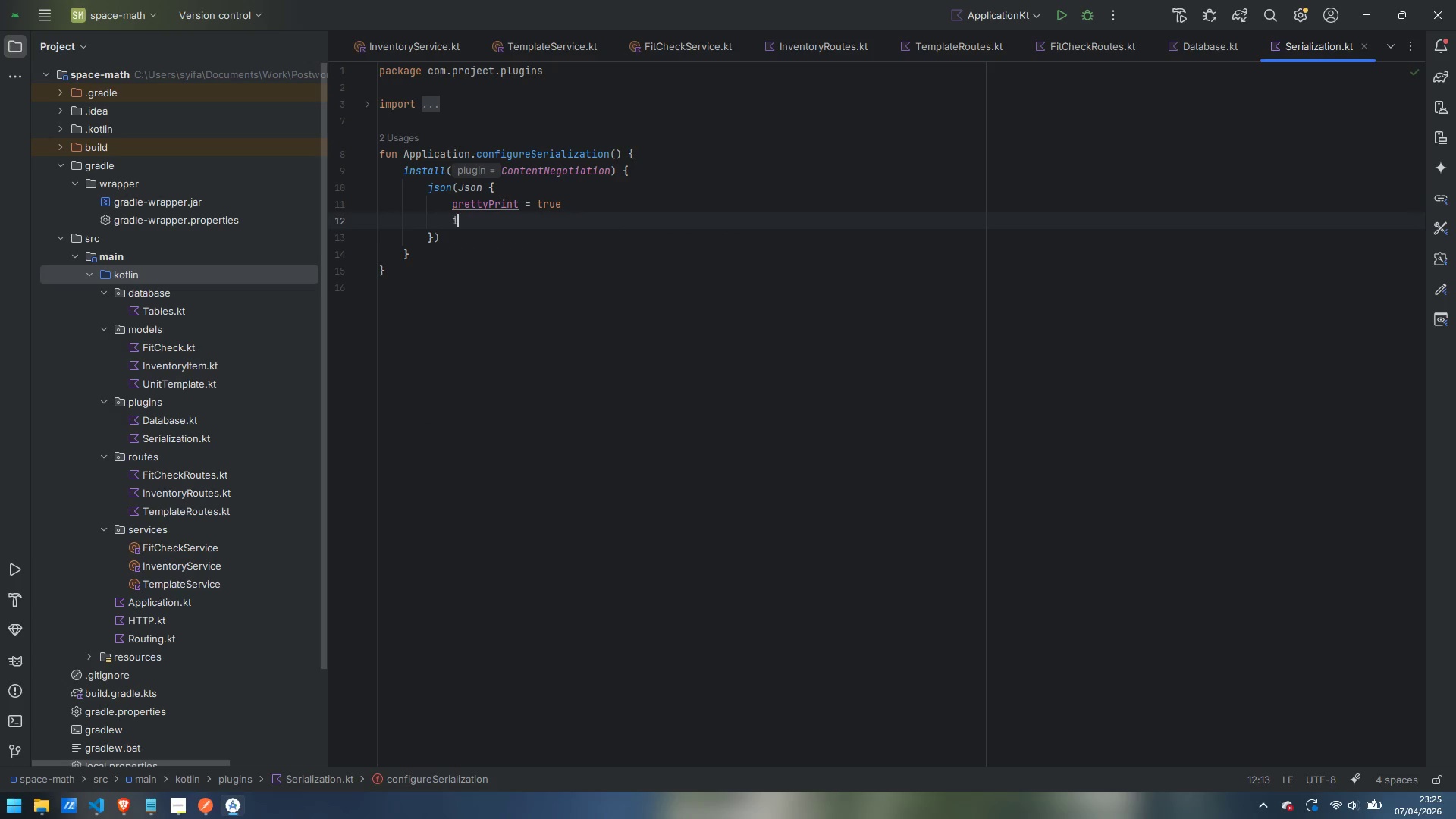 
type(isLenient = false)
 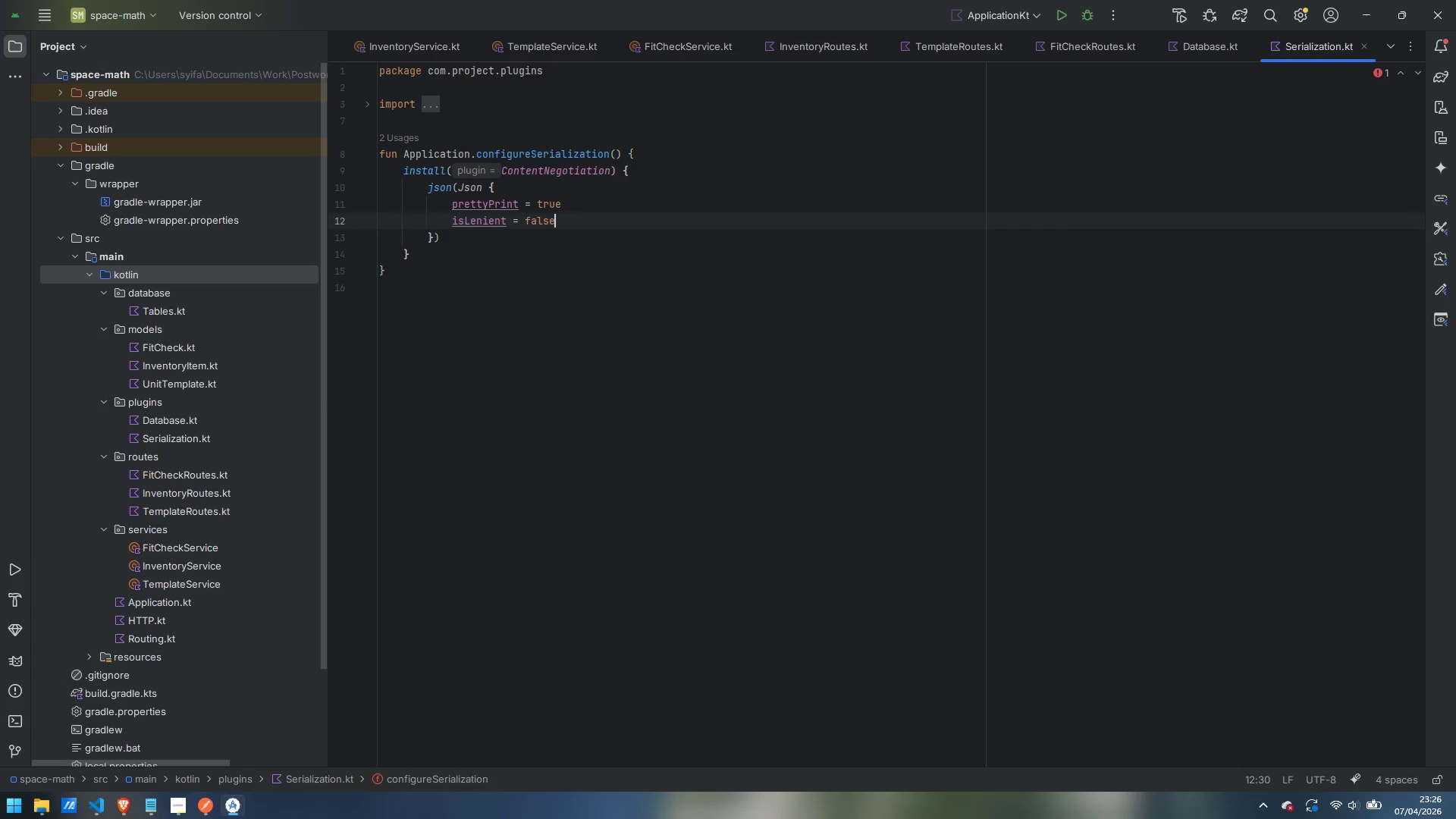 
key(Enter)
 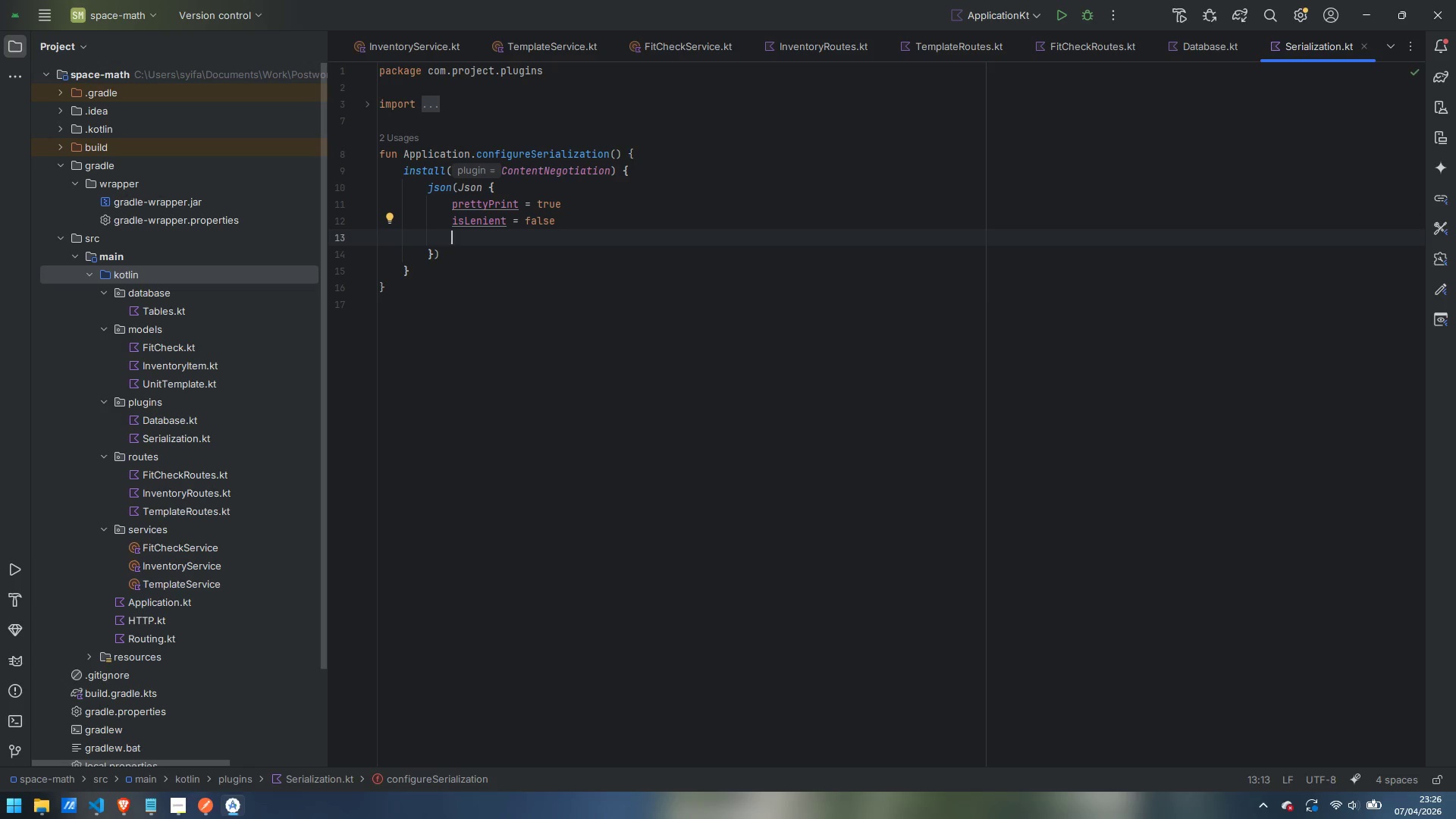 
type(ignoreUnknownKeys = false)
 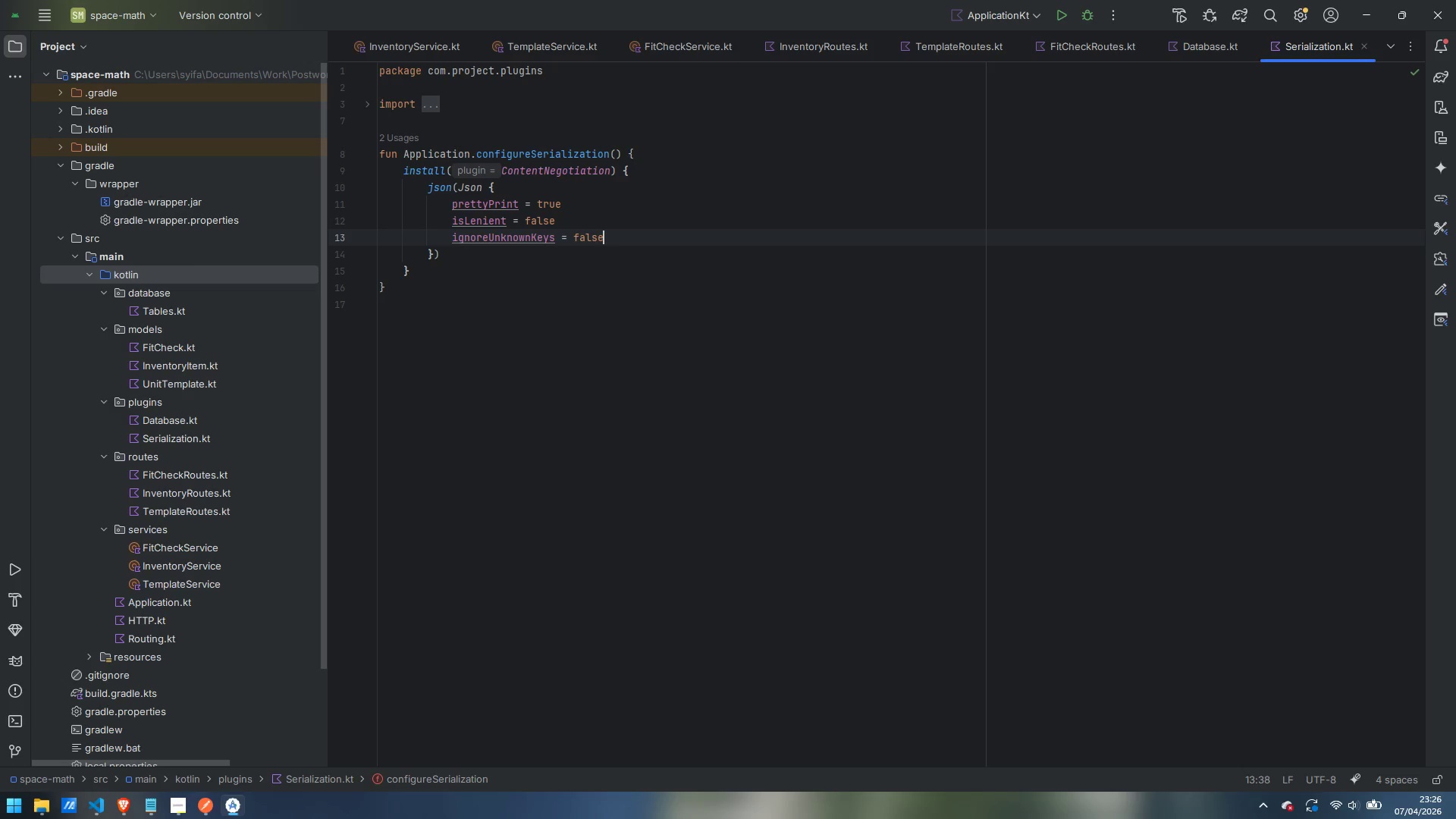 
wait(25.09)
 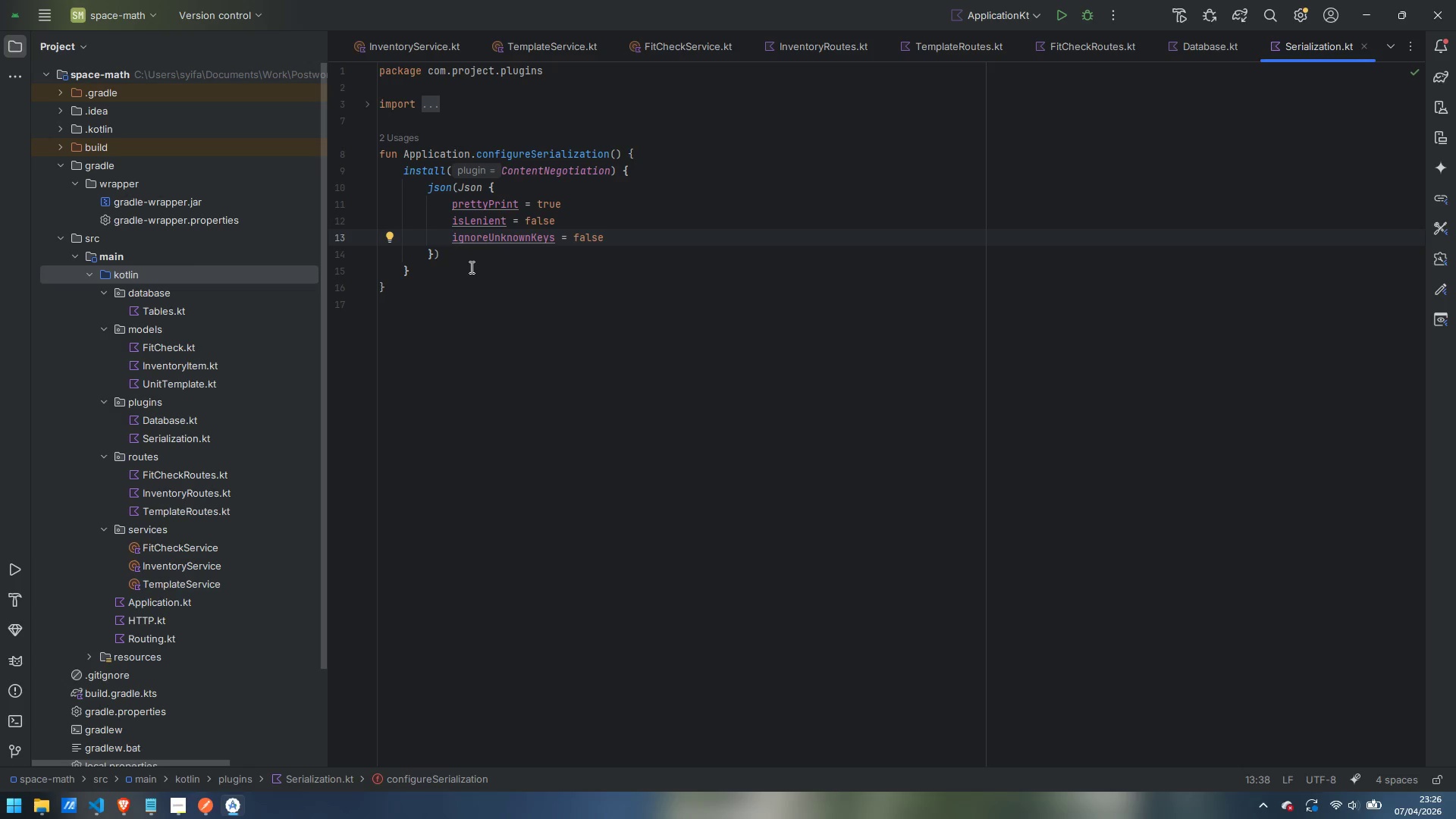 
double_click([149, 622])
 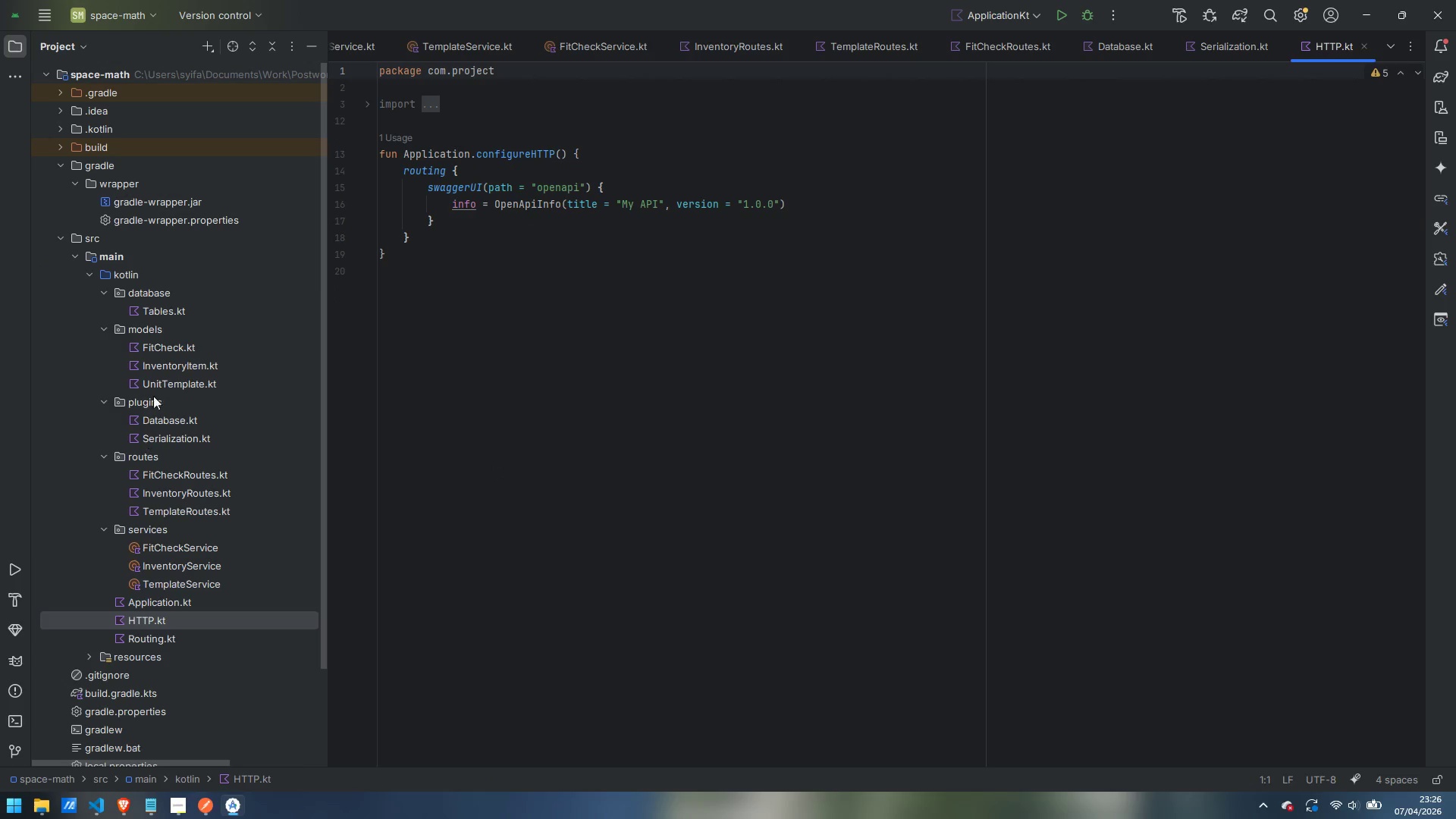 
wait(5.12)
 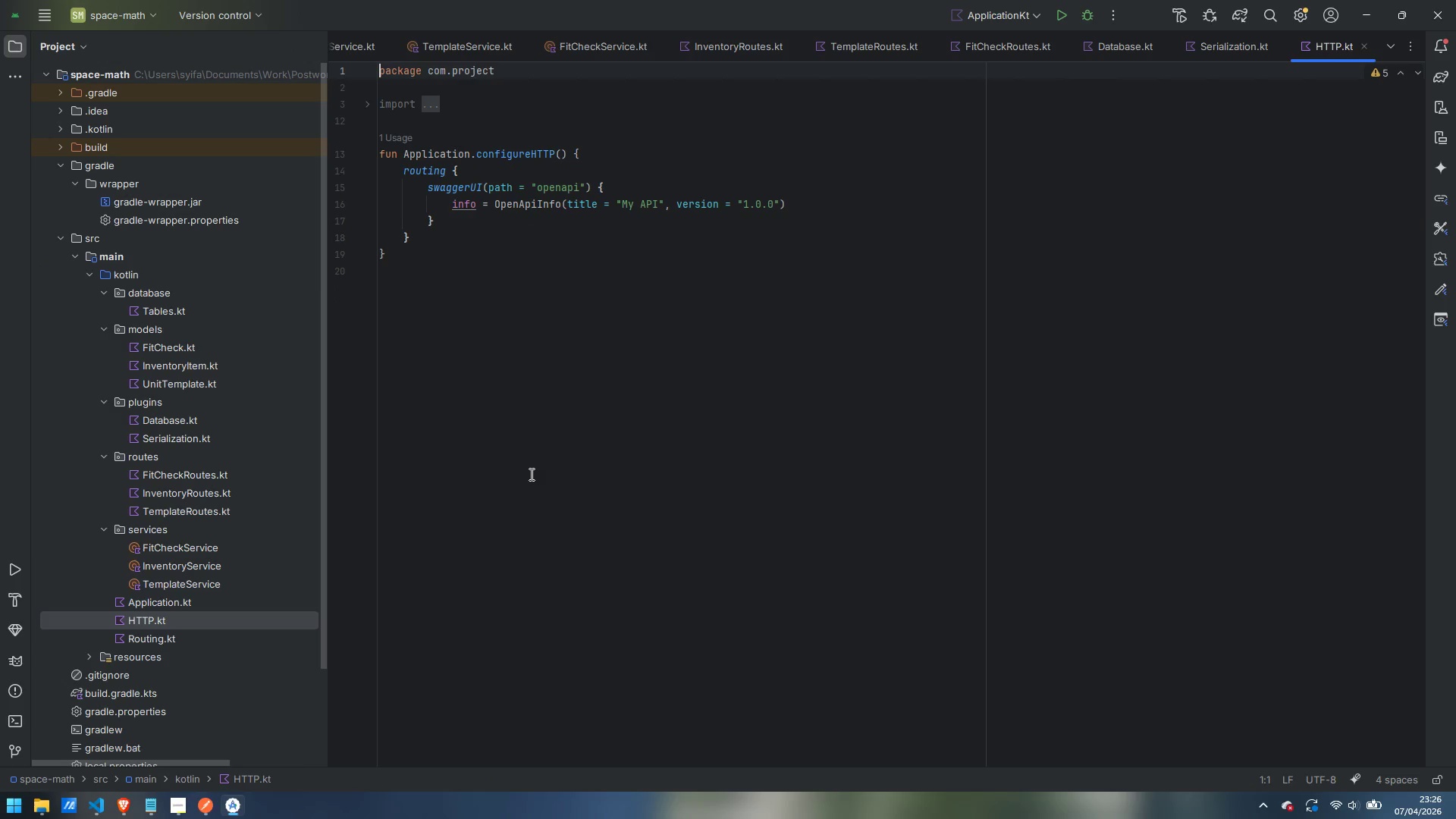 
right_click([155, 400])
 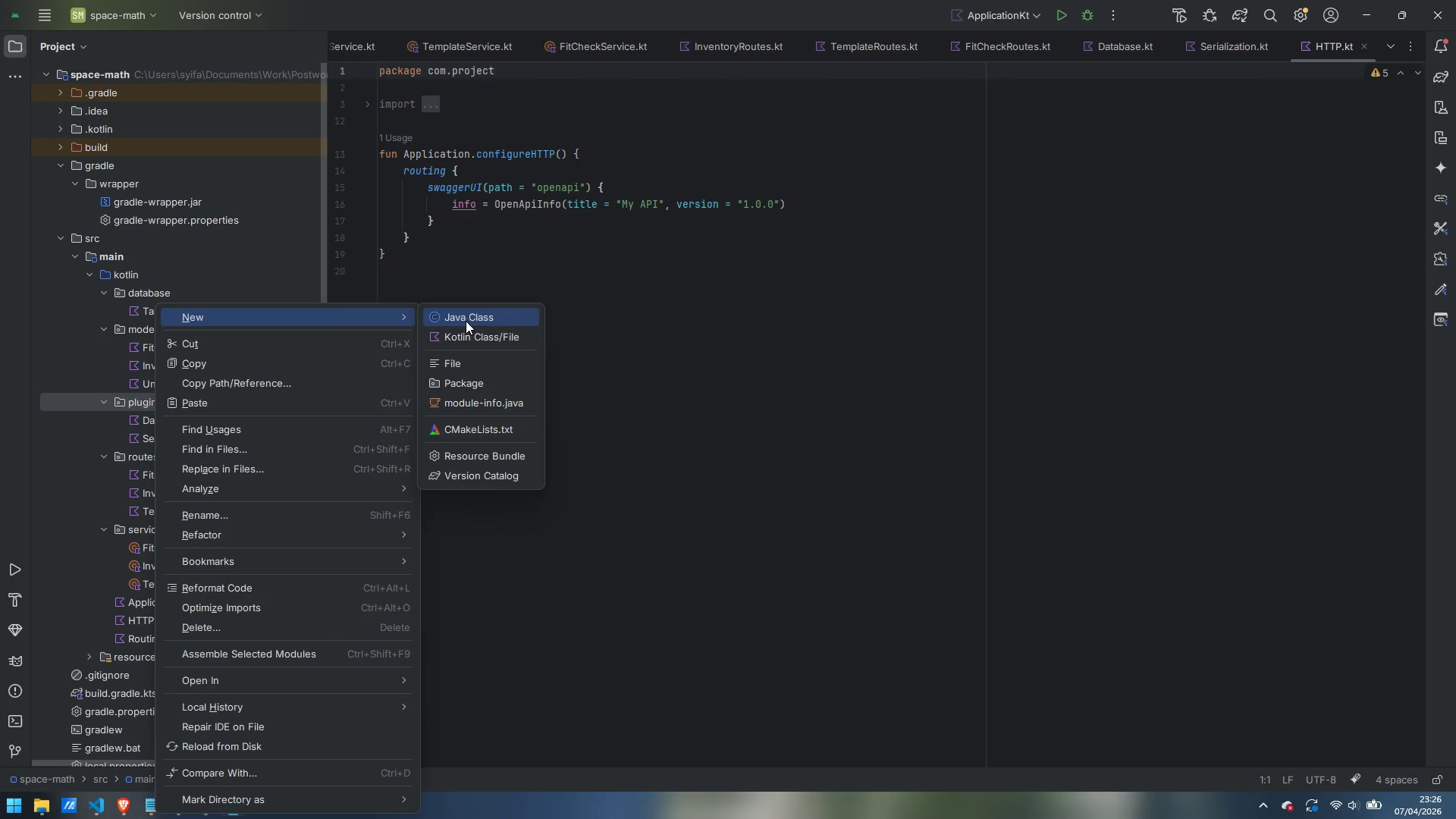 
left_click([479, 343])
 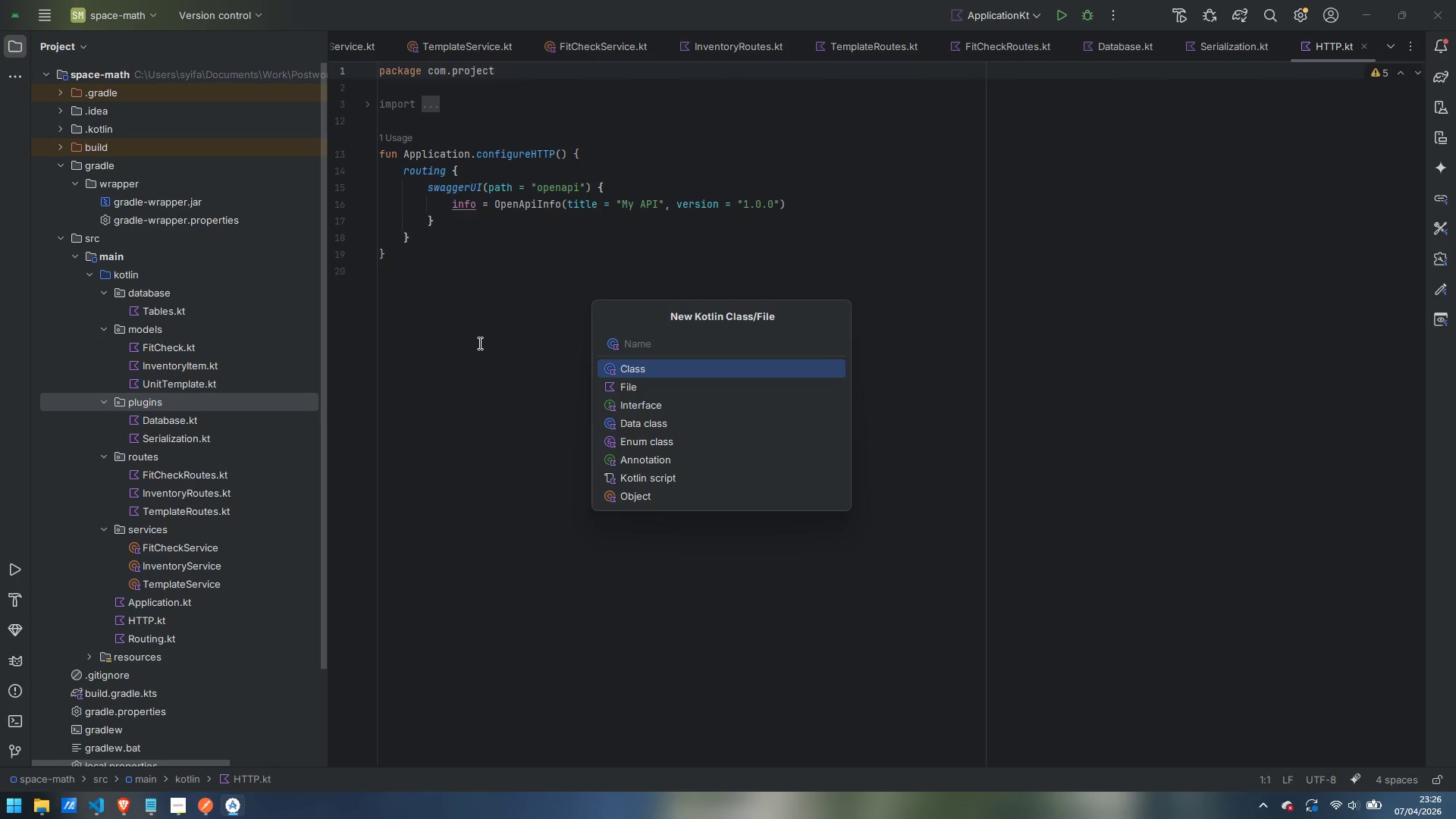 
key(ArrowDown)
 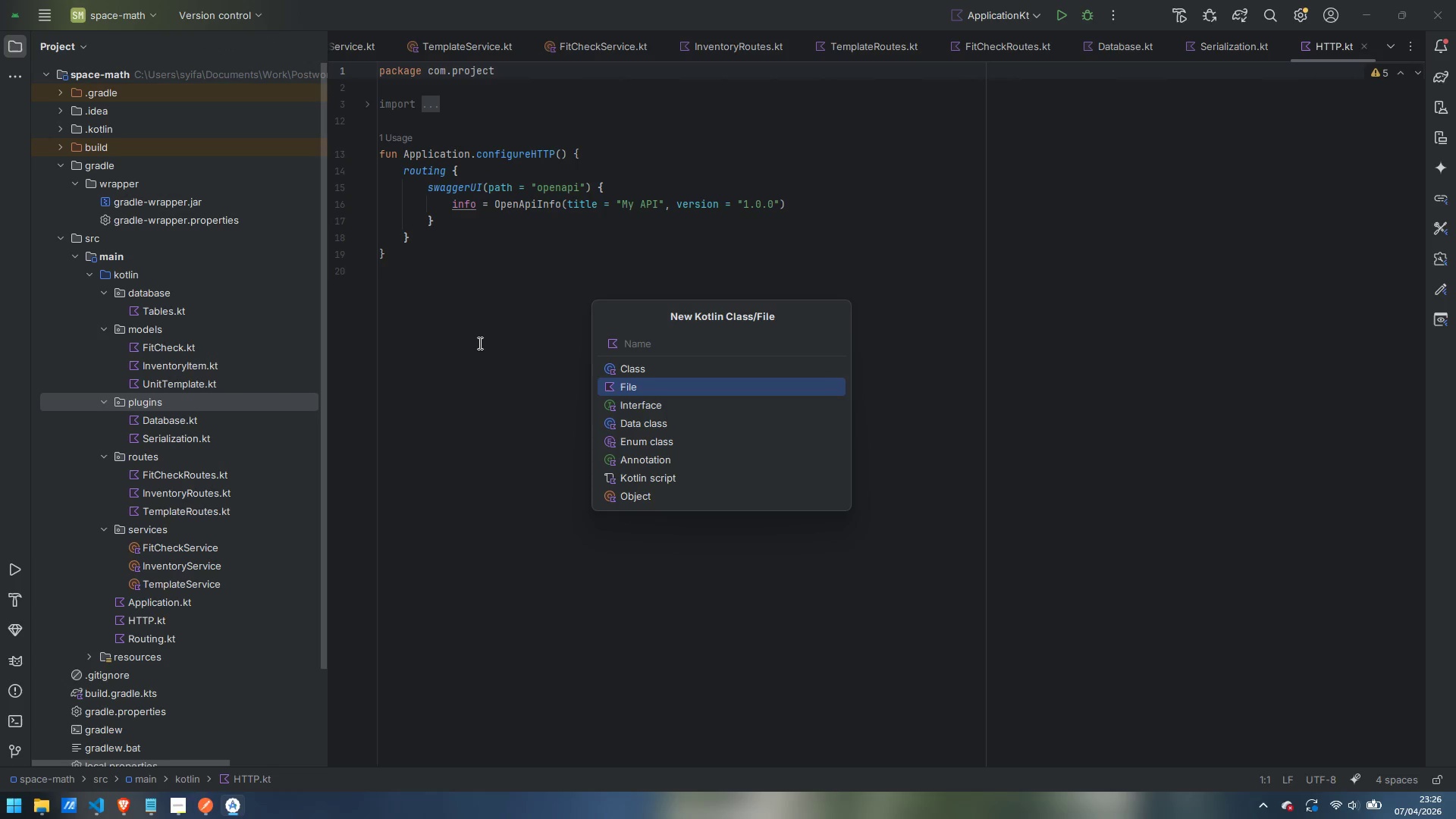 
type(StatusPages)
 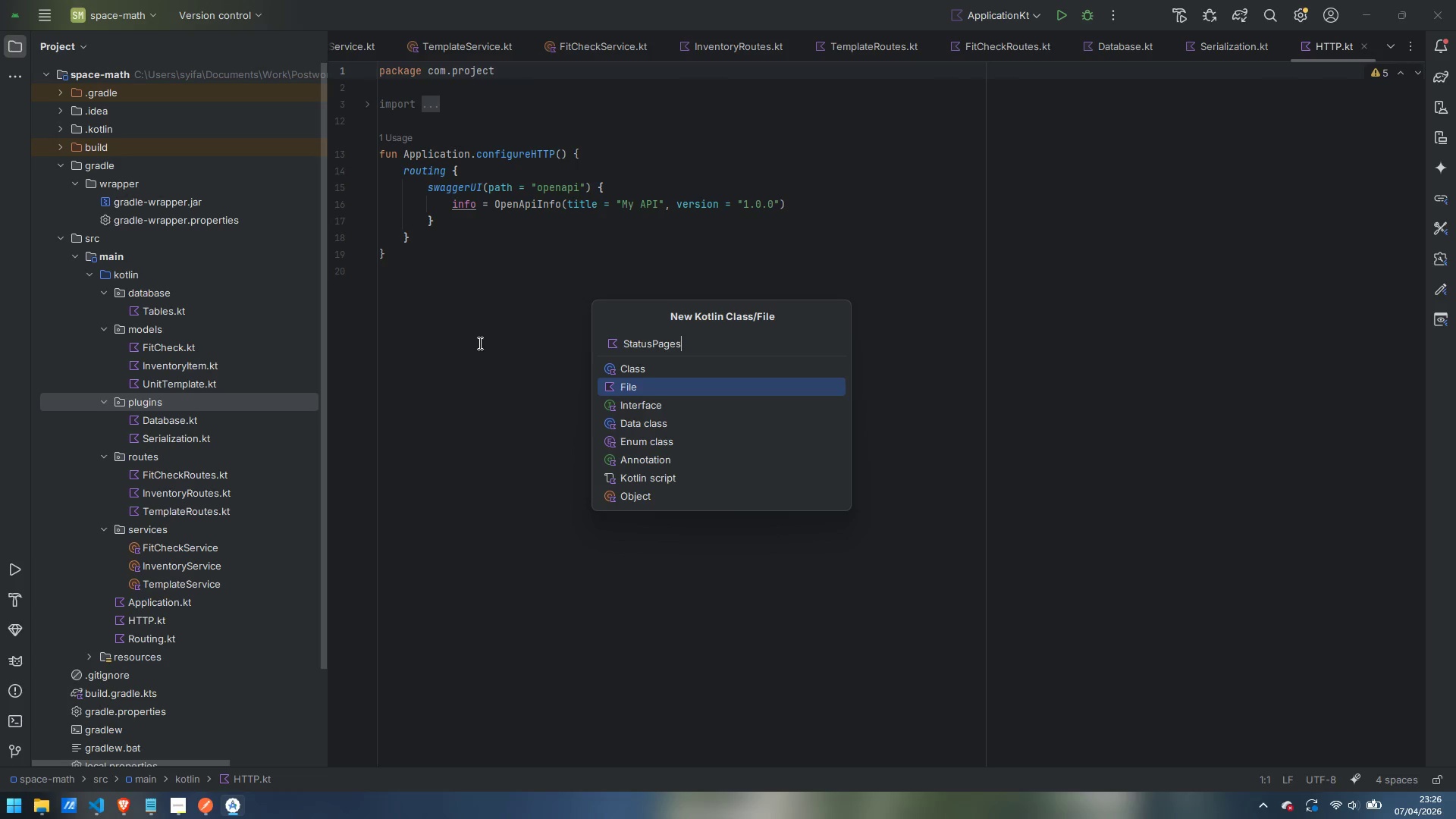 
key(Enter)
 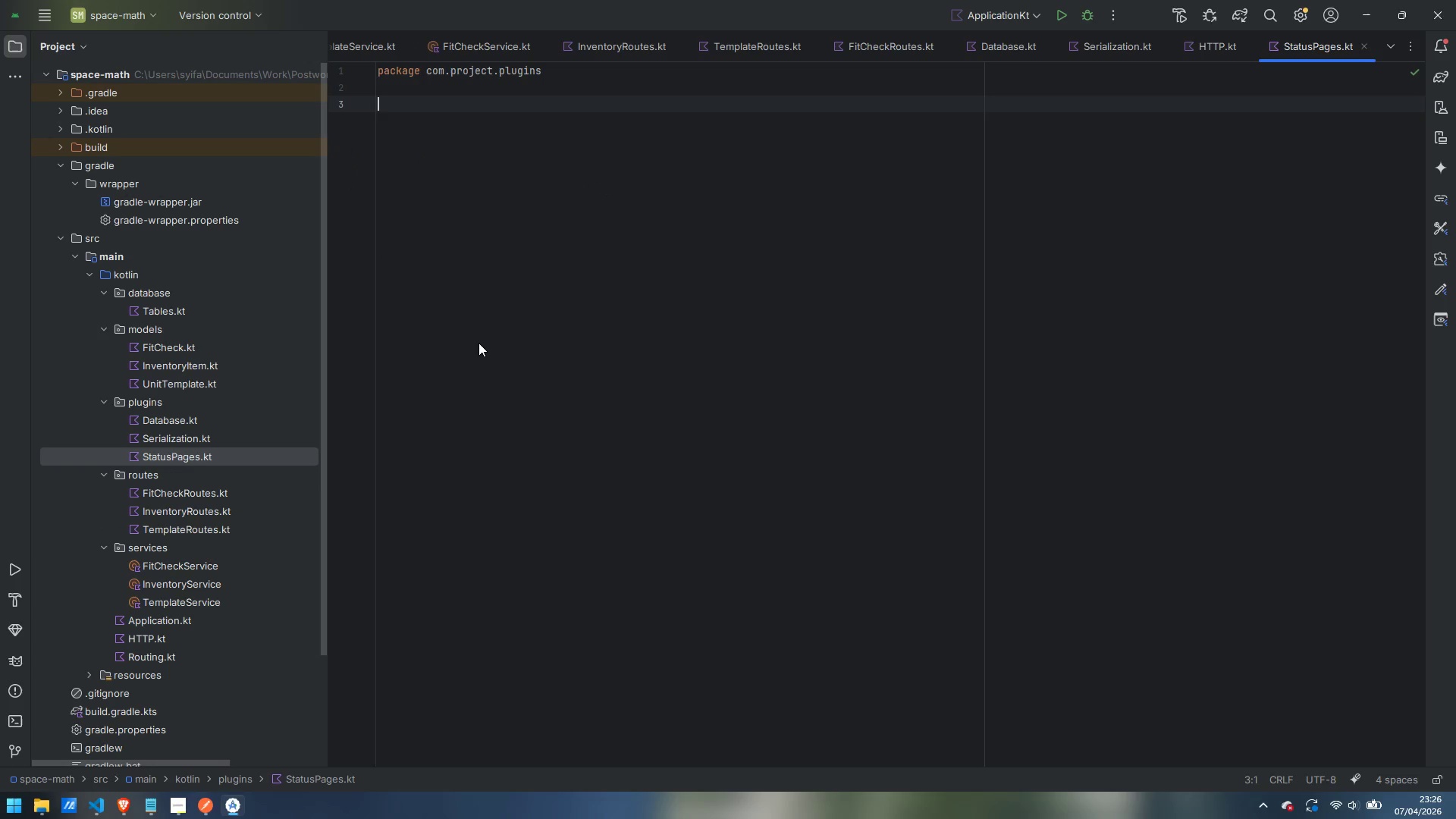 
type(fun Application)
 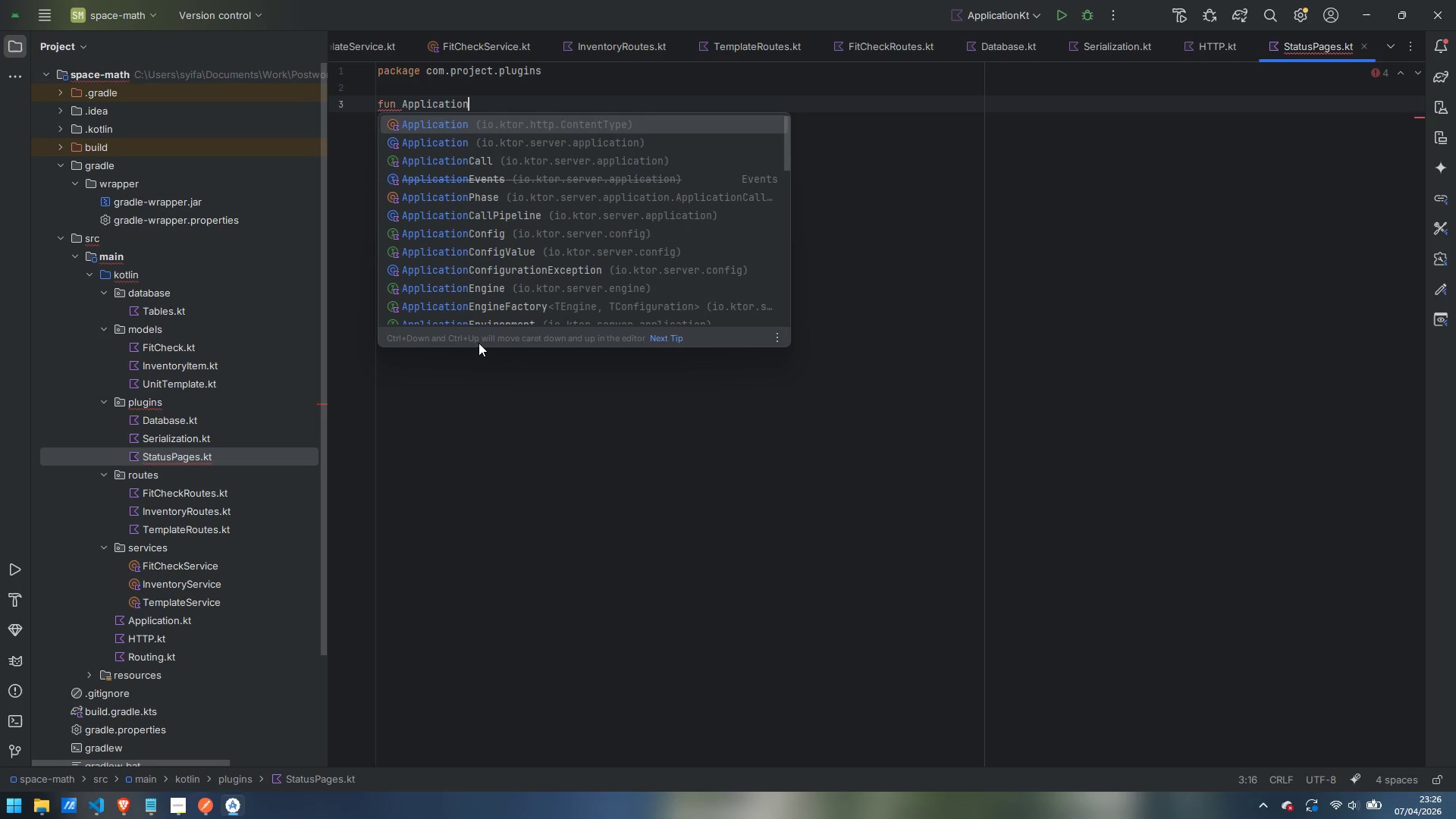 
key(ArrowDown)
 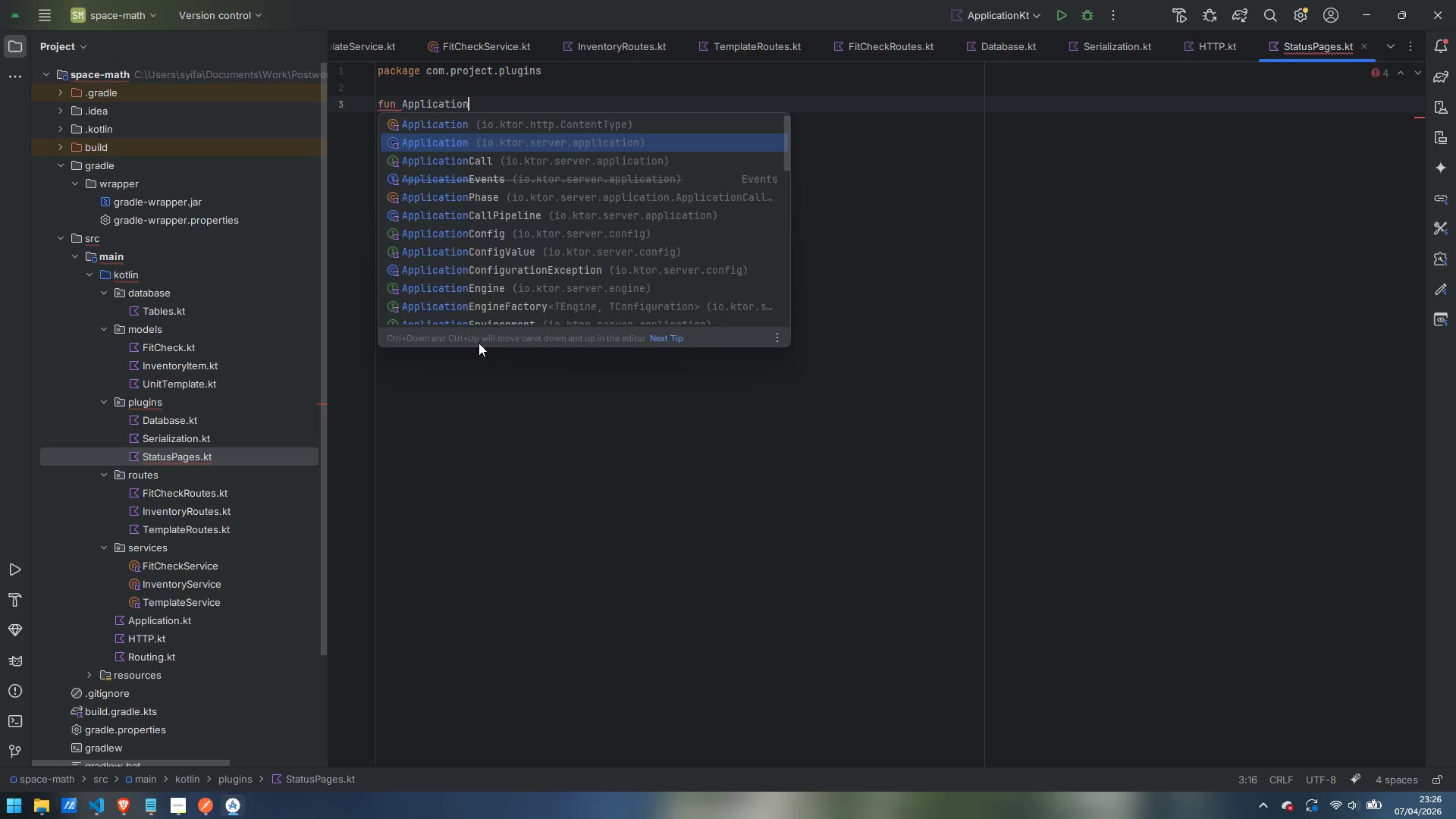 
key(Enter)
 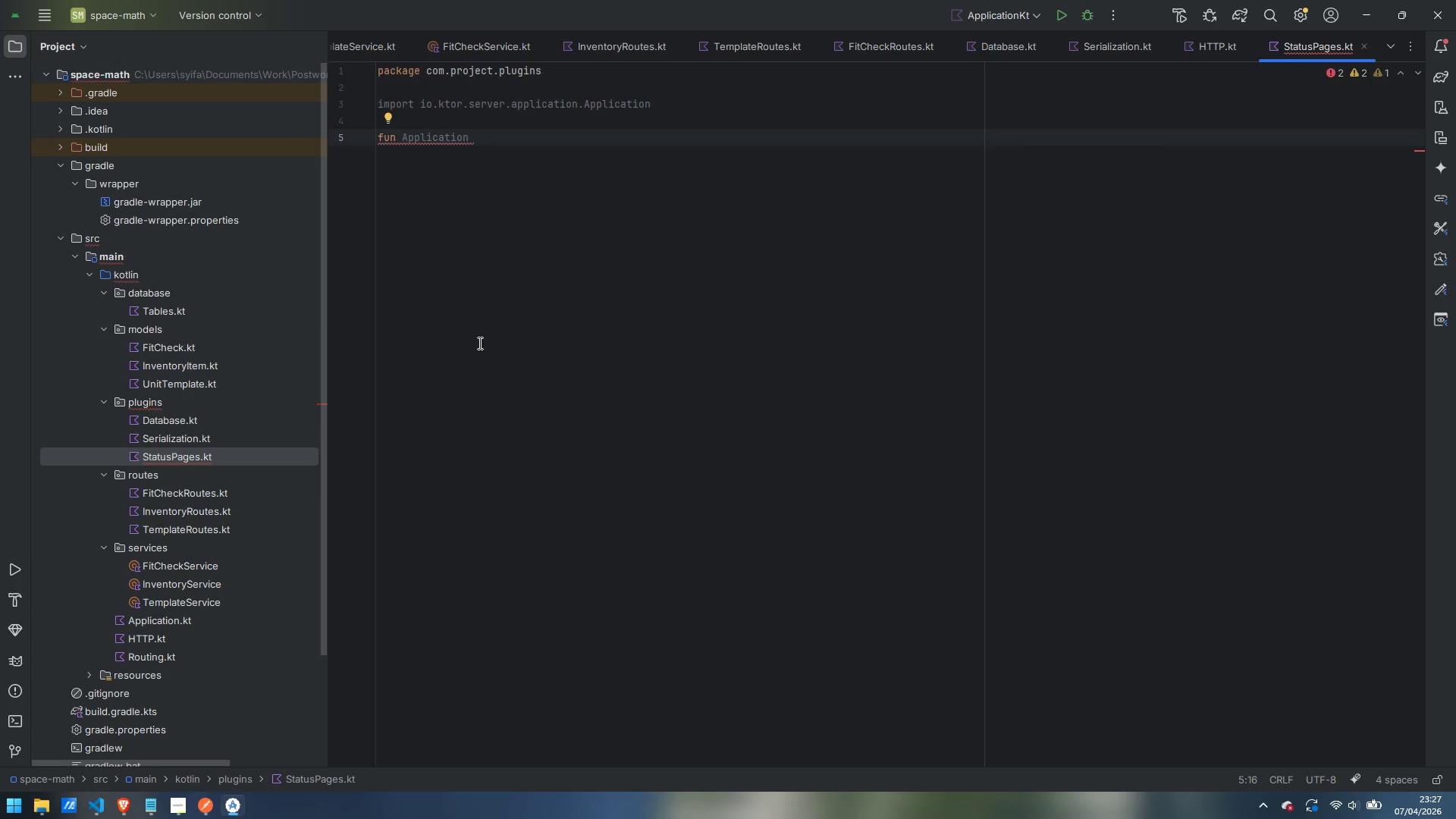 
wait(8.88)
 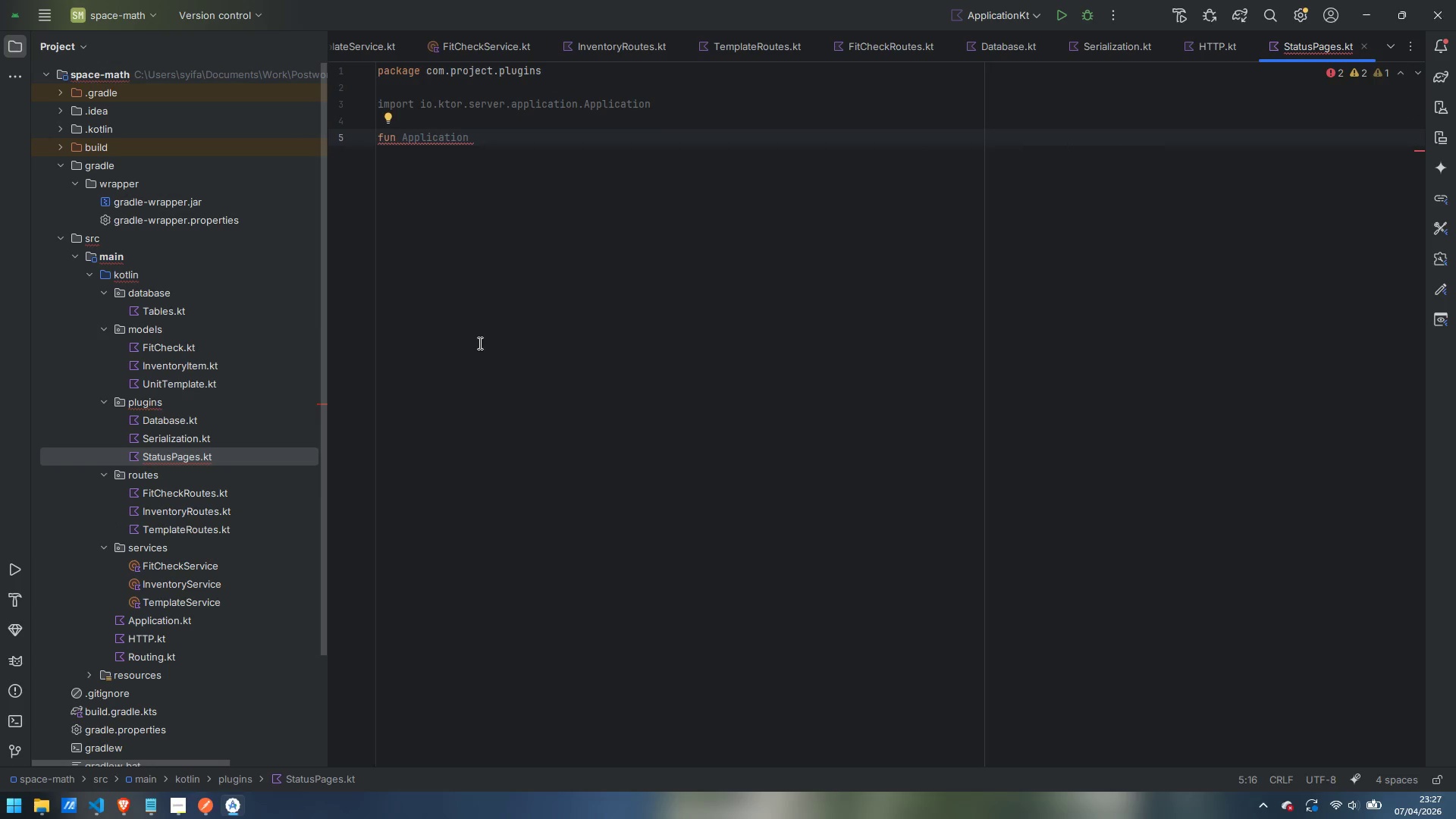 
type(.configureStatusPages() {)
 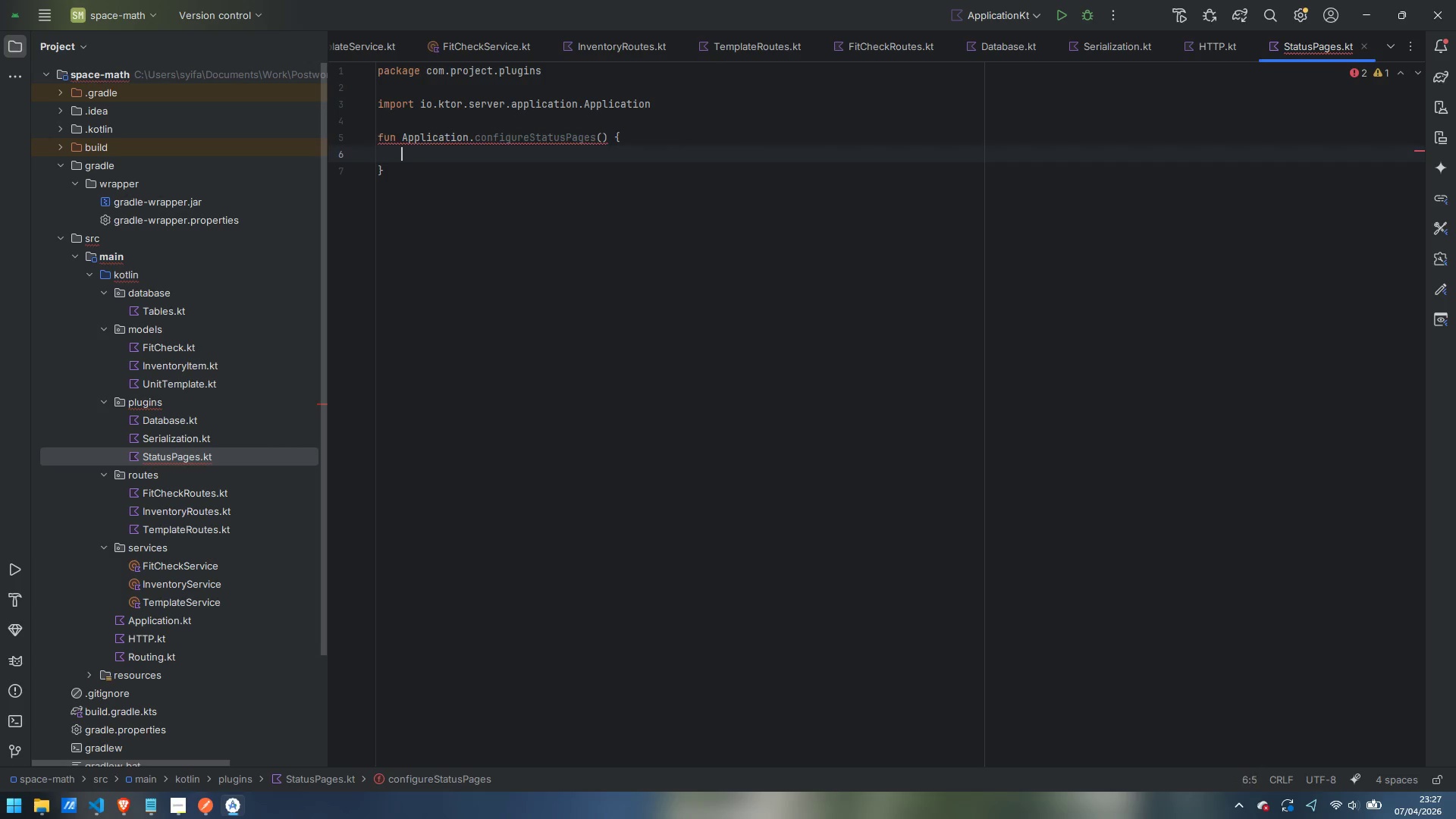 
 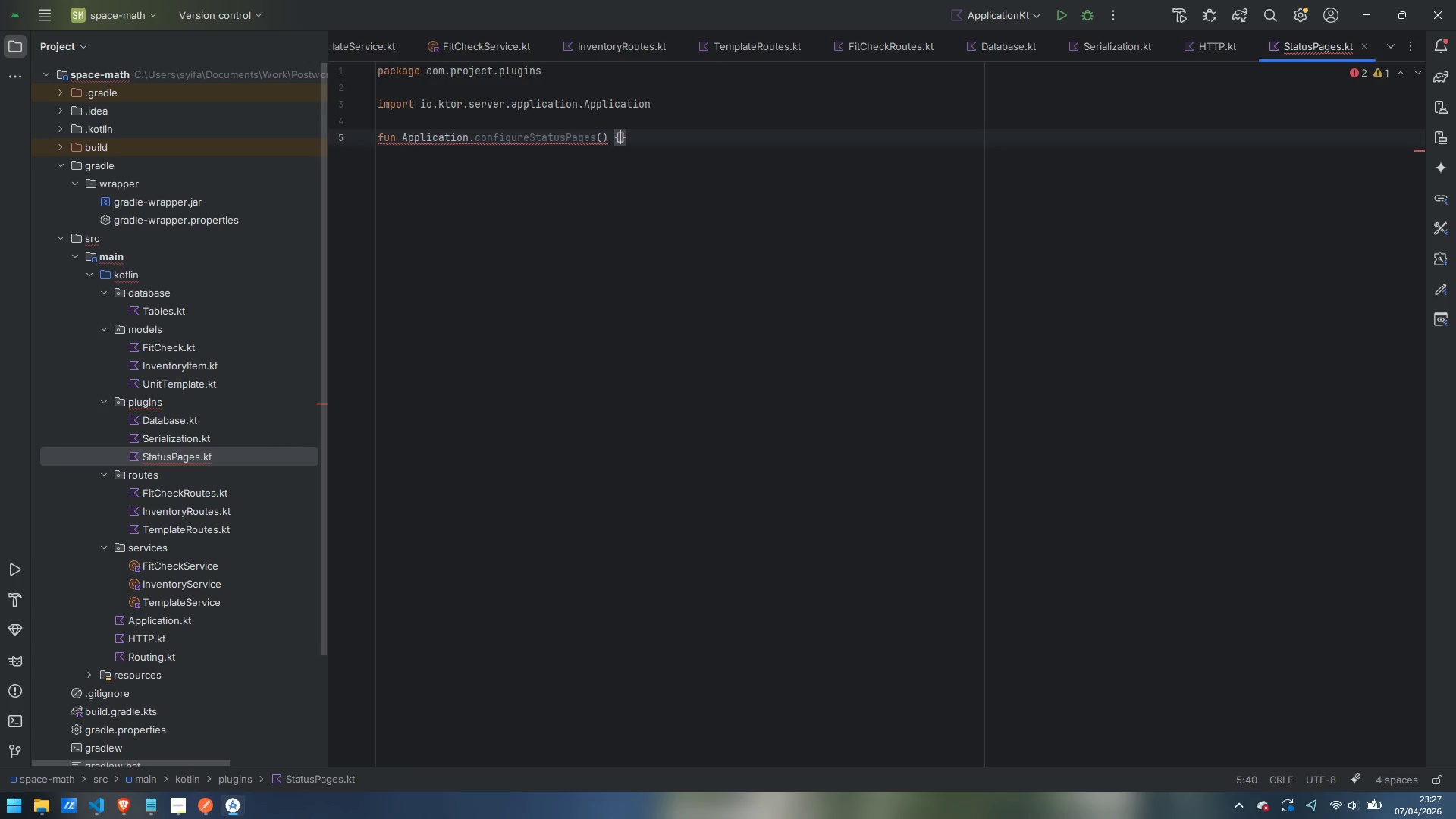 
key(Enter)
 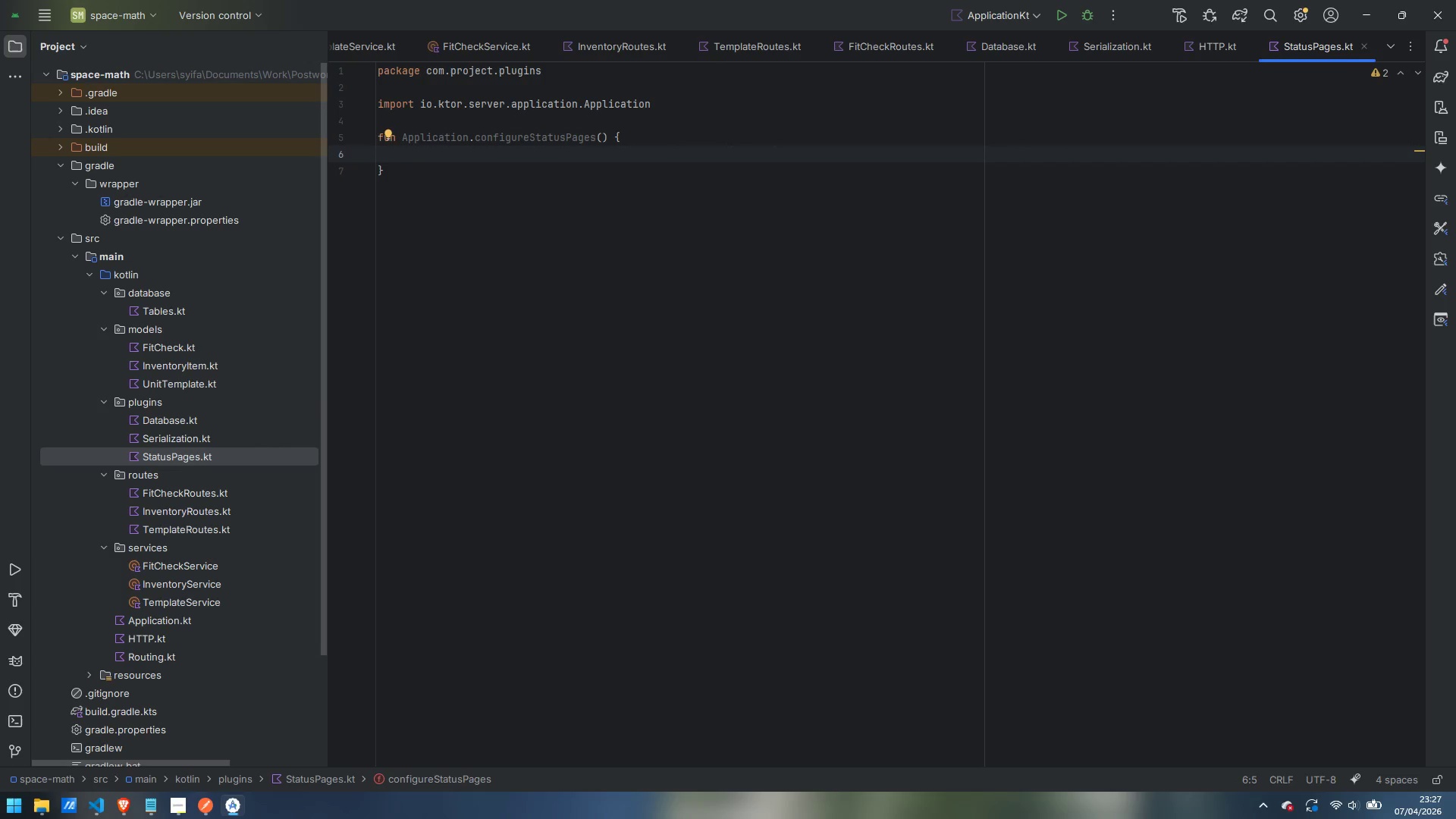 
type(install)
 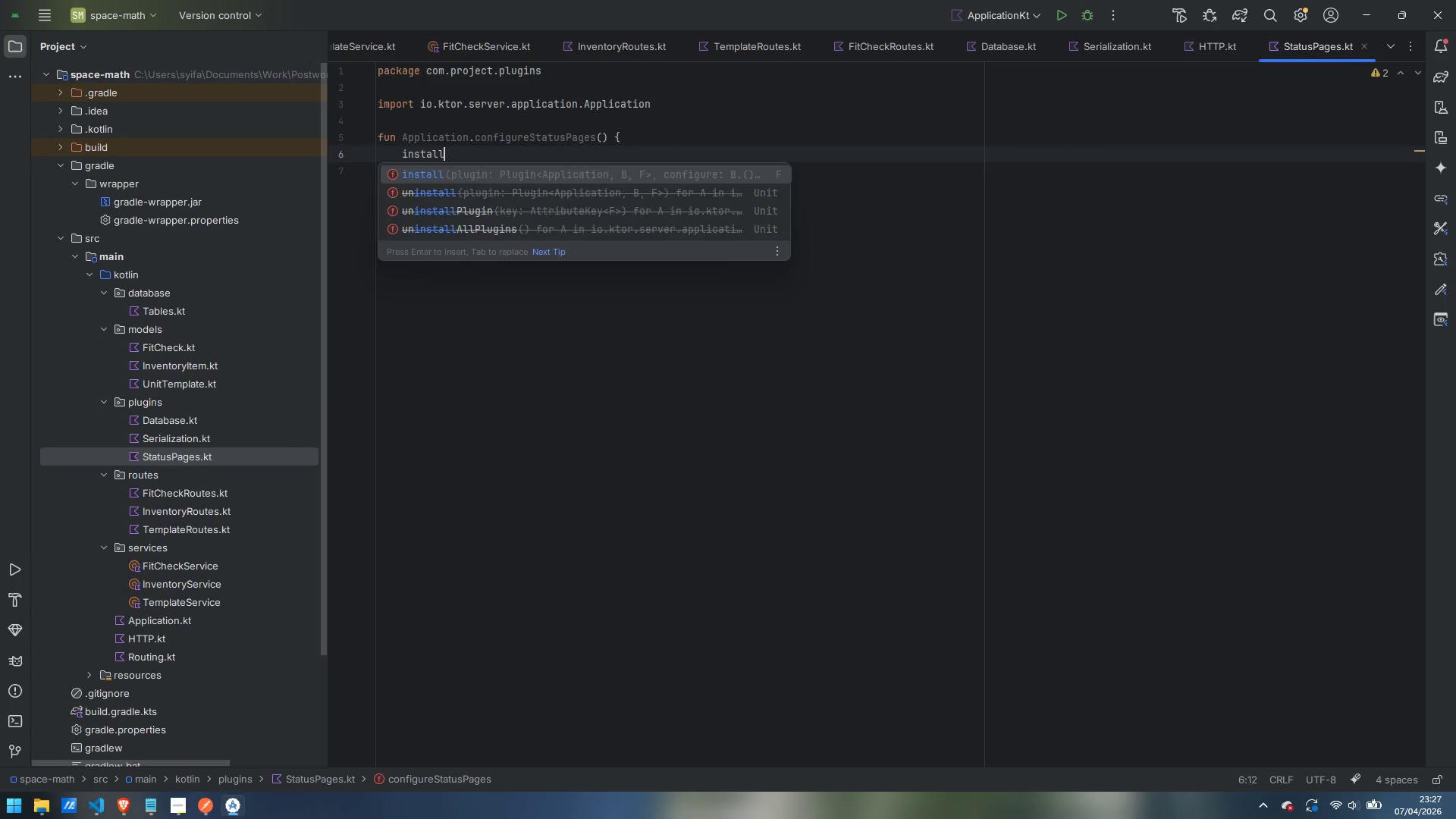 
key(Enter)
 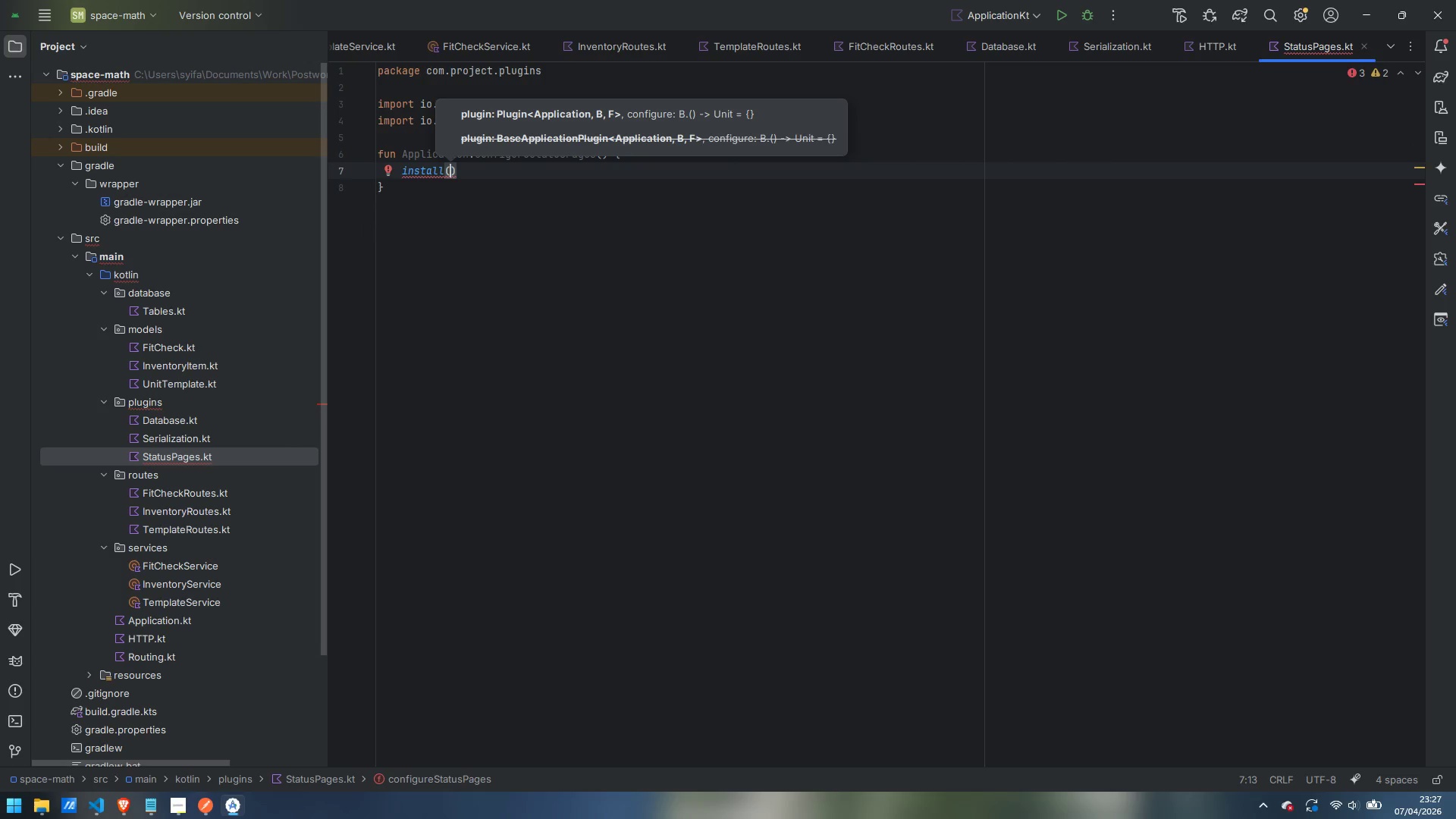 
type(StatusPages)
 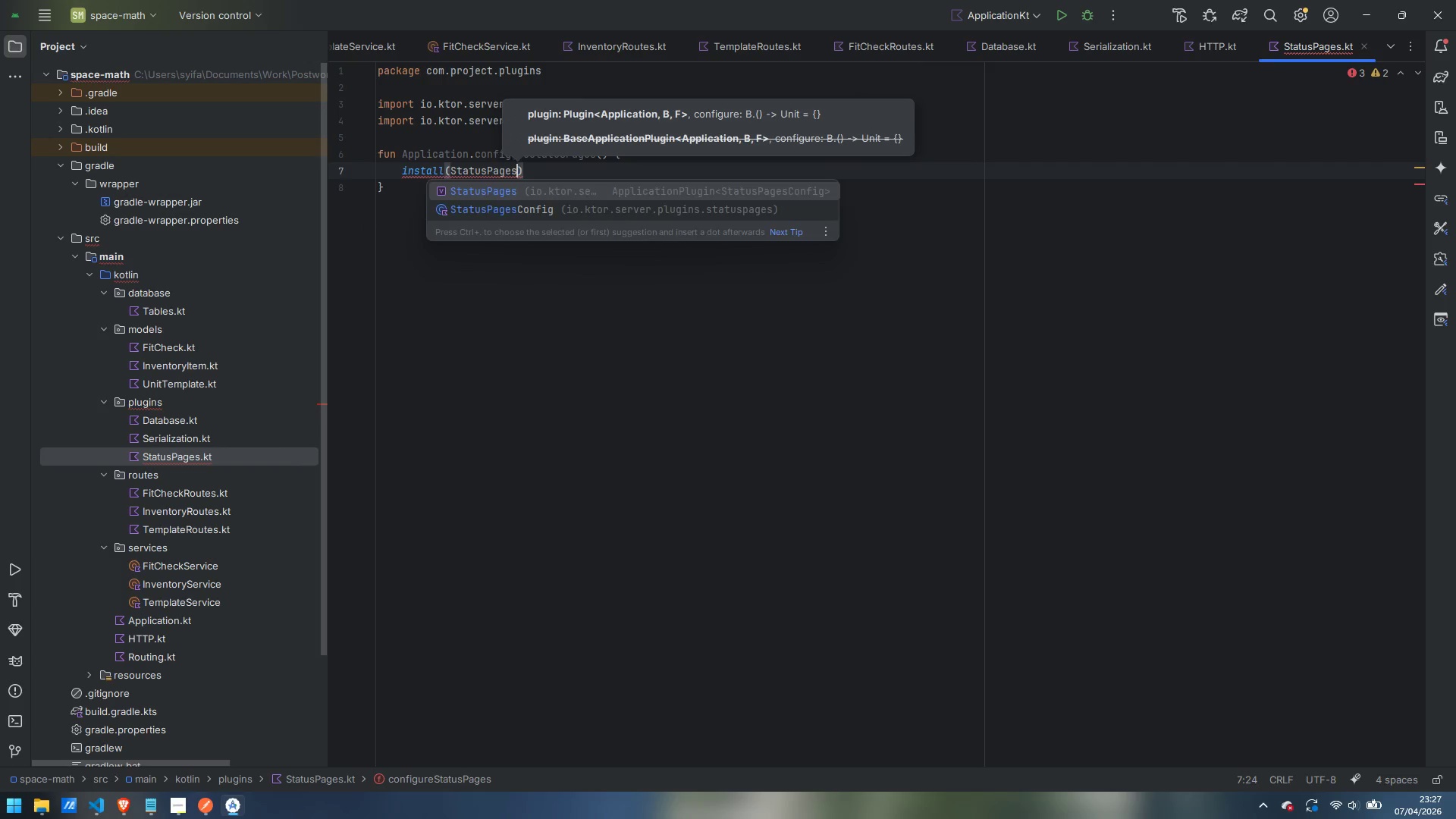 
key(Enter)
 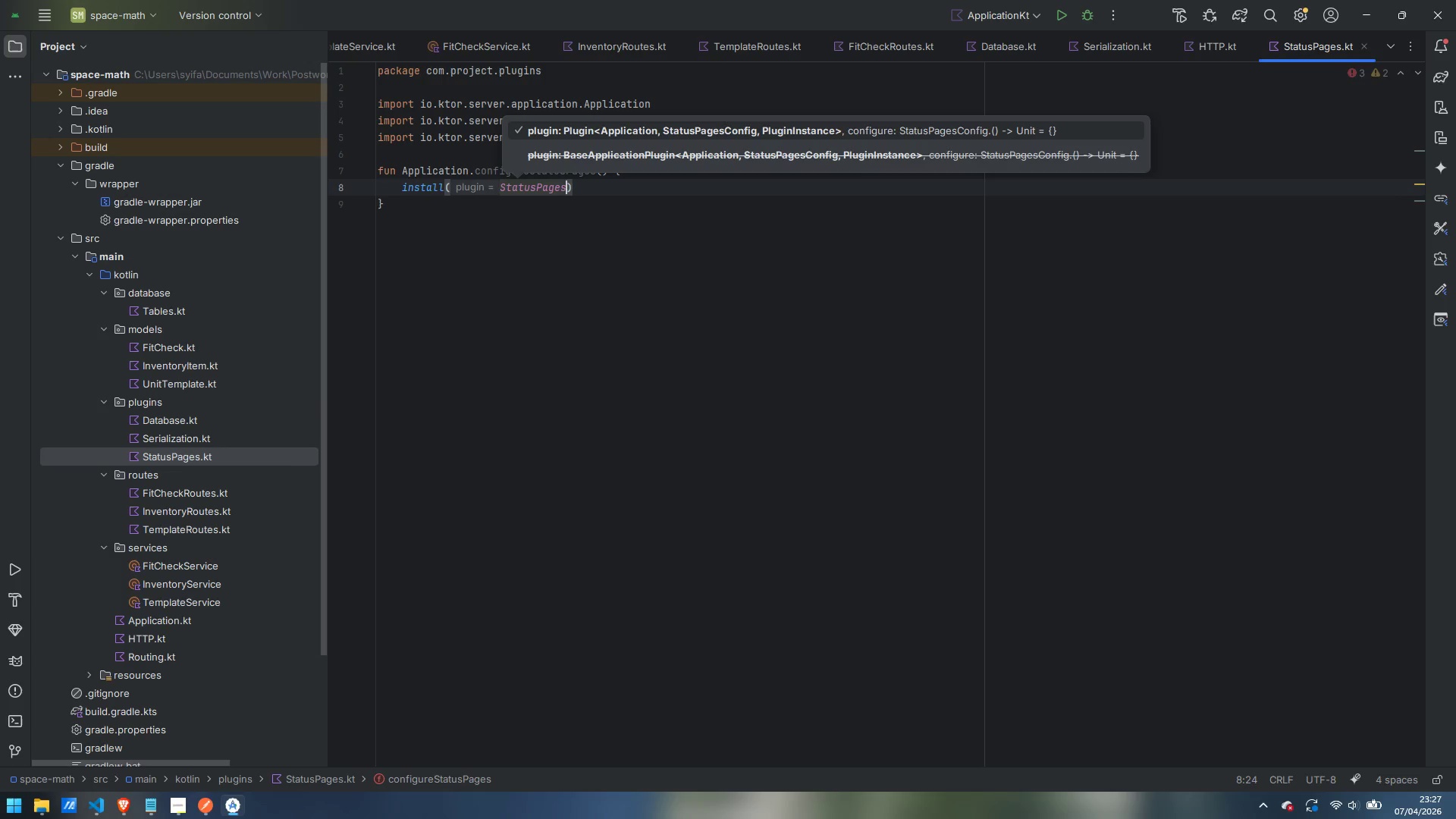 
key(ArrowRight)
 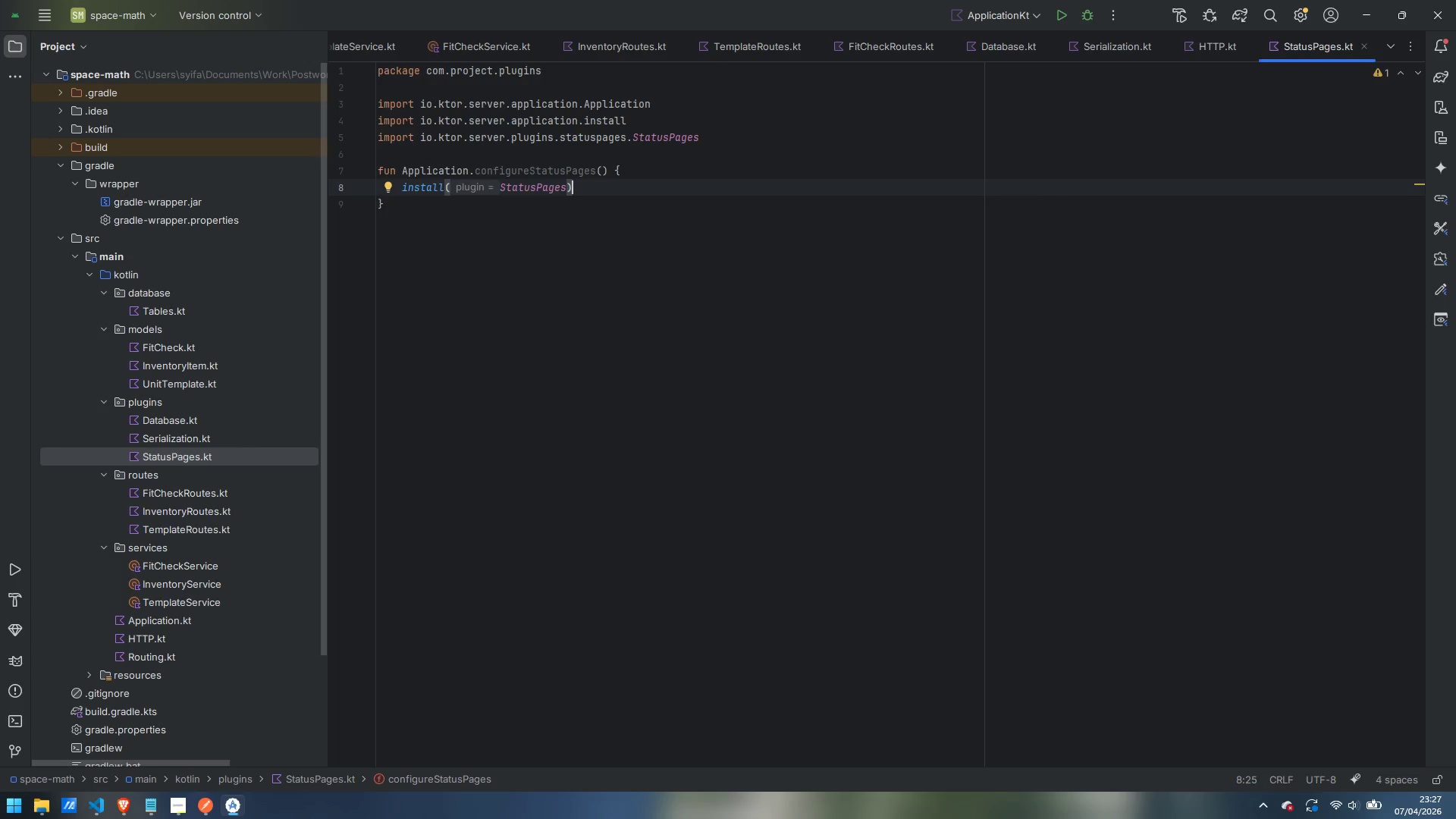 
key(Space)
 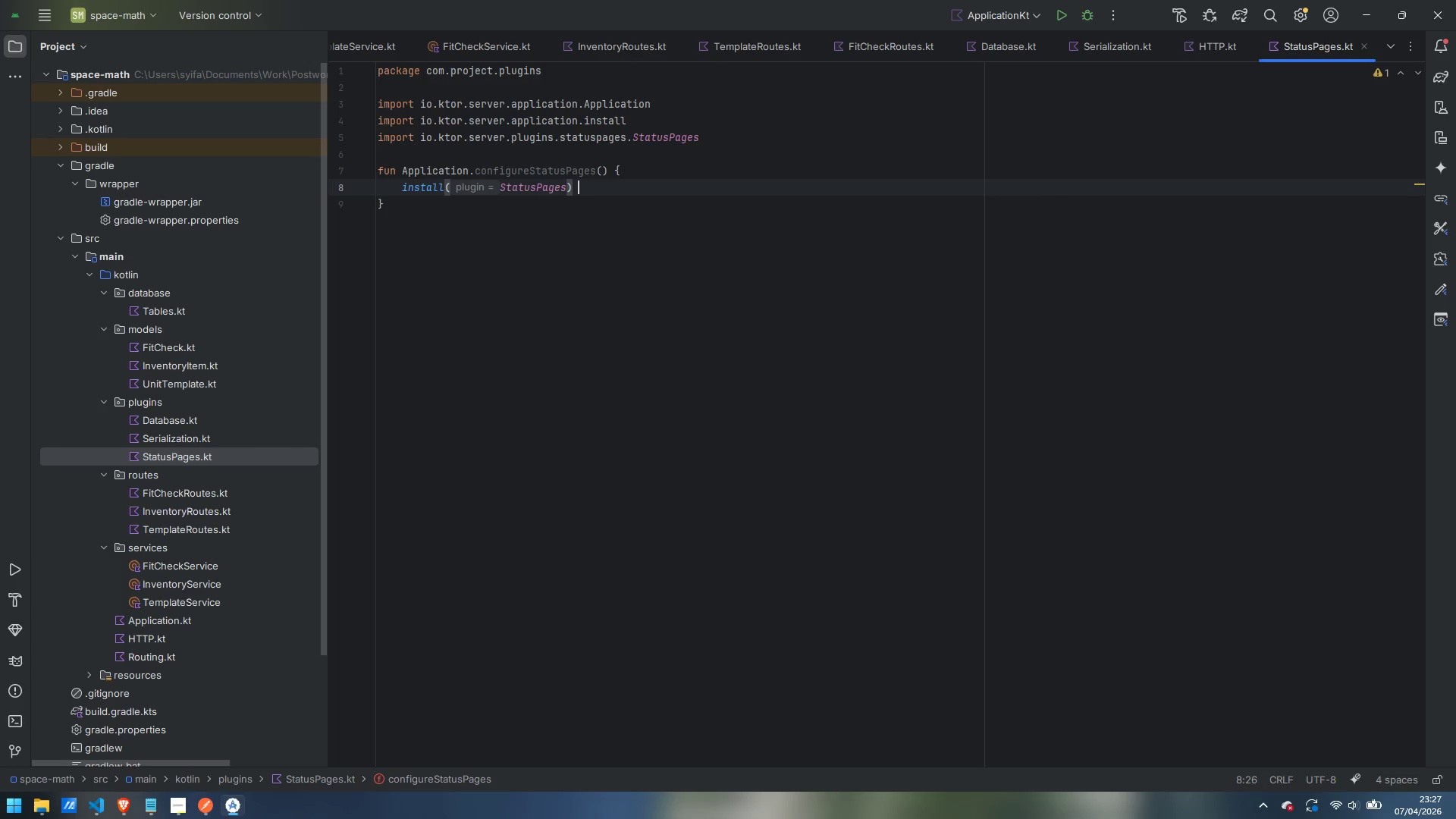 
key(Shift+ShiftLeft)
 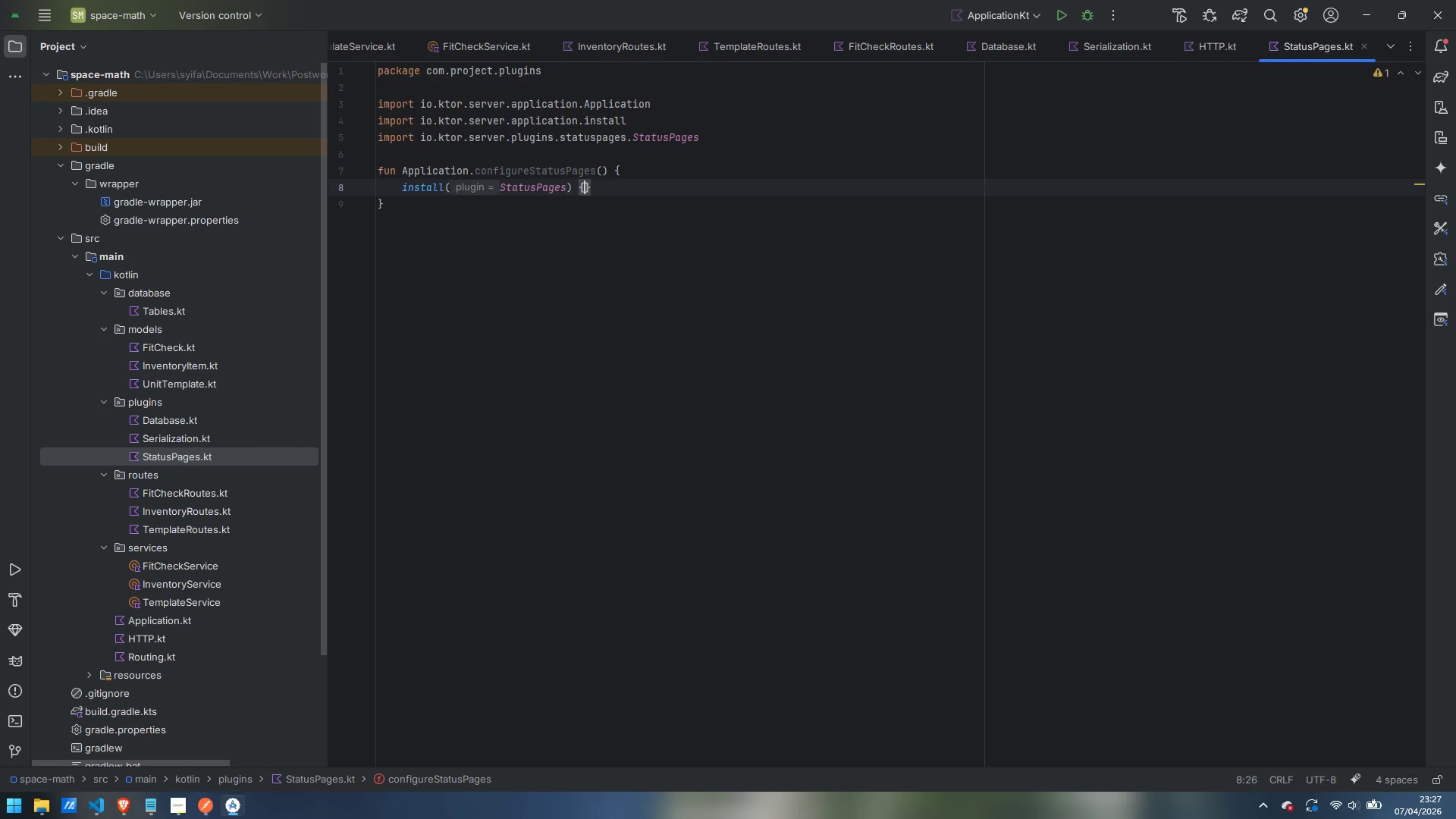 
key(Shift+BracketLeft)
 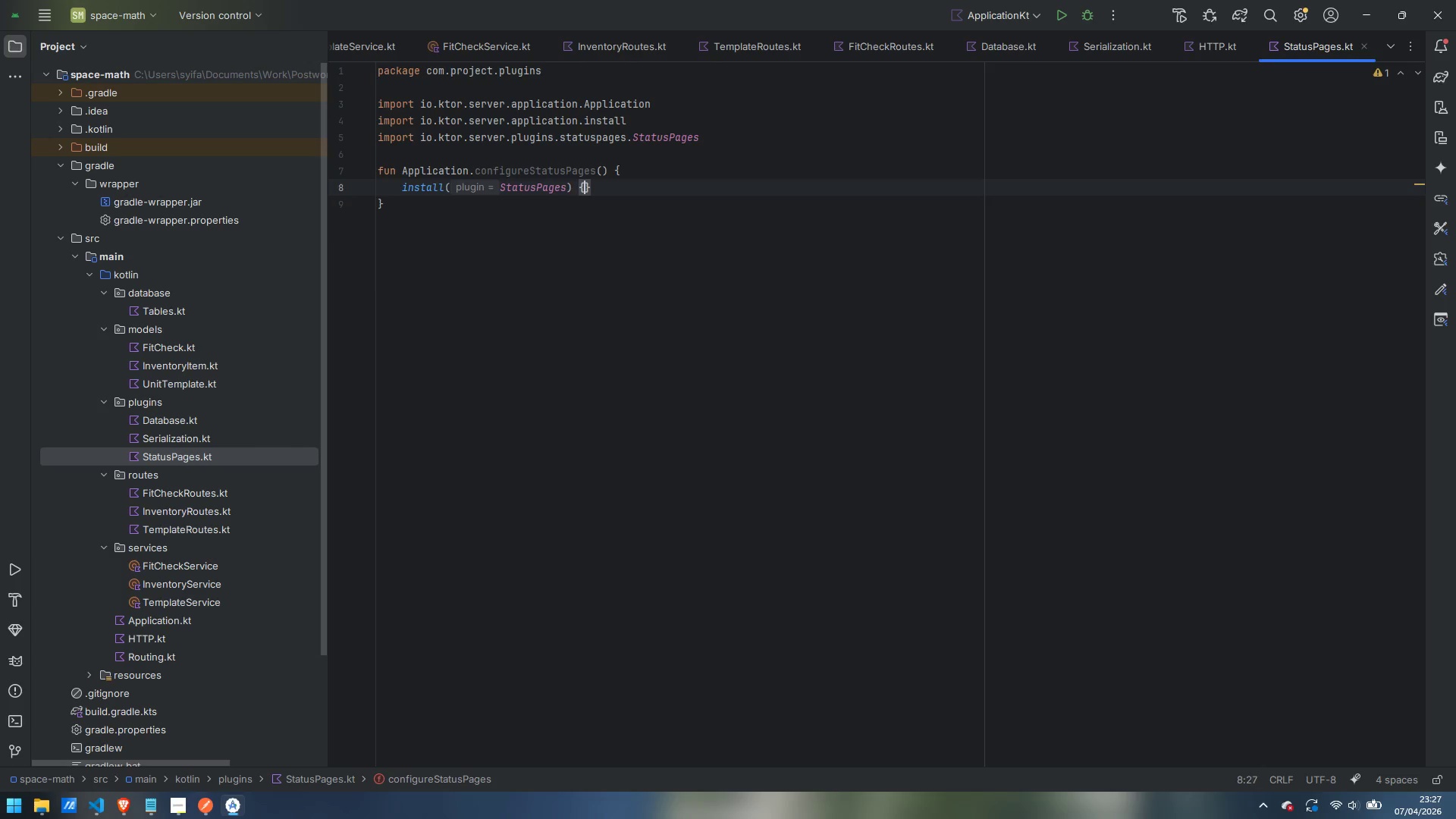 
key(Enter)
 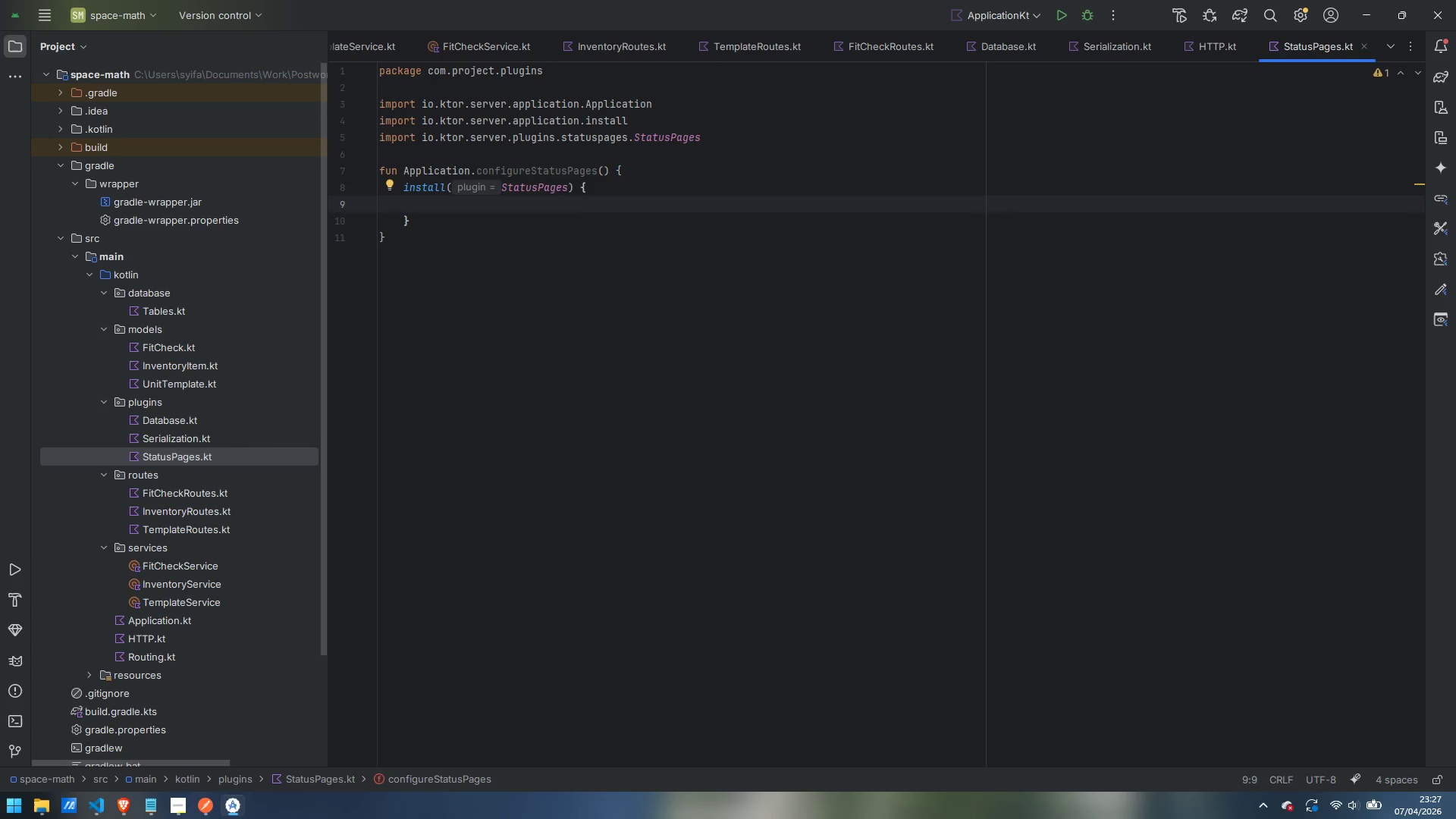 
type(exception<Throwable)
 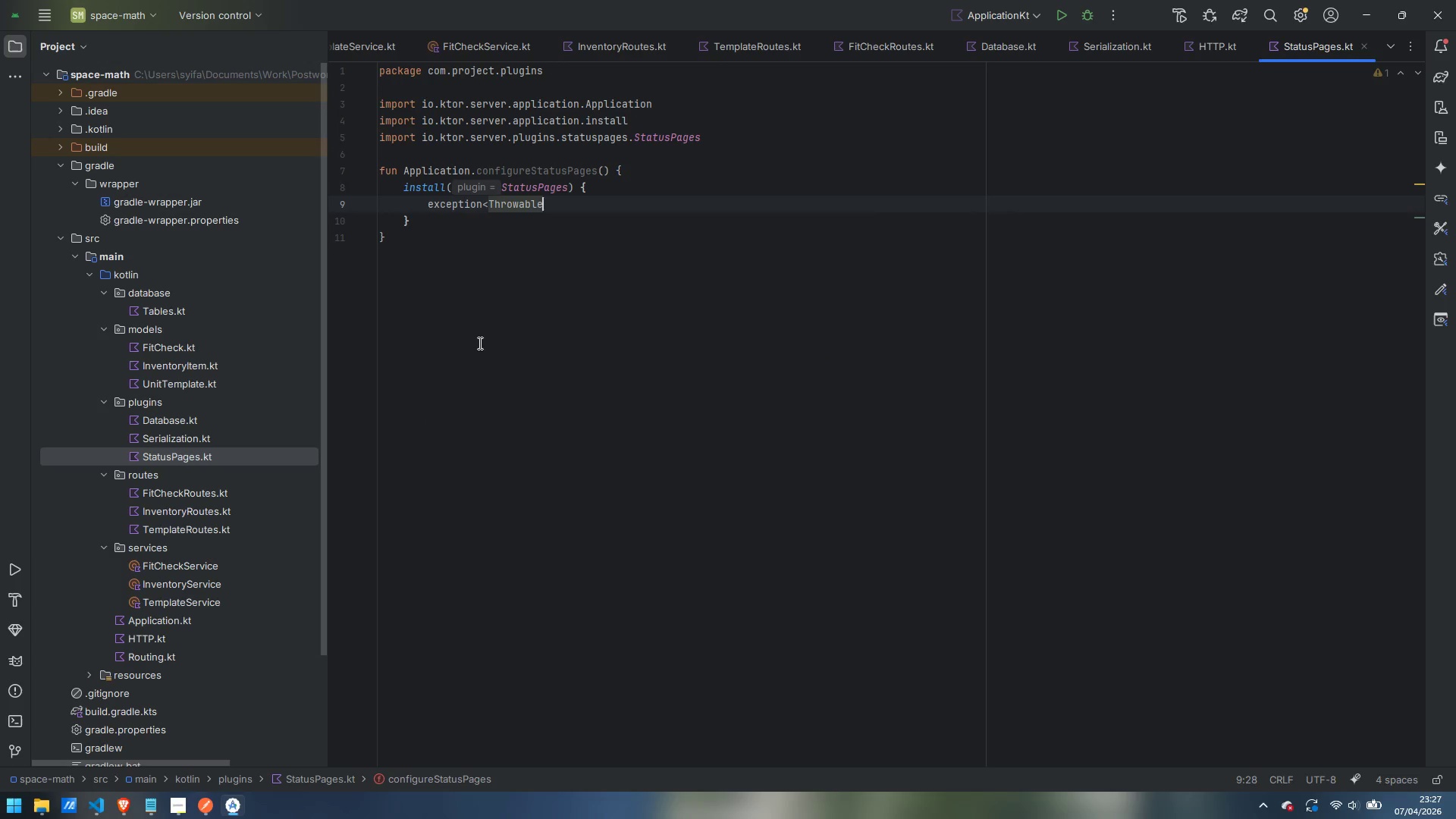 
 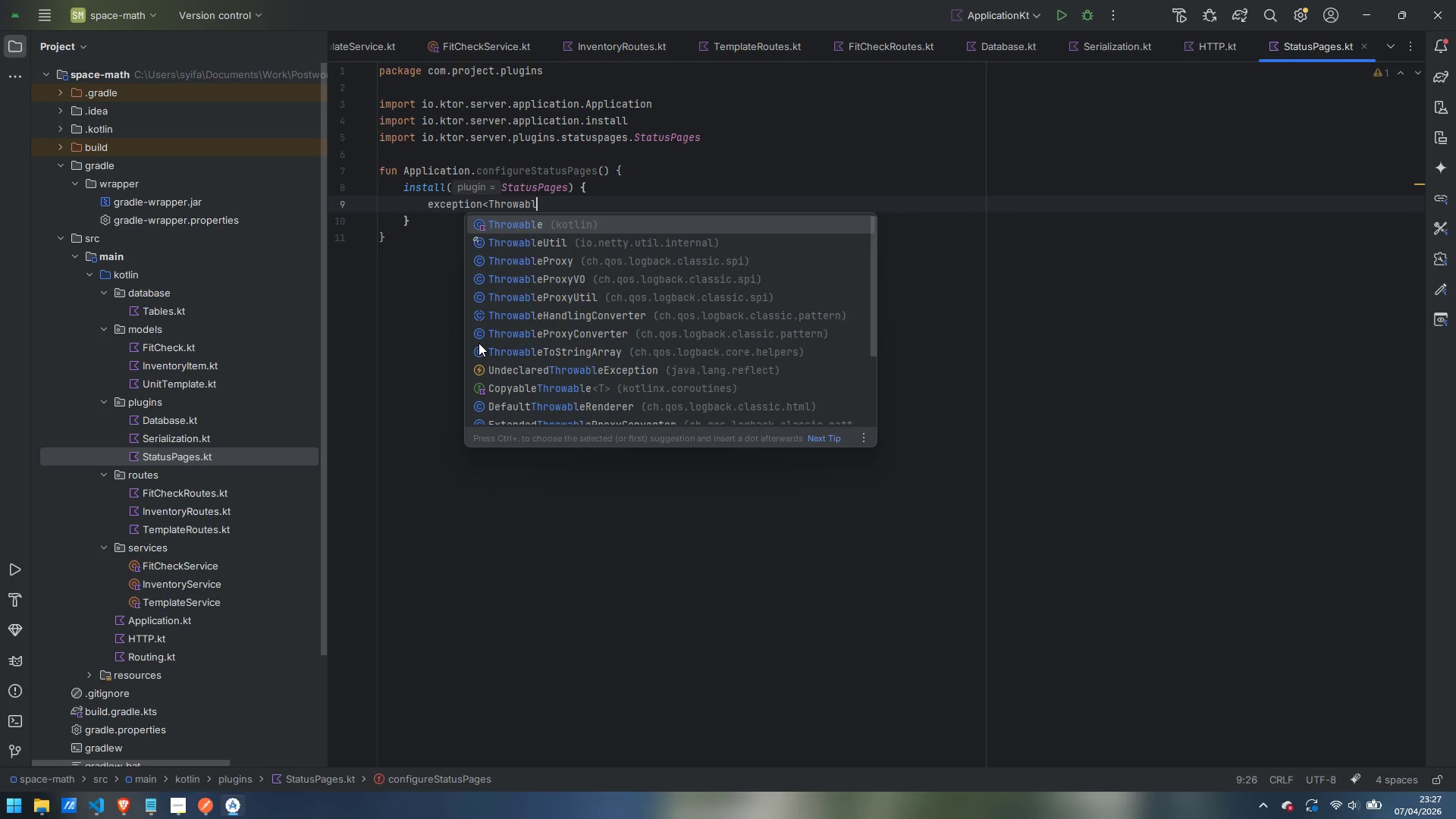 
key(Enter)
 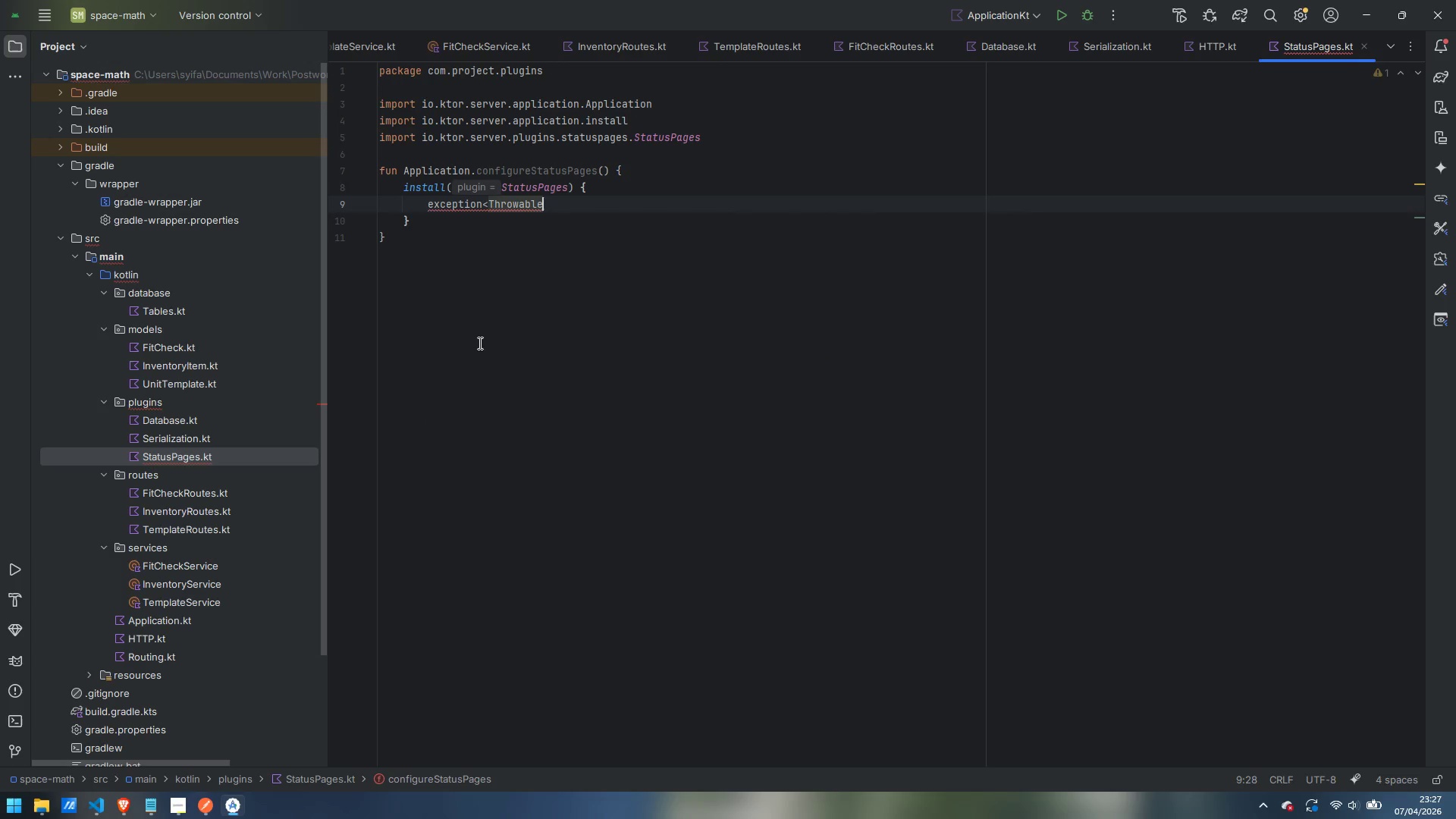 
key(Shift+Period)
 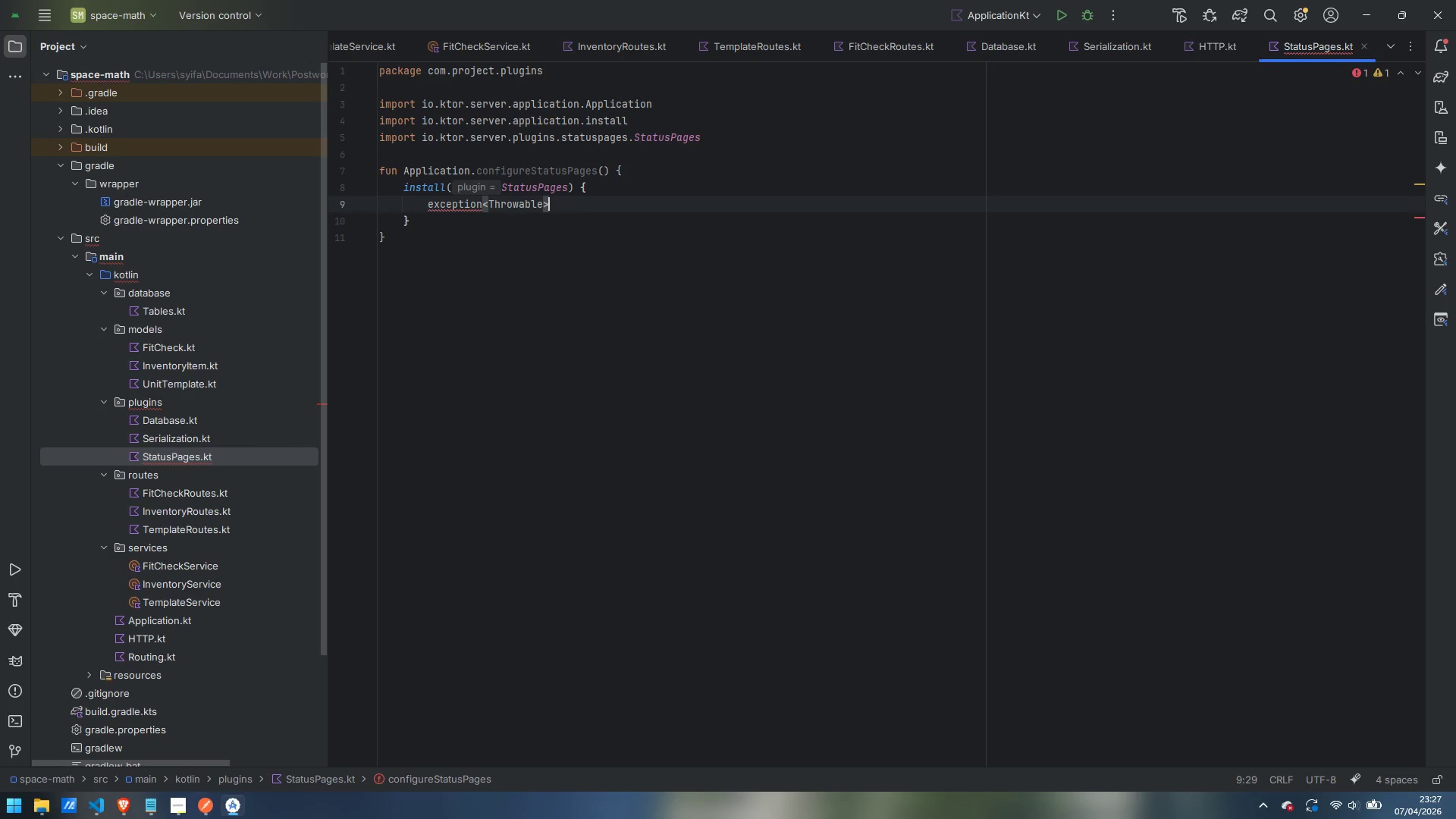 
key(Space)
 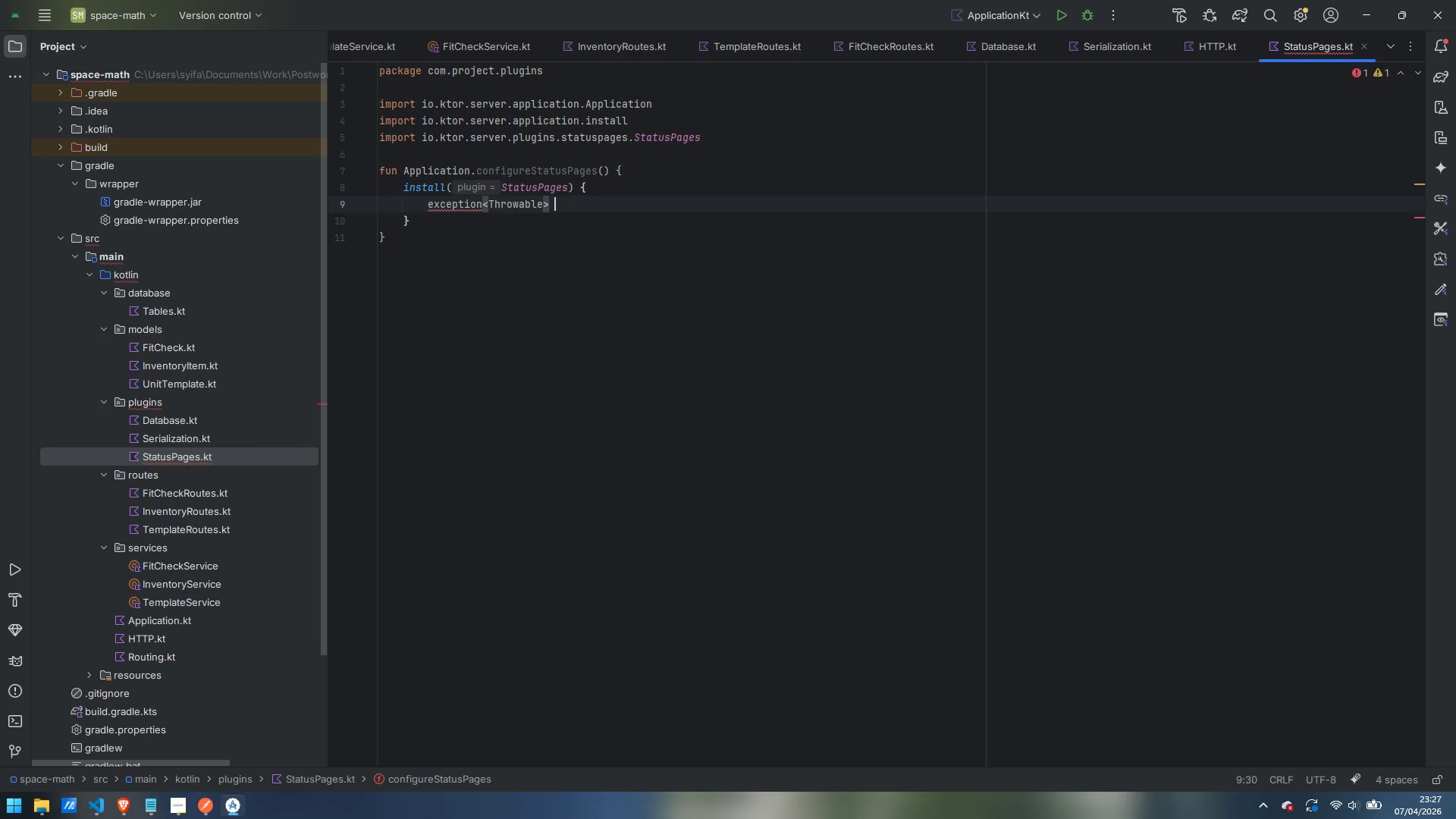 
key(Shift+BracketLeft)
 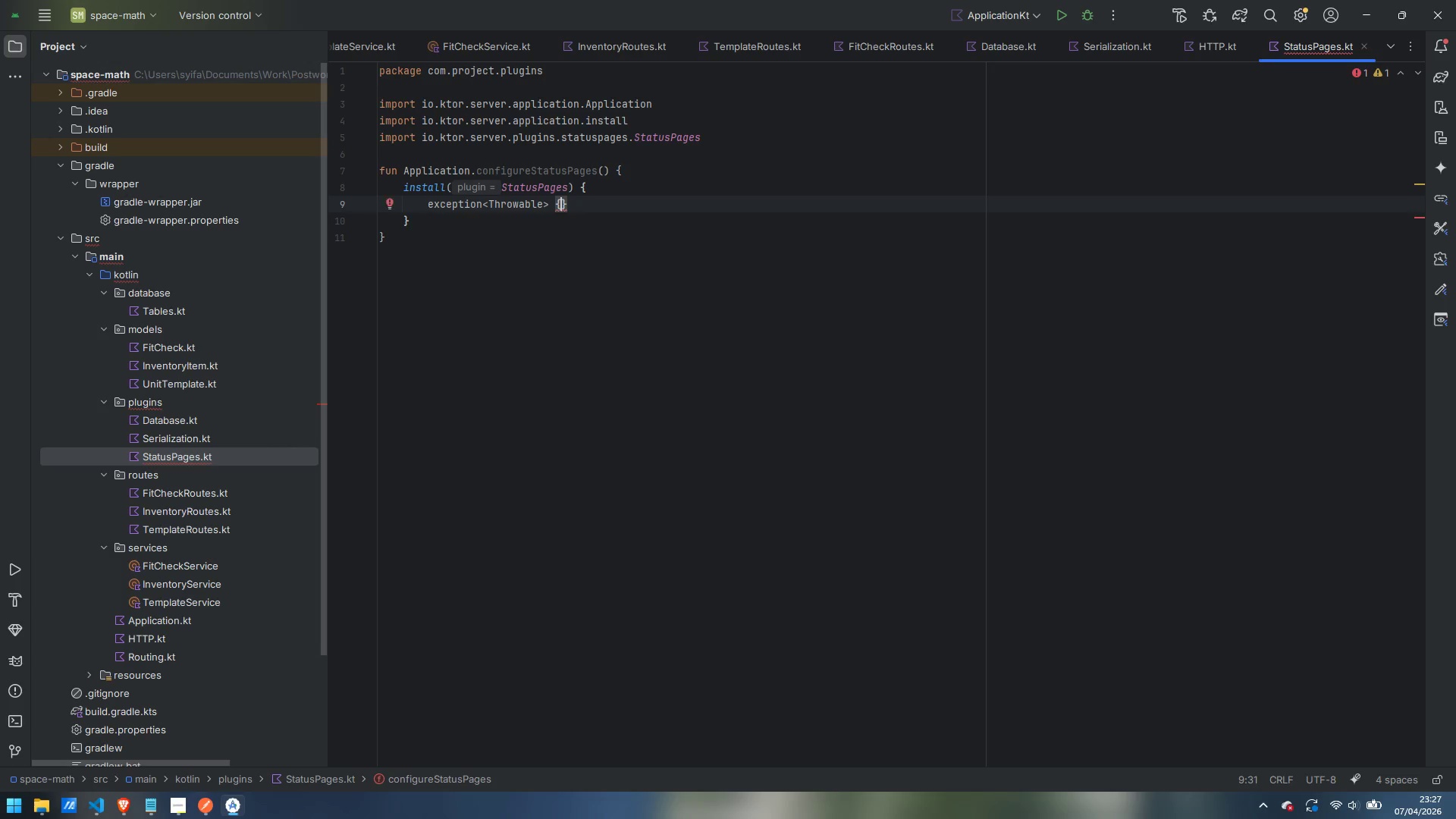 
key(Enter)
 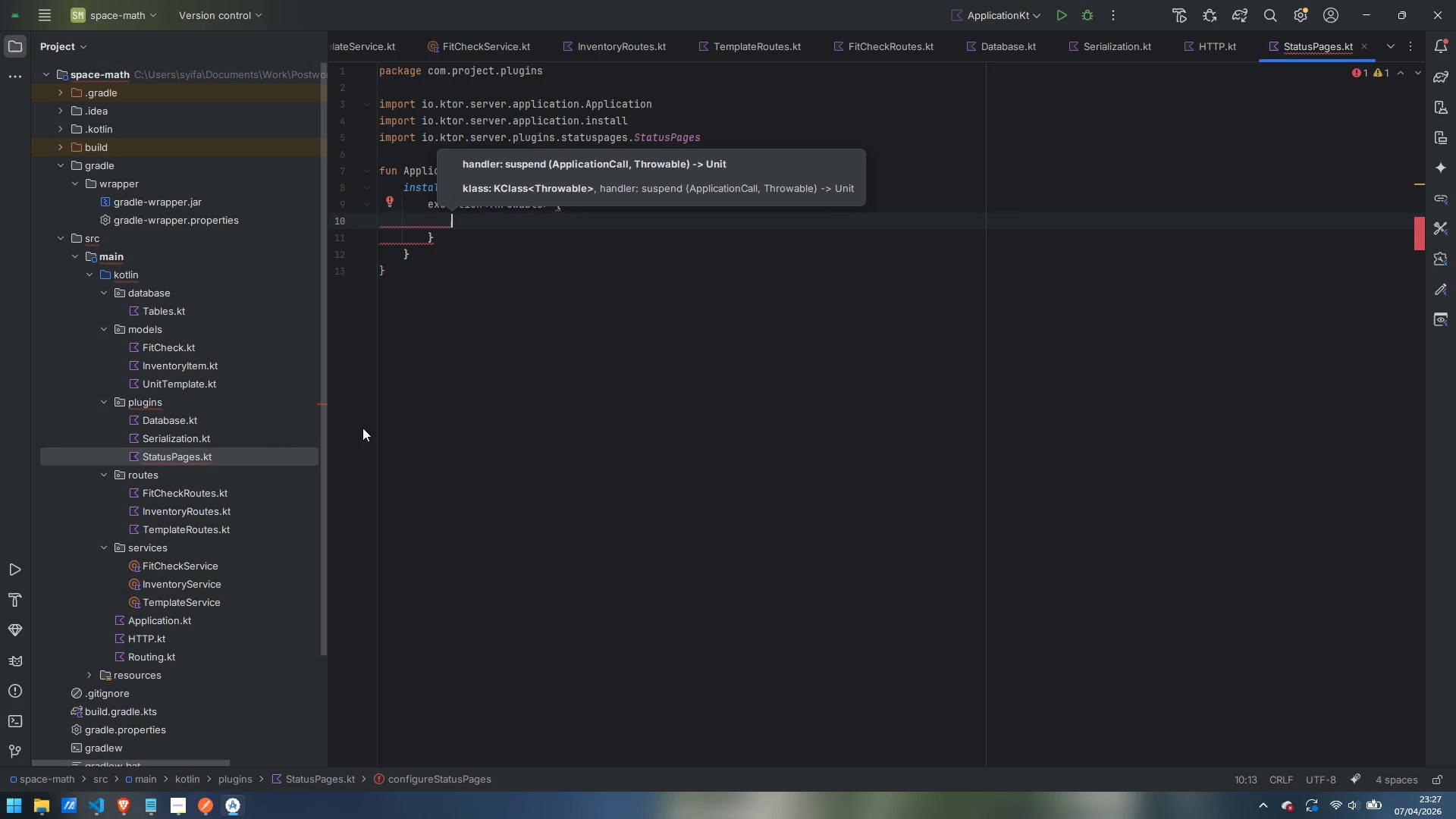 
left_click([655, 309])
 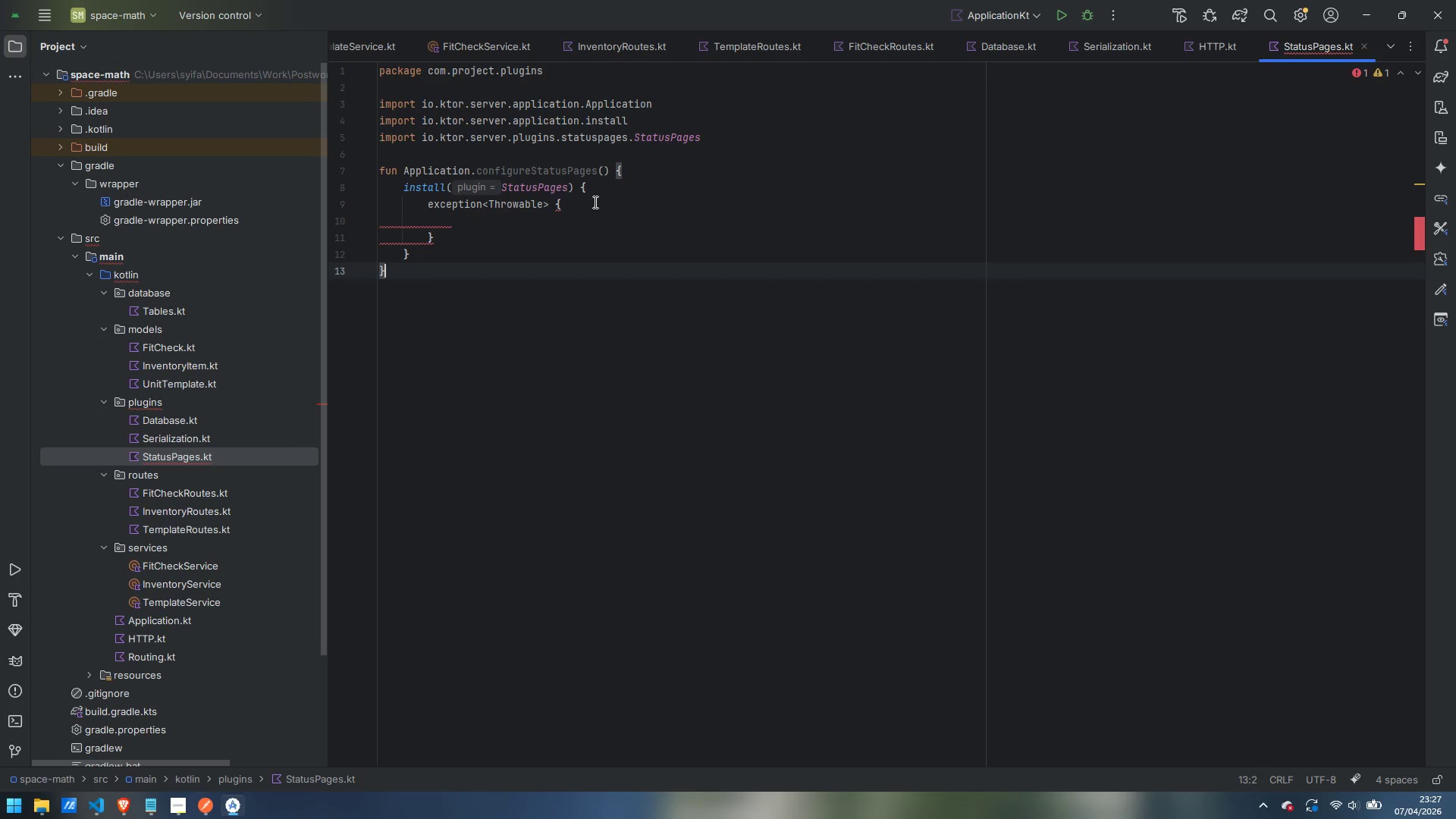 
left_click([594, 202])
 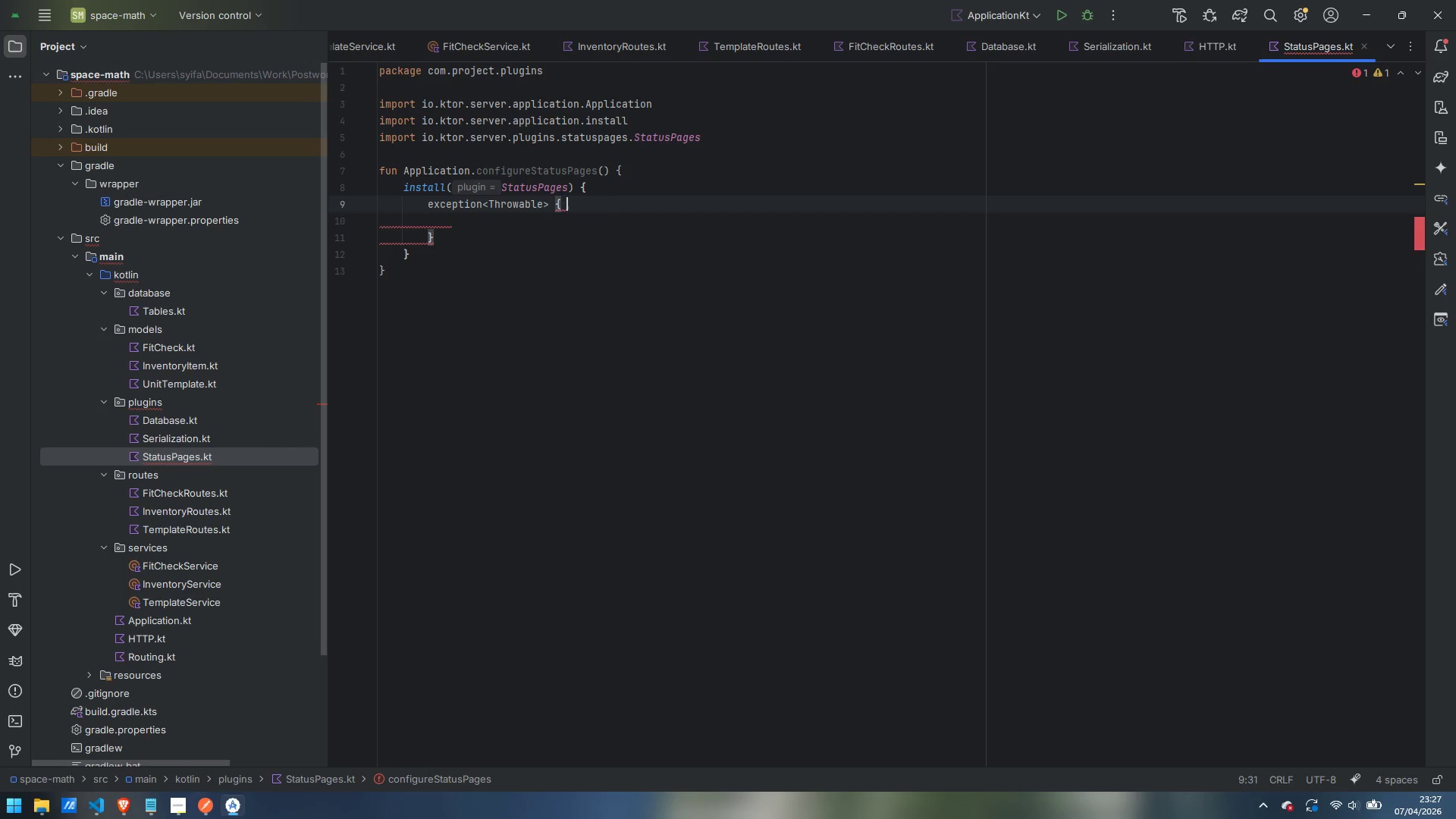 
type( call, cause ->)
 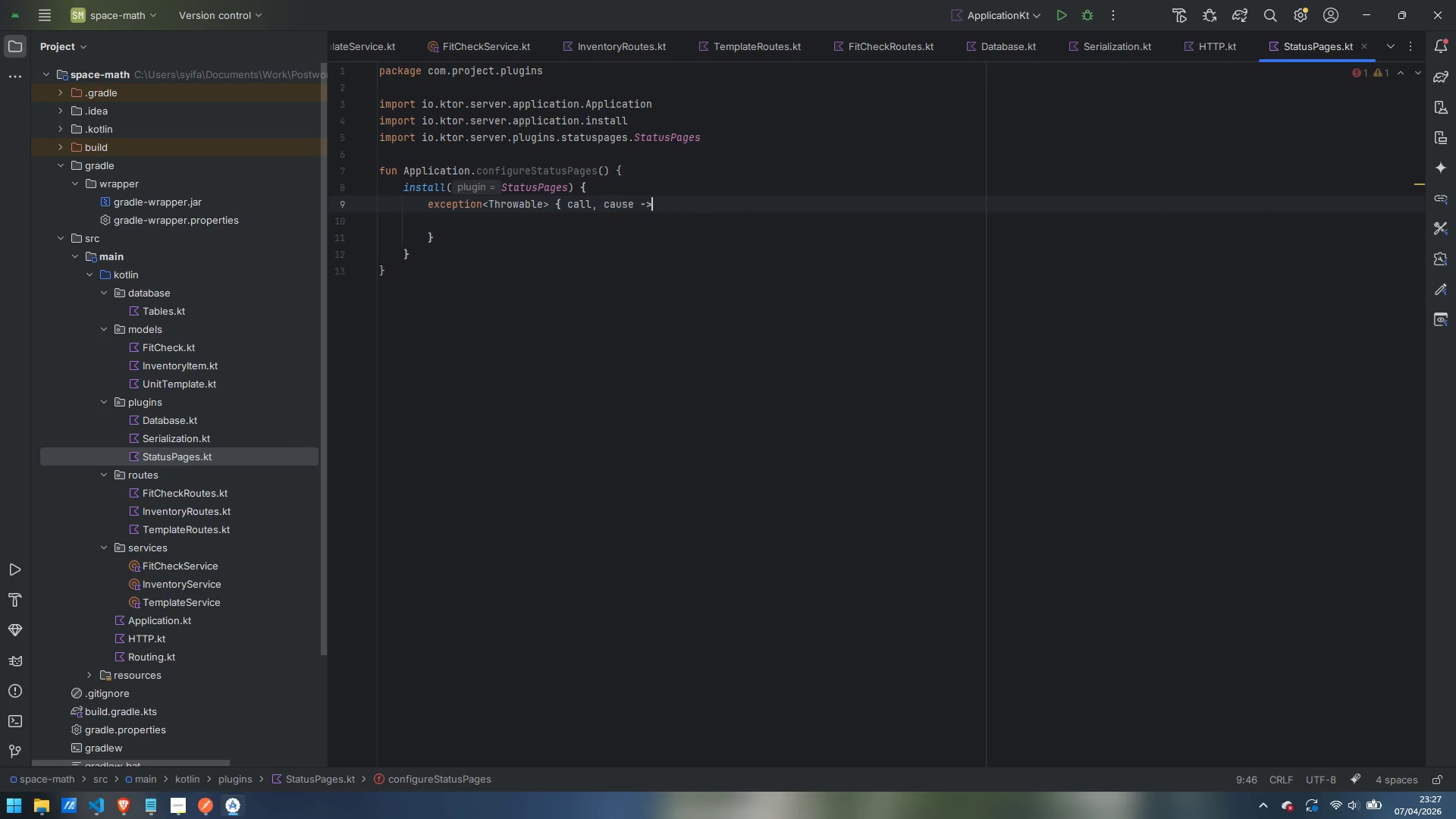 
 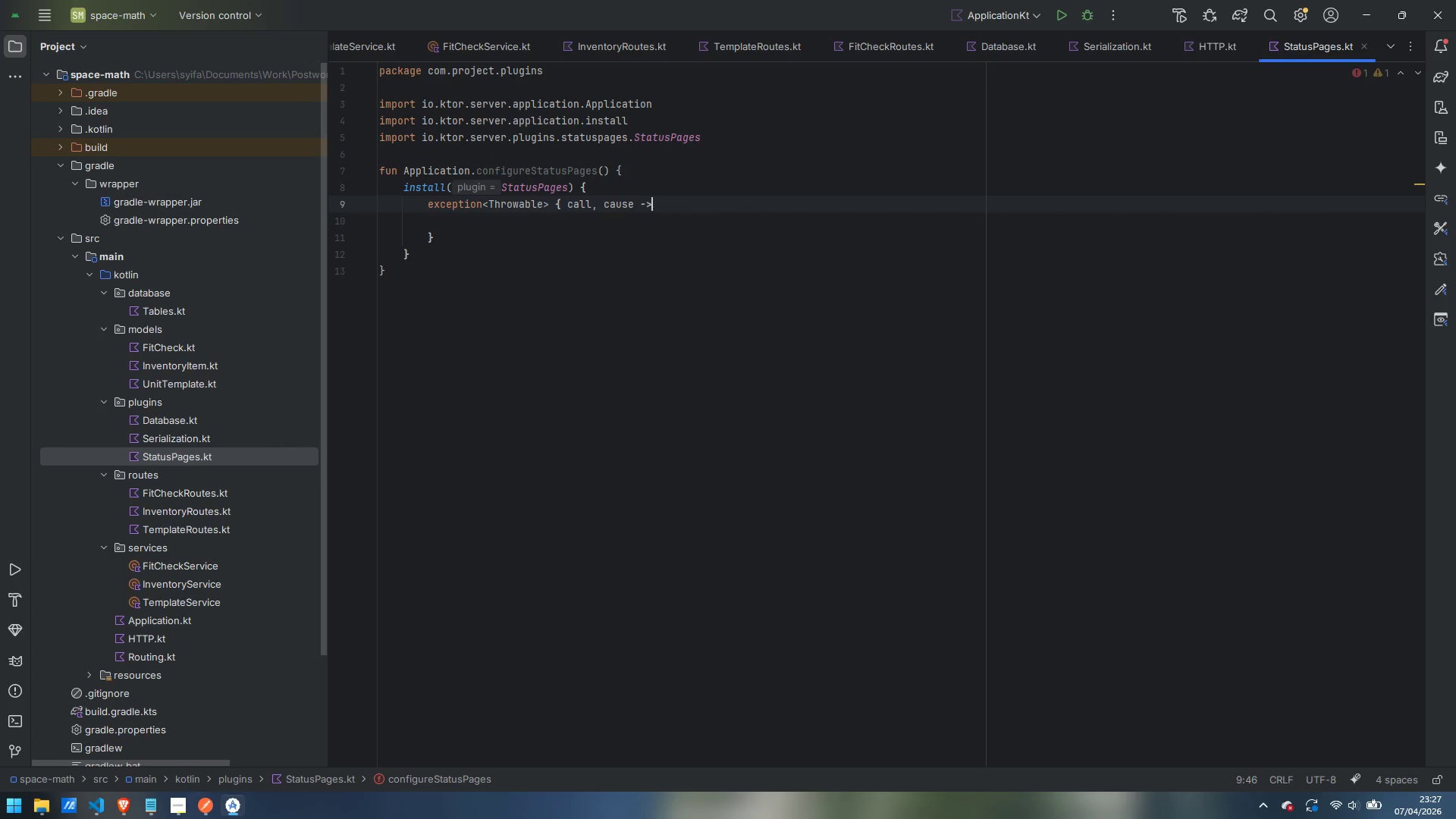 
key(ArrowDown)
 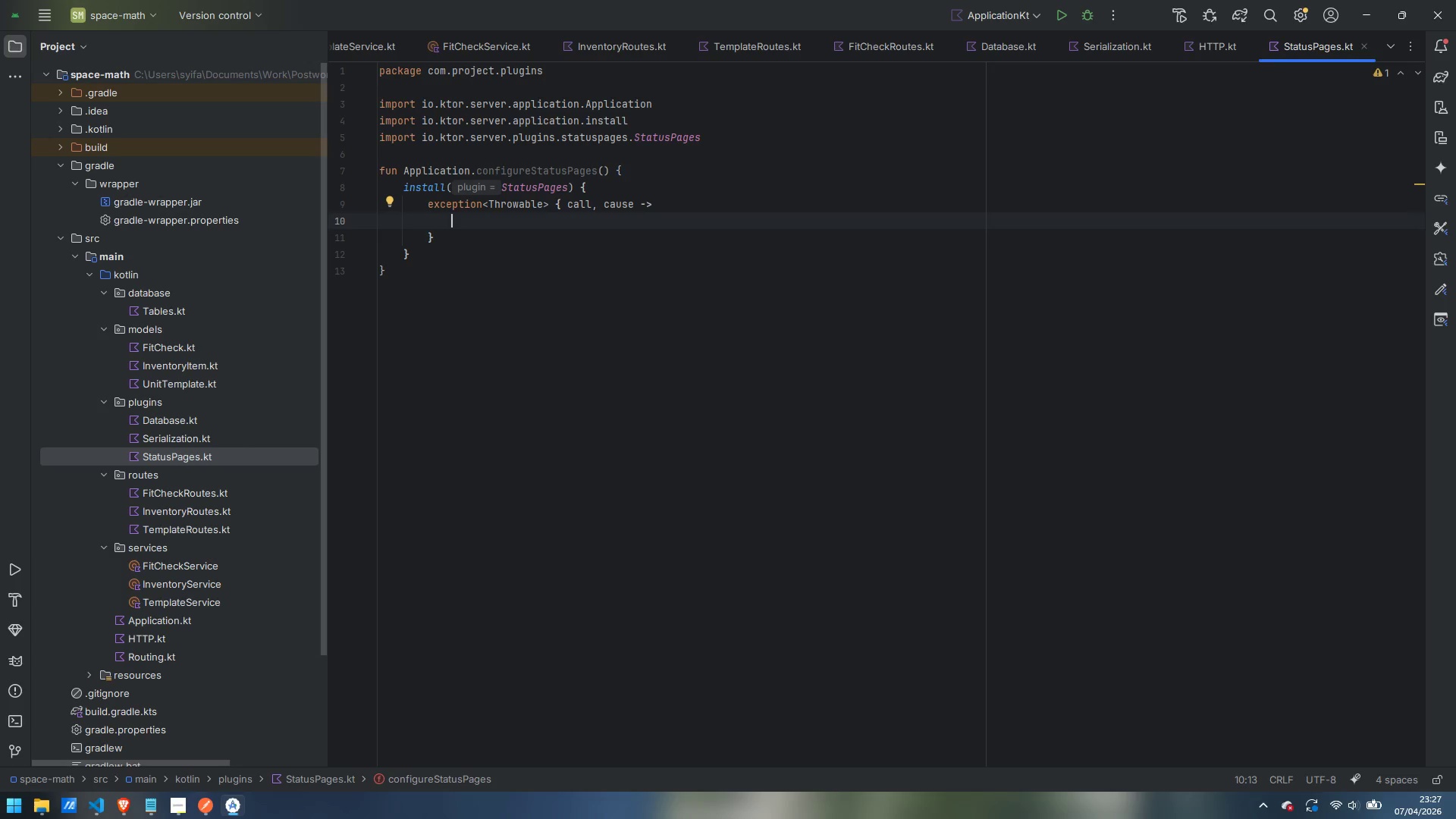 
type(call.application.log.error(")
 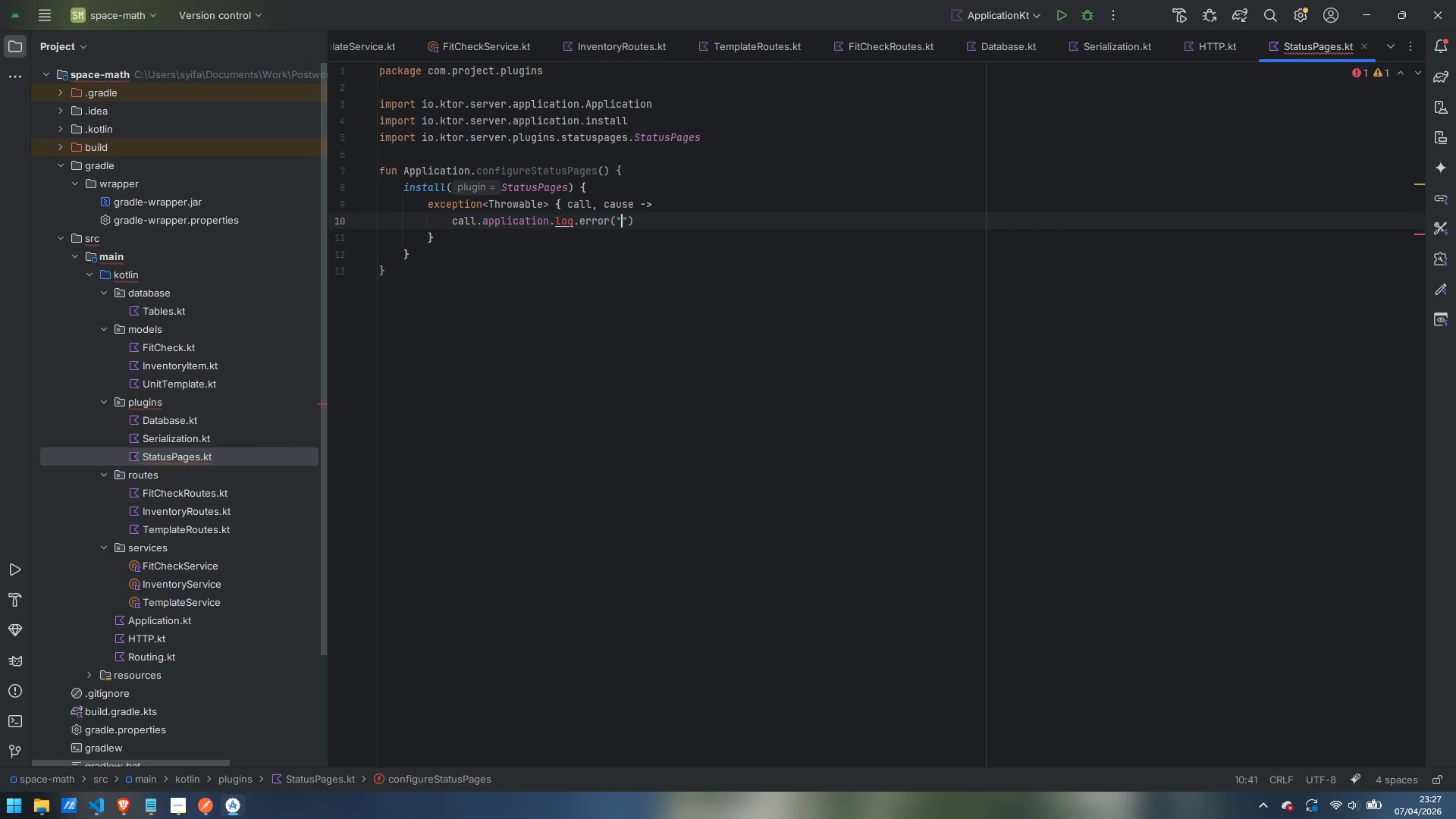 
key(Alt+AltRight)
 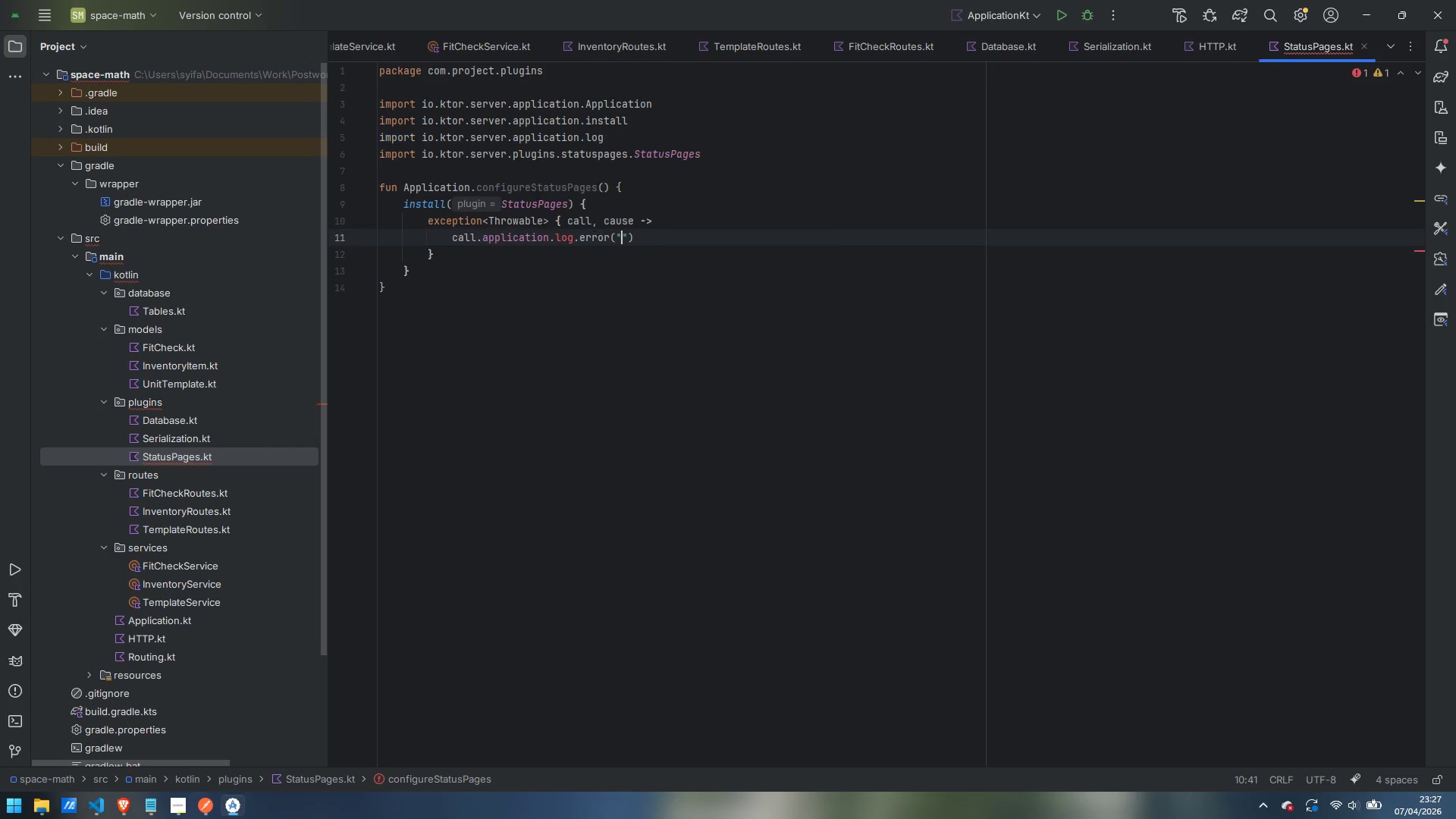 
key(Alt+Enter)
 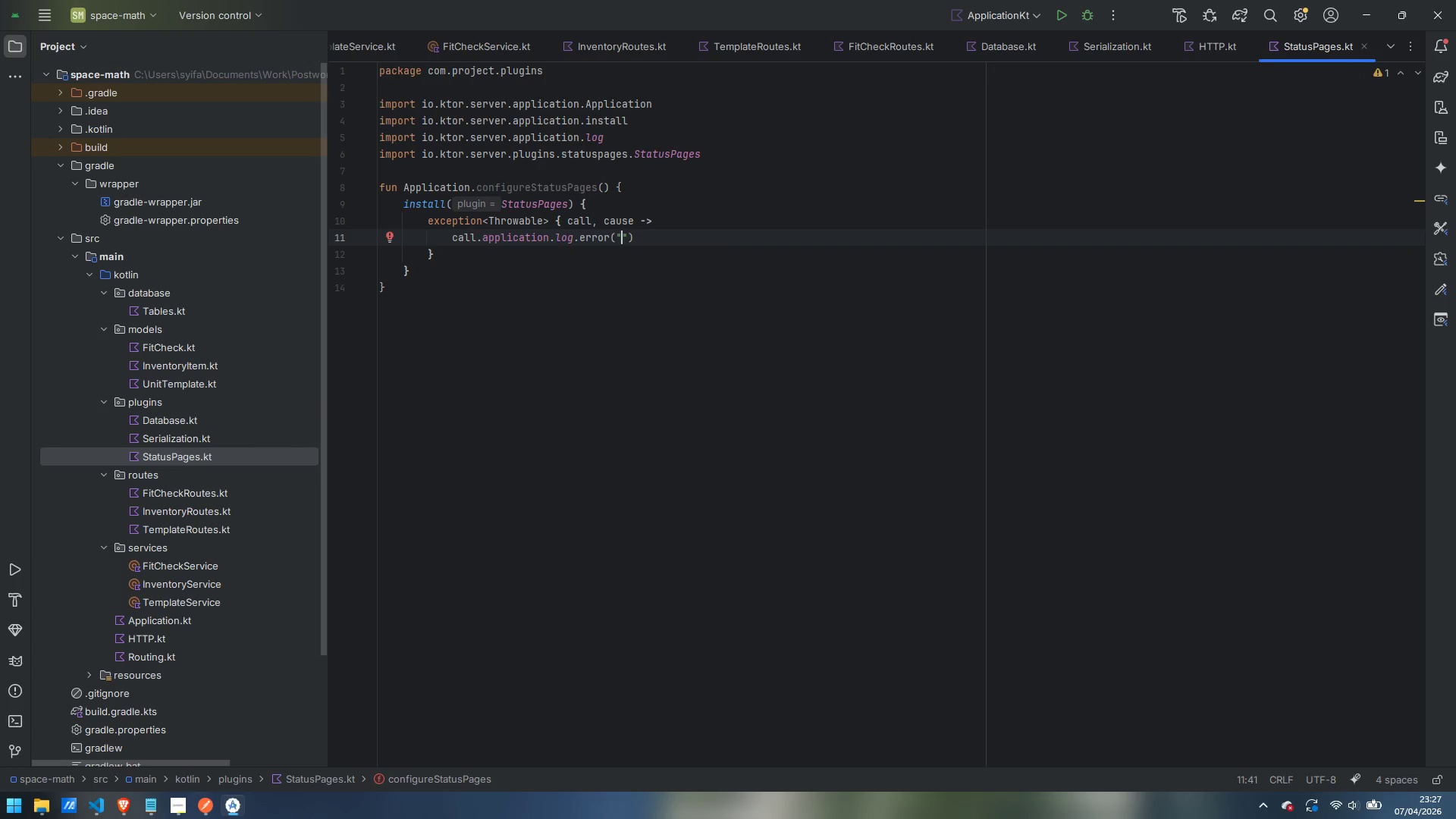 
type(Unhandled exception)
 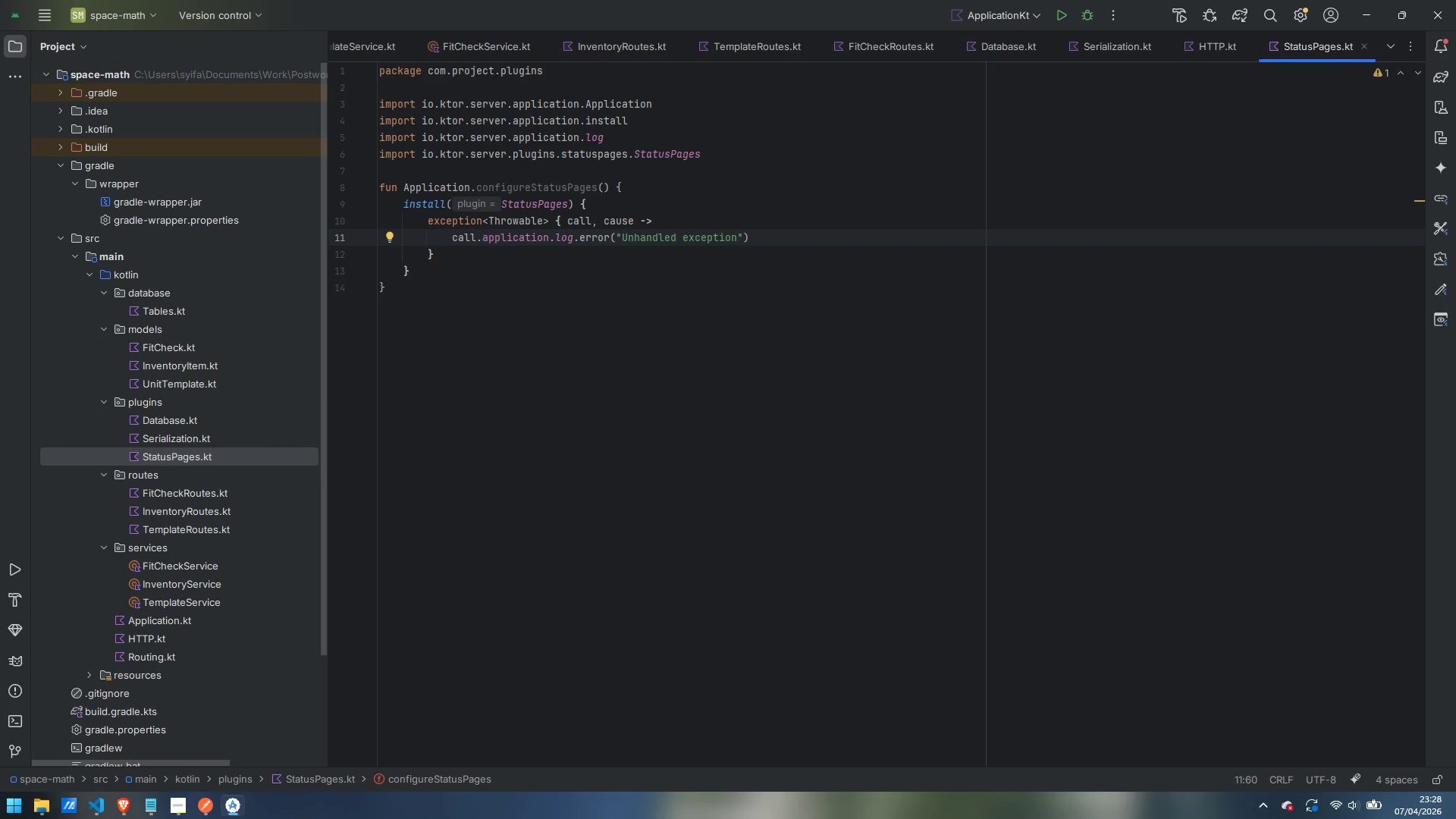 
key(ArrowRight)
 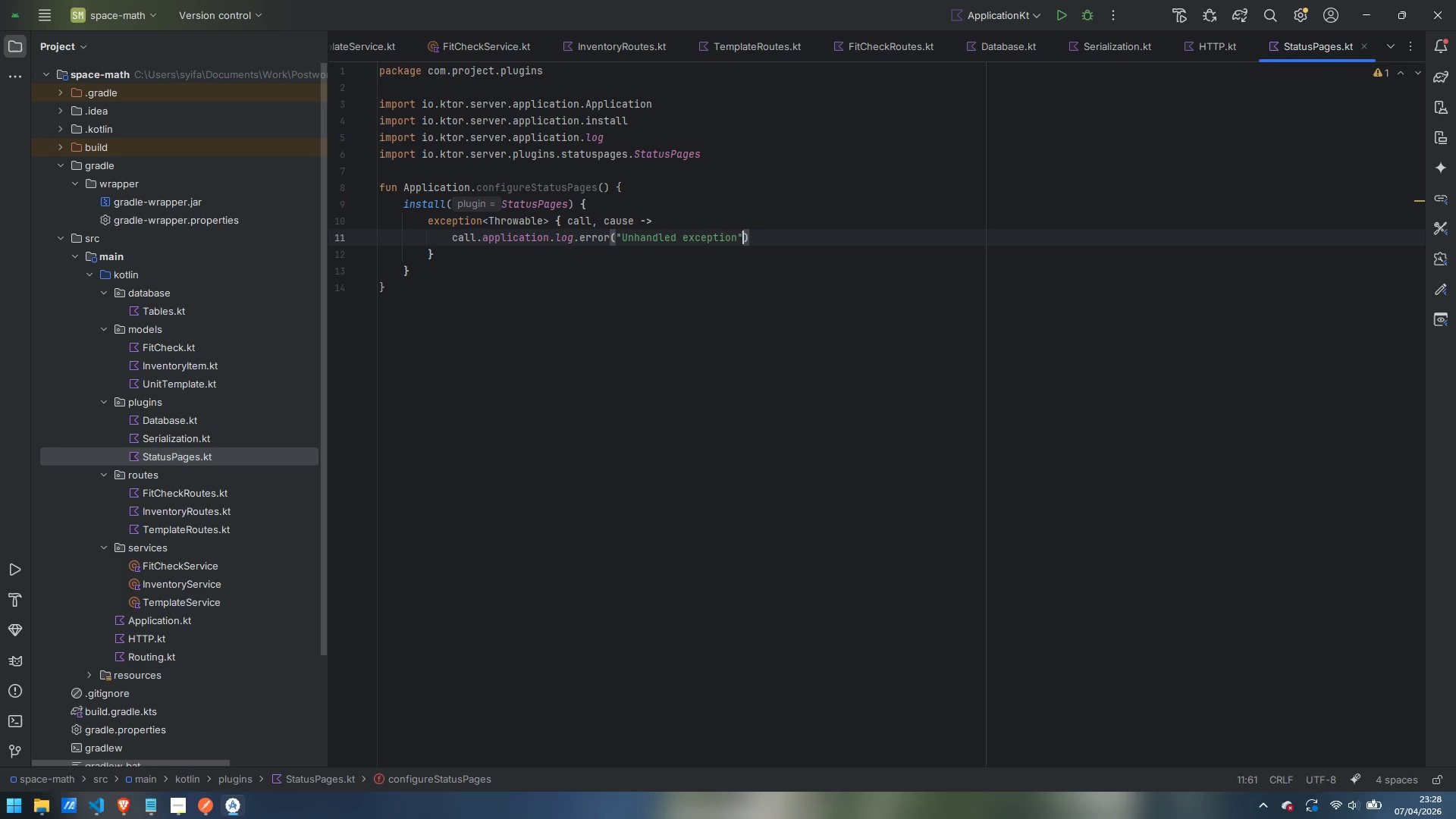 
type(, cause)
 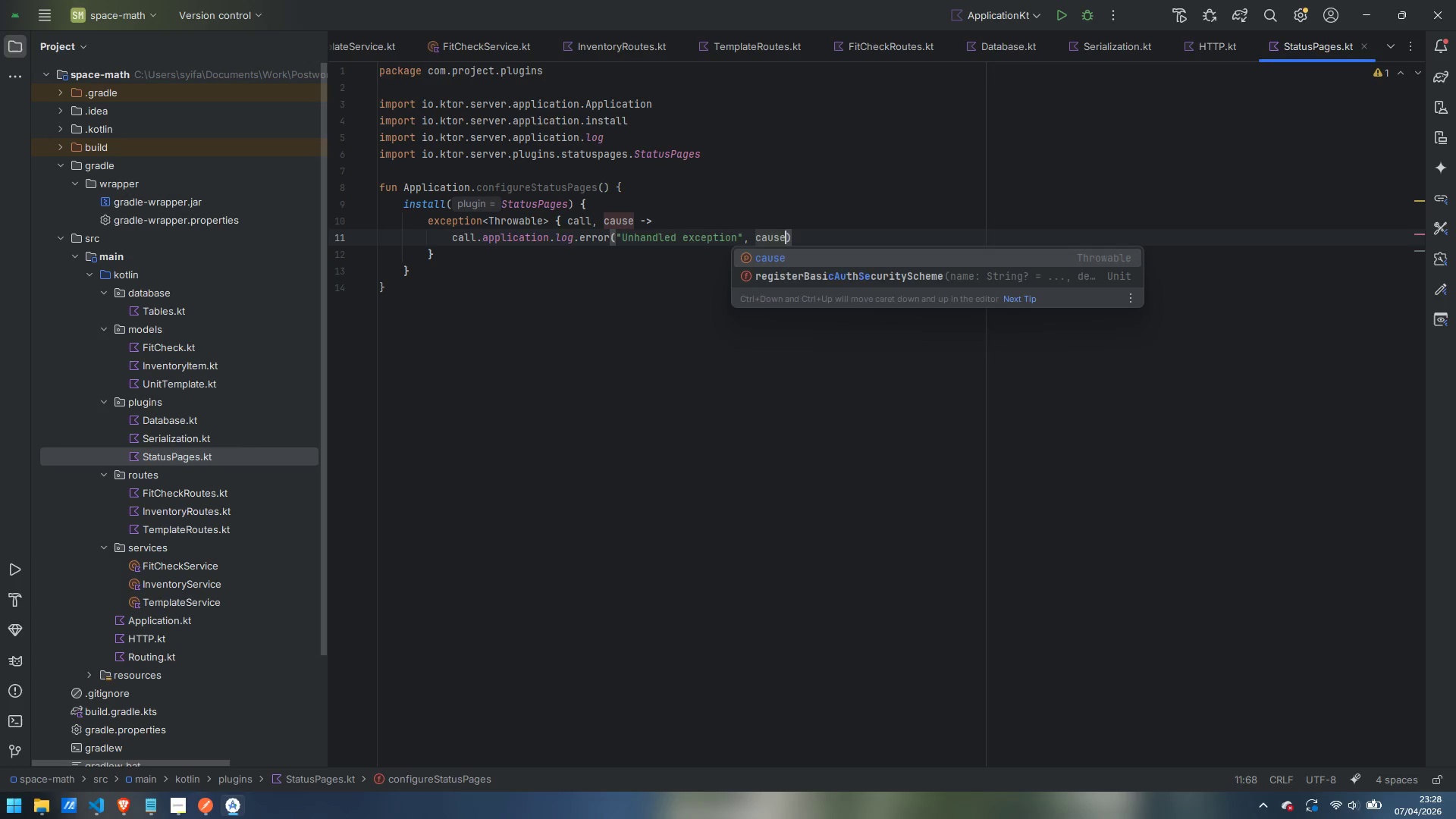 
key(ArrowRight)
 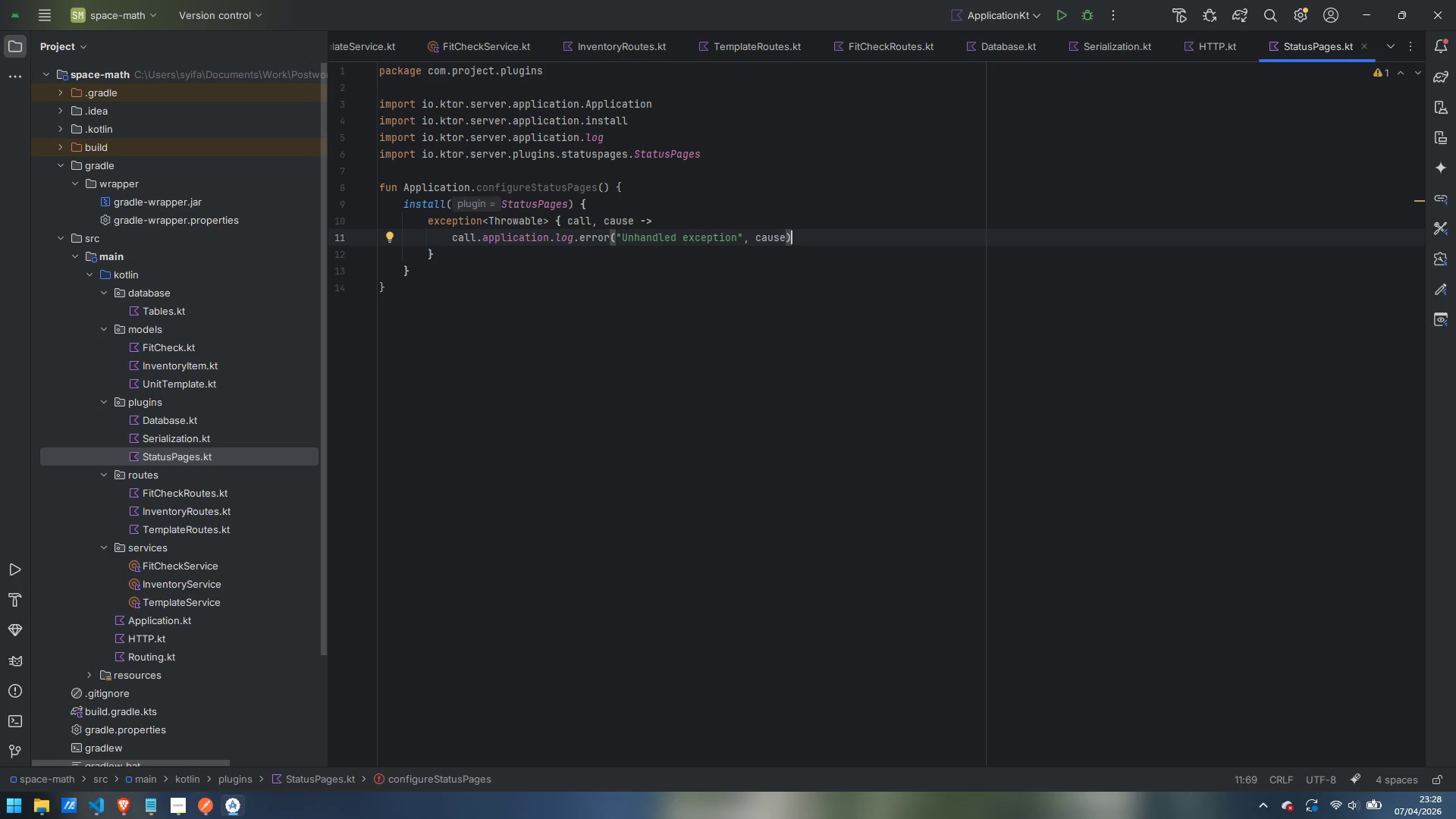 
key(Enter)
 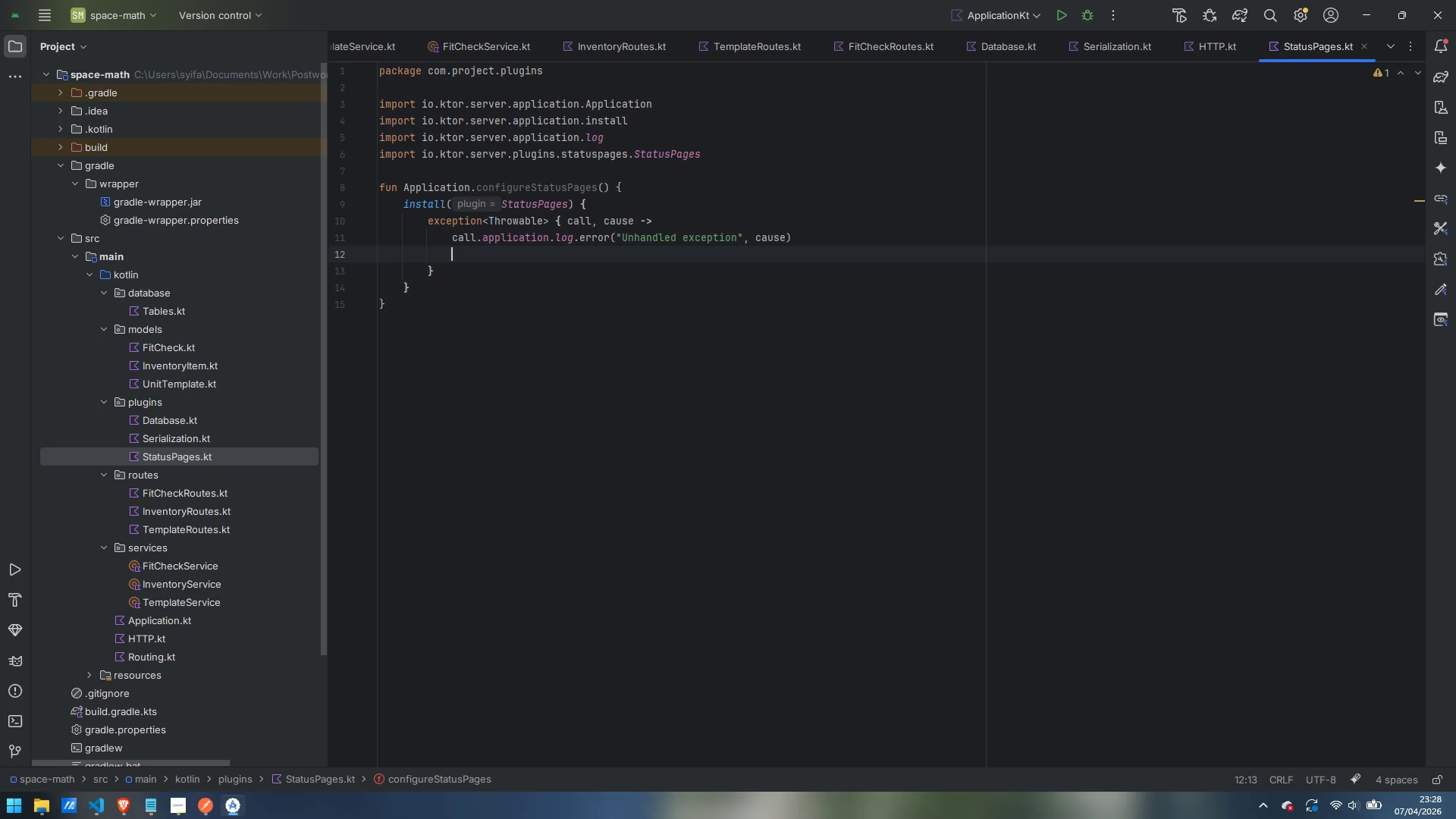 
type(call.repsond)
 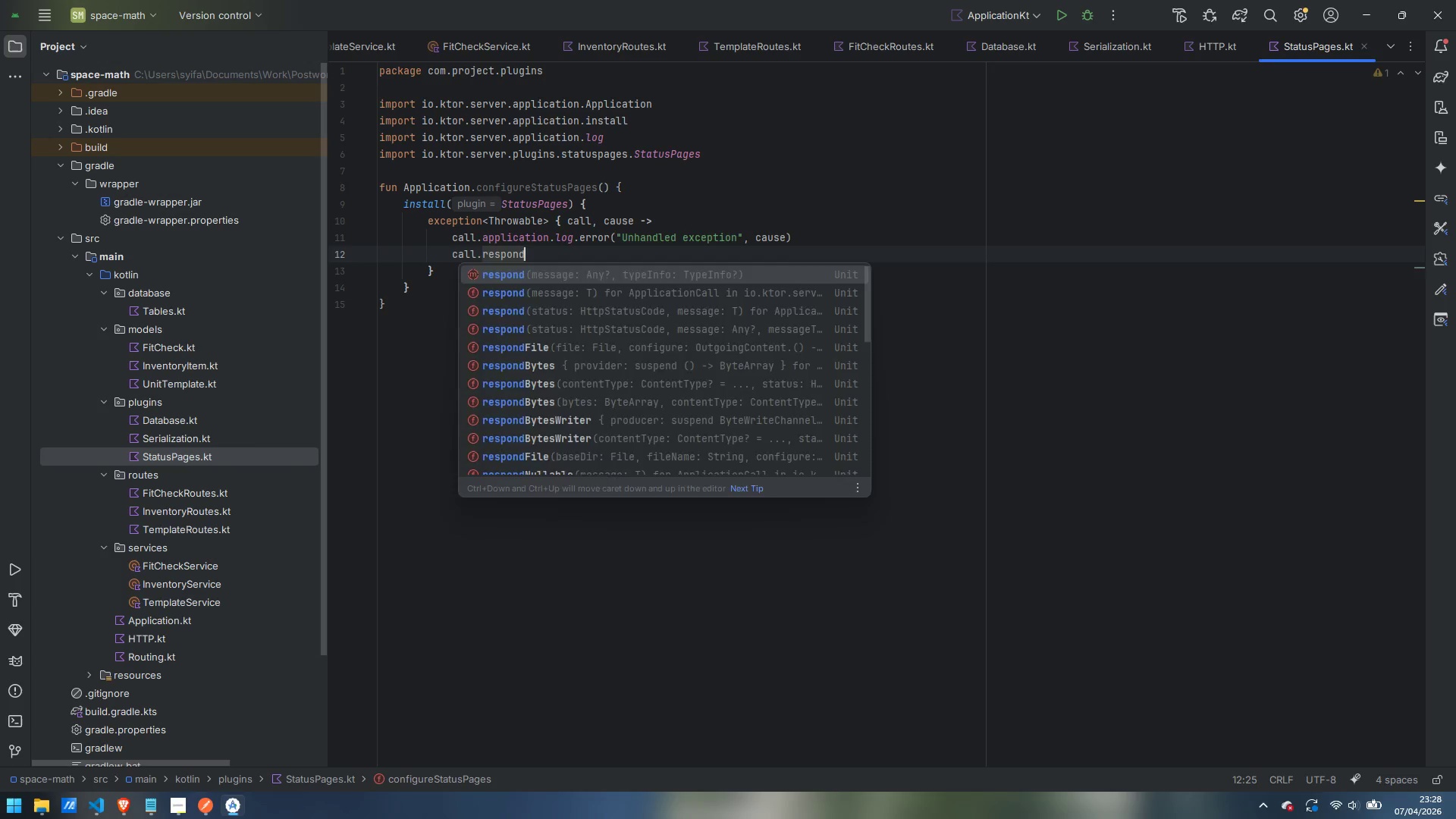 
key(Enter)
 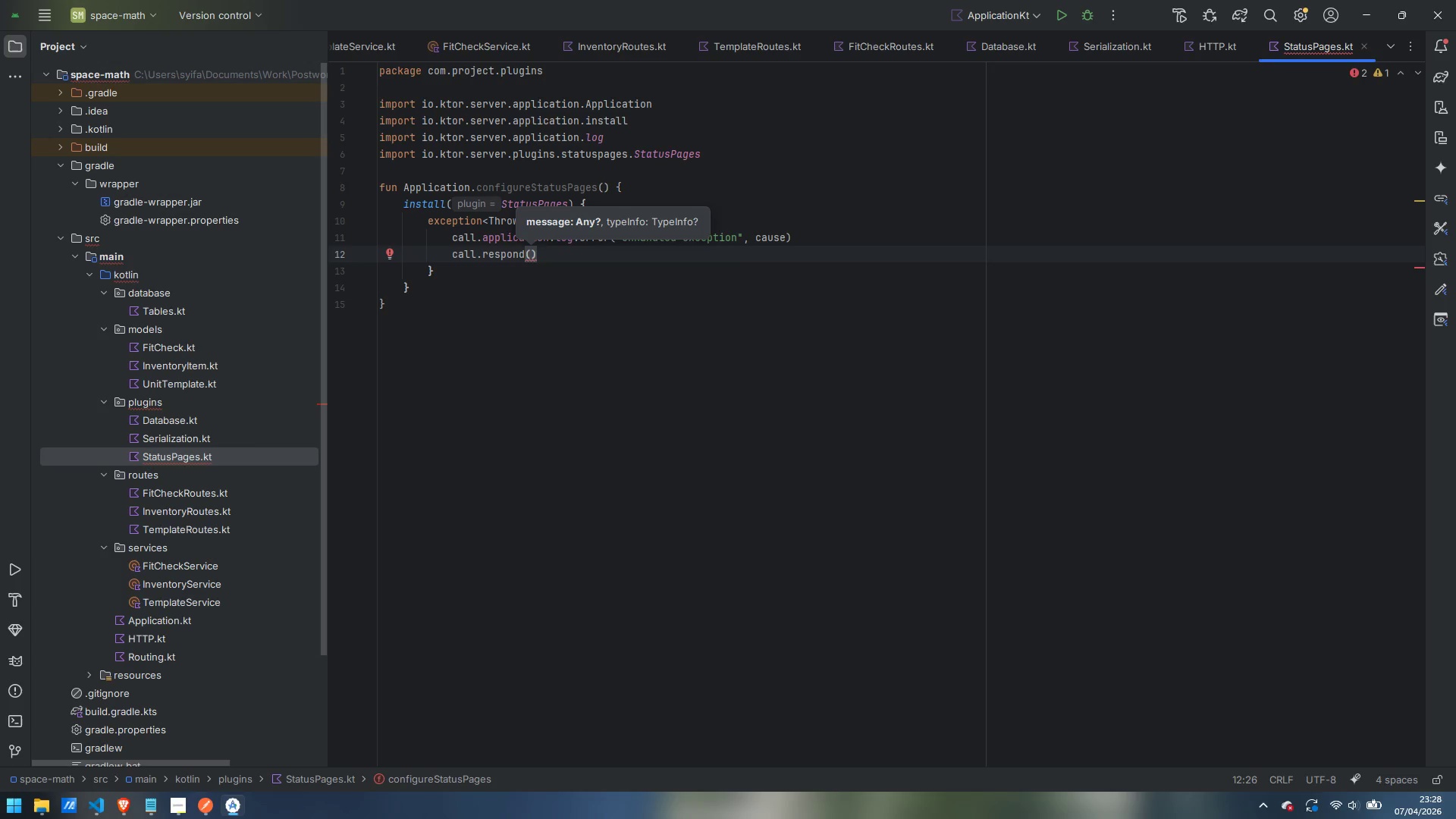 
key(Enter)
 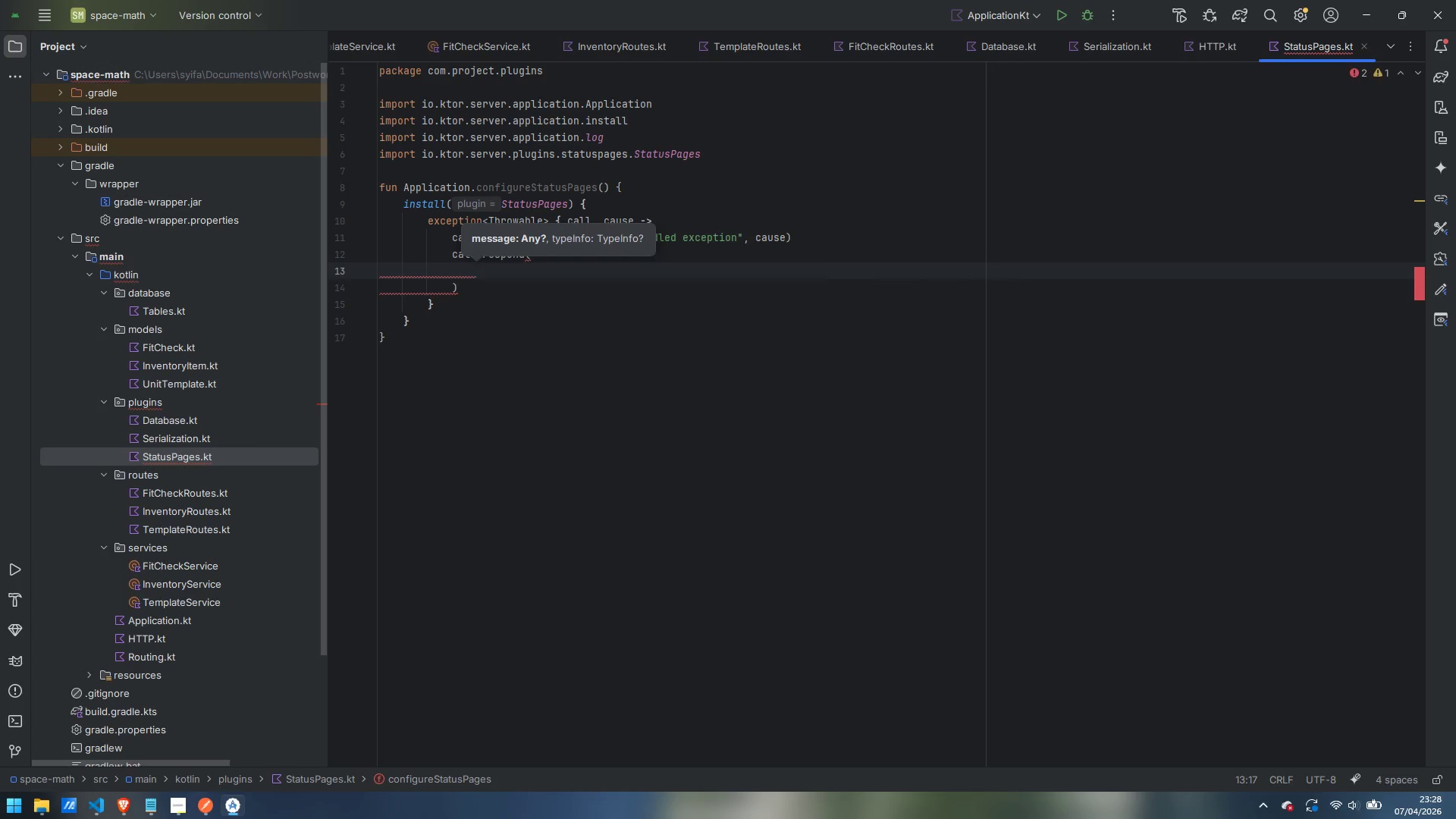 
key(Escape)
type(HttpStatusCode)
 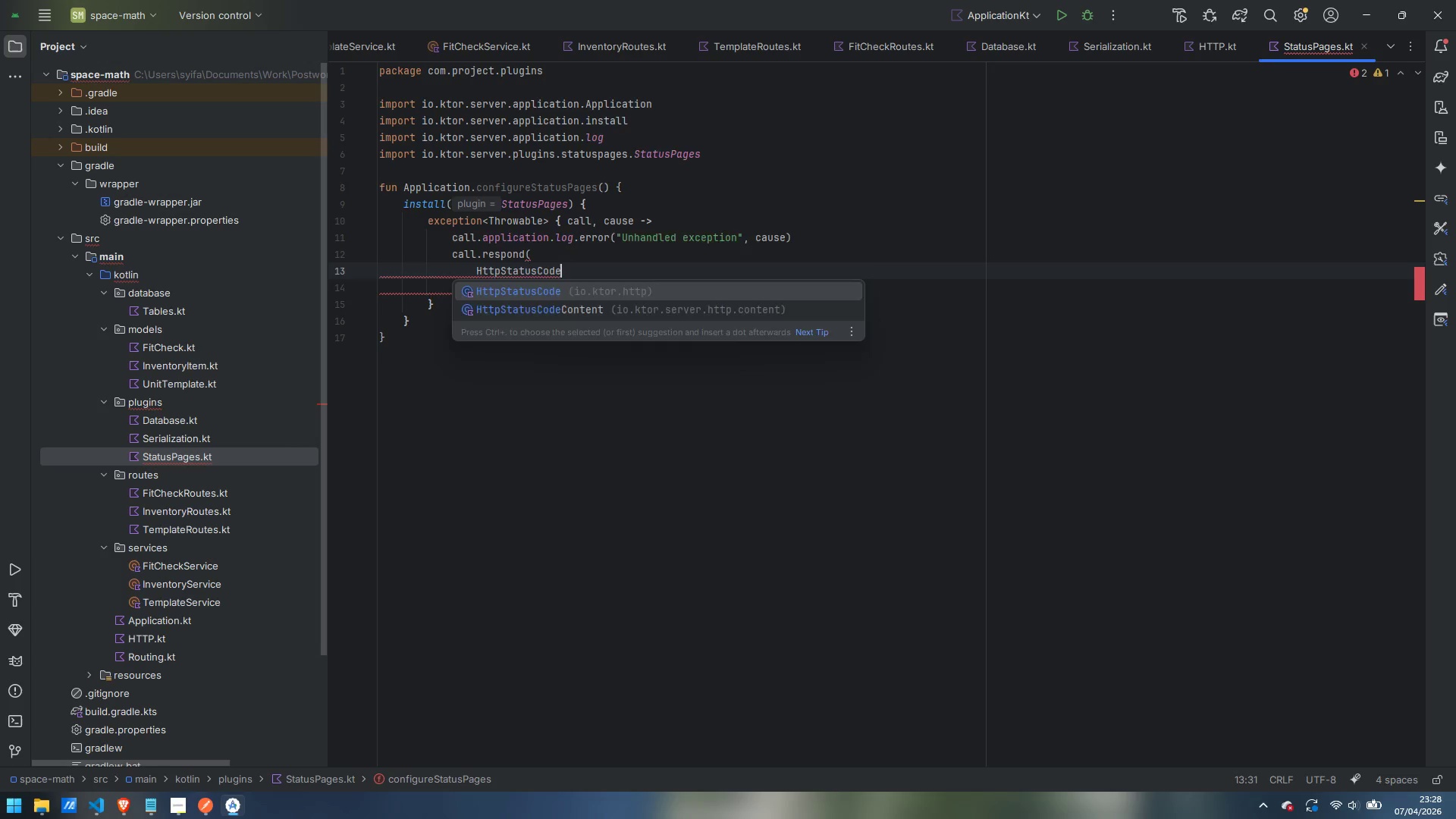 
key(Enter)
 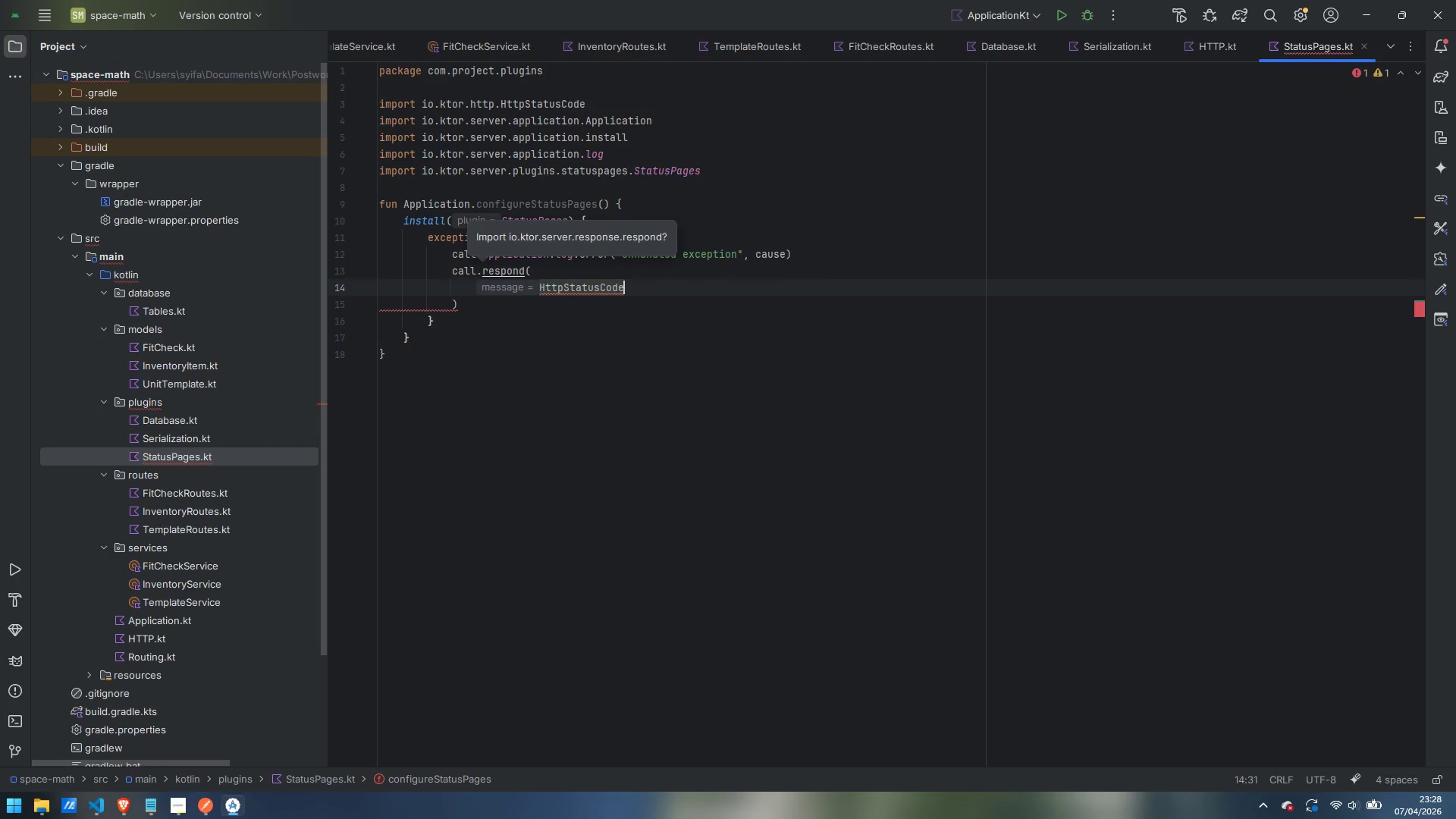 
type(.InternalServce)
key(Backspace)
key(Backspace)
type(ver)
key(Backspace)
key(Backspace)
key(Backspace)
type(erError,)
 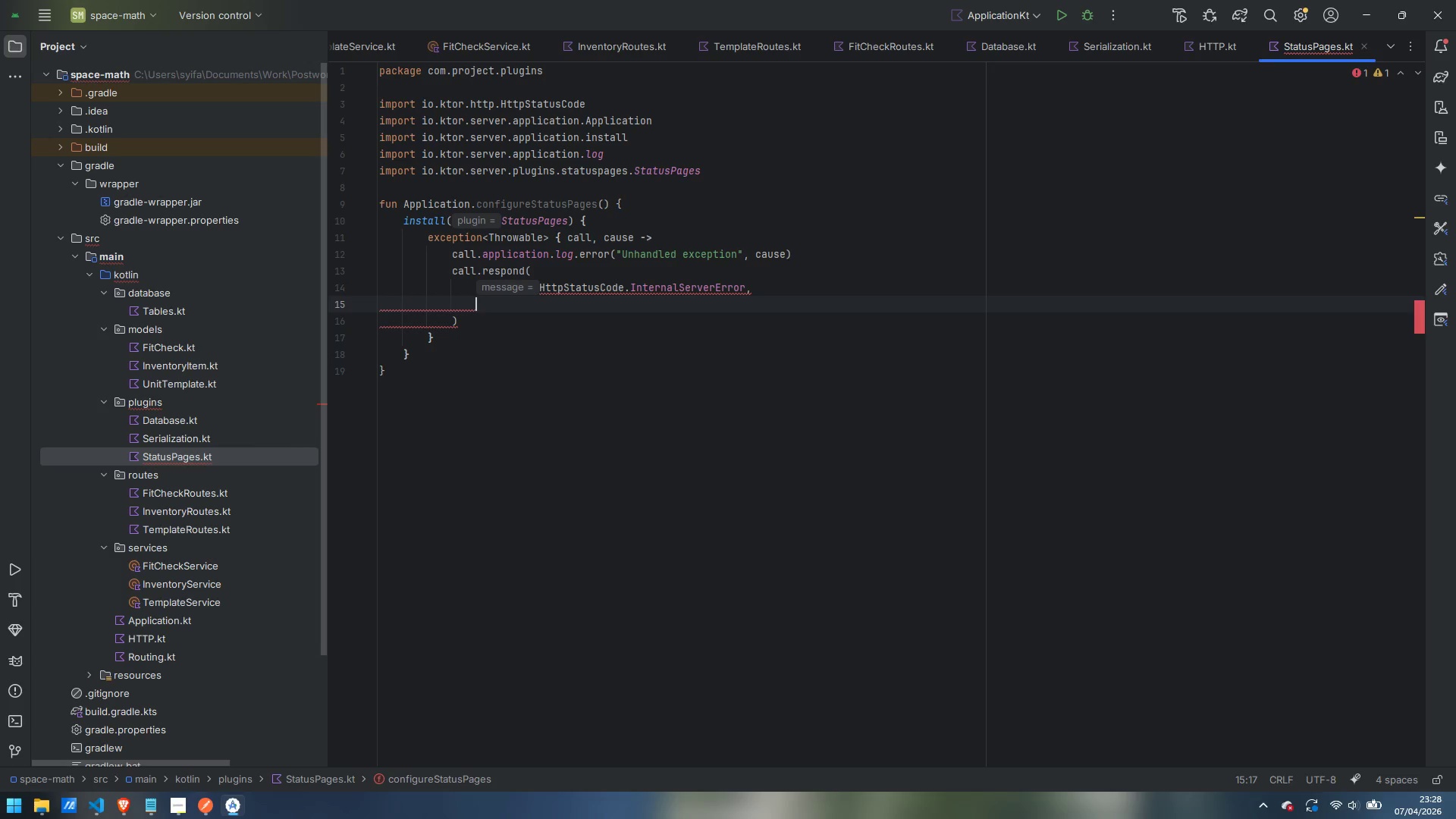 
 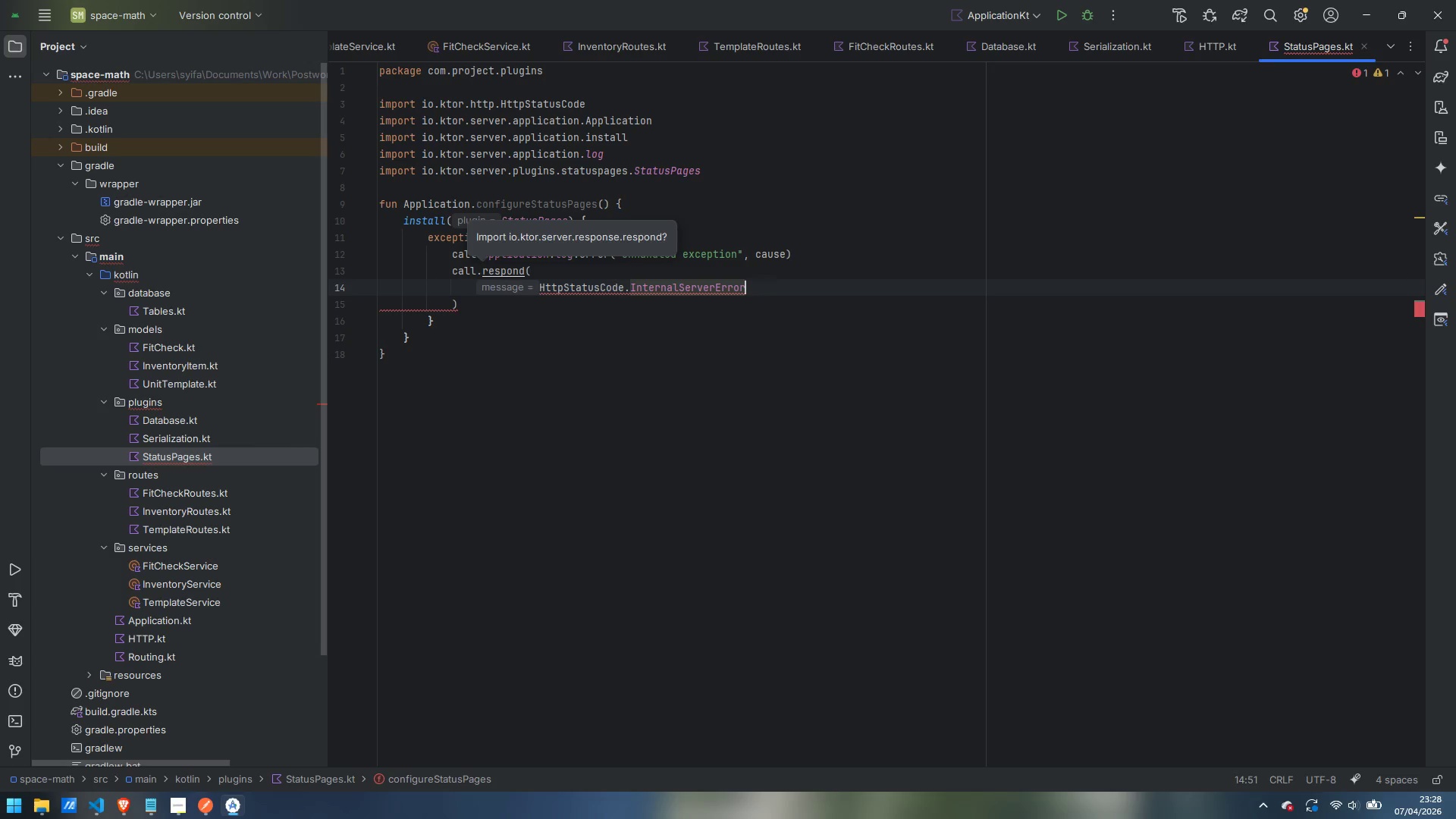 
key(Enter)
 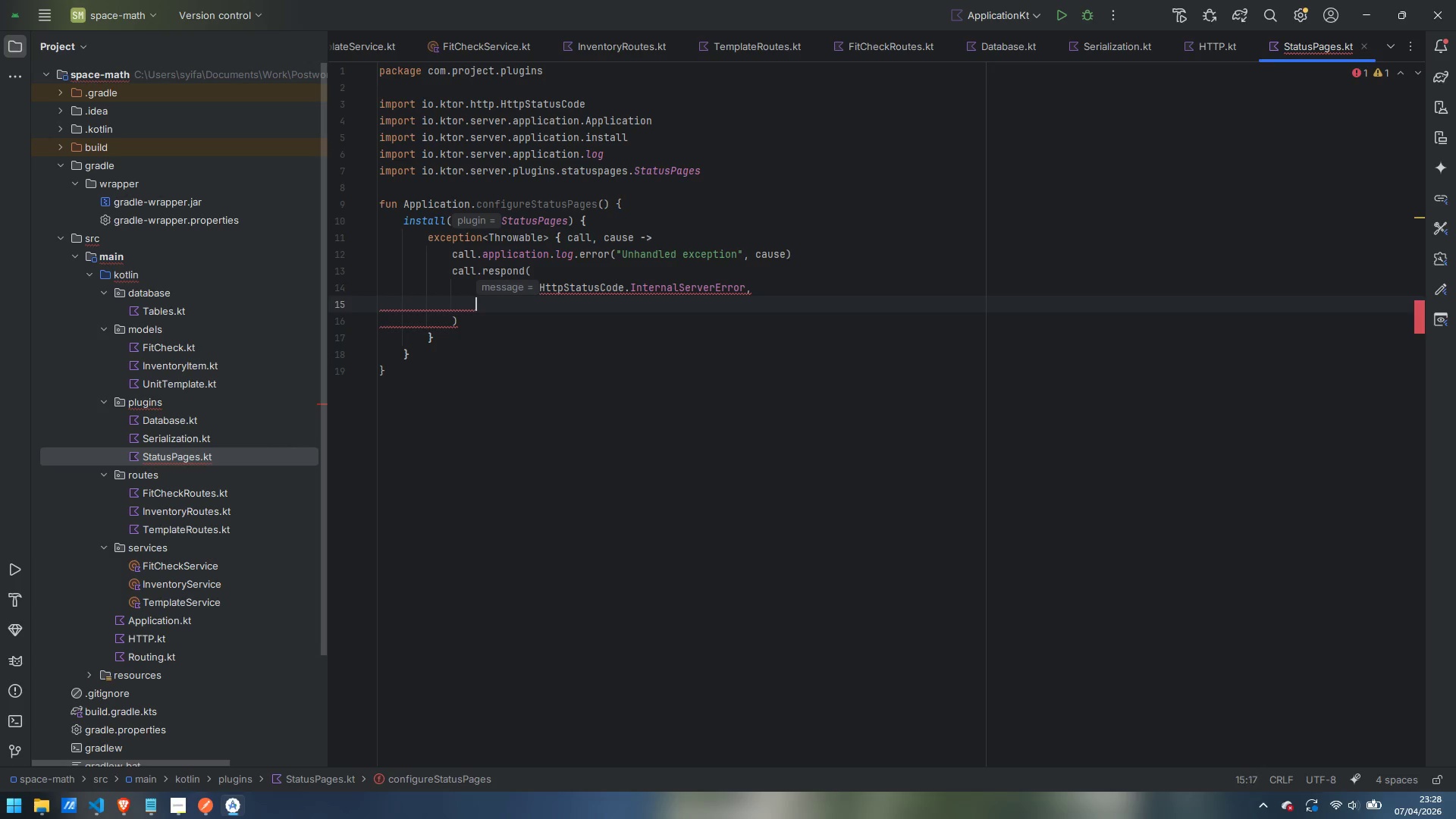 
type(ErrorResponse)
 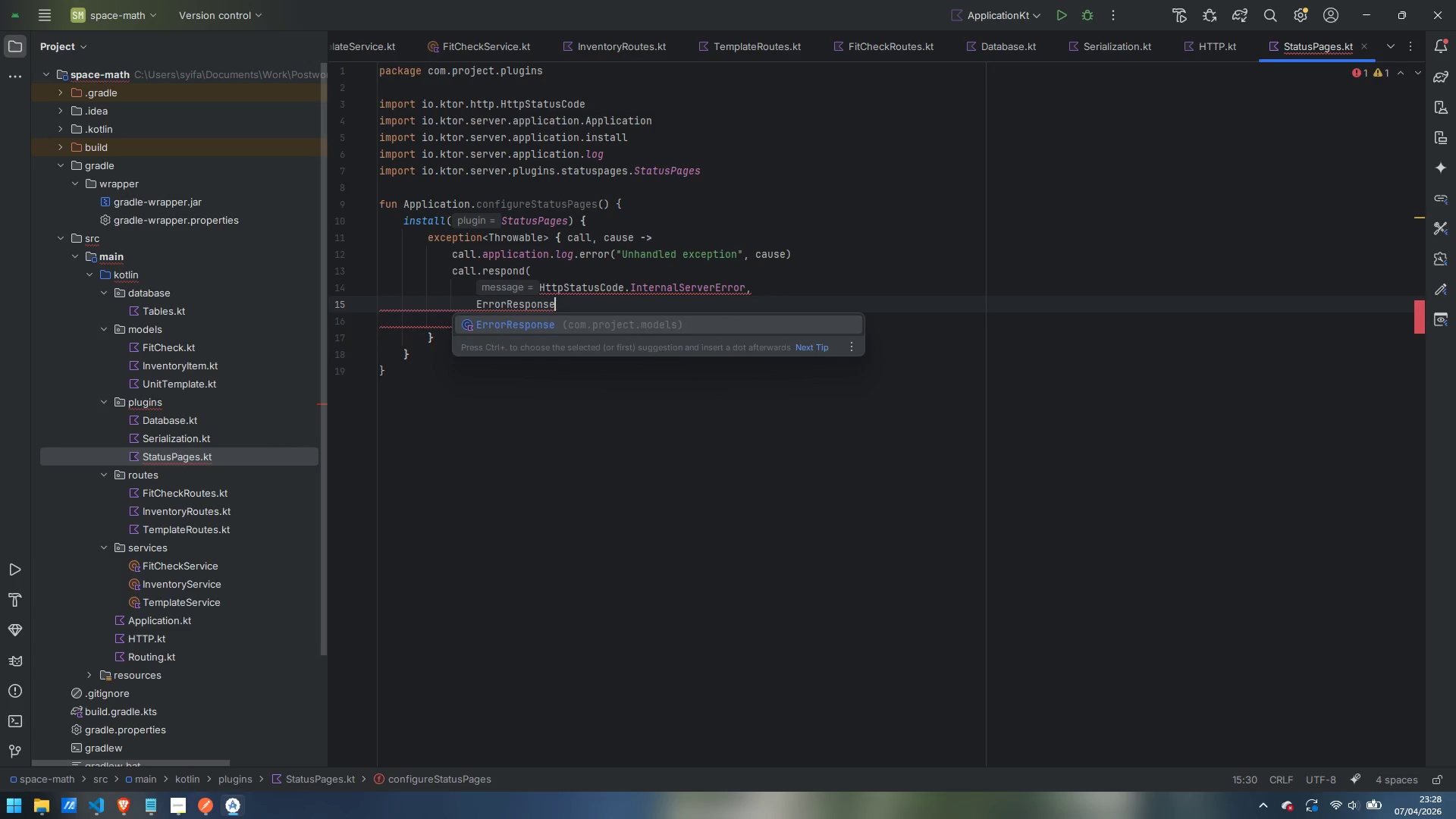 
key(Enter)
 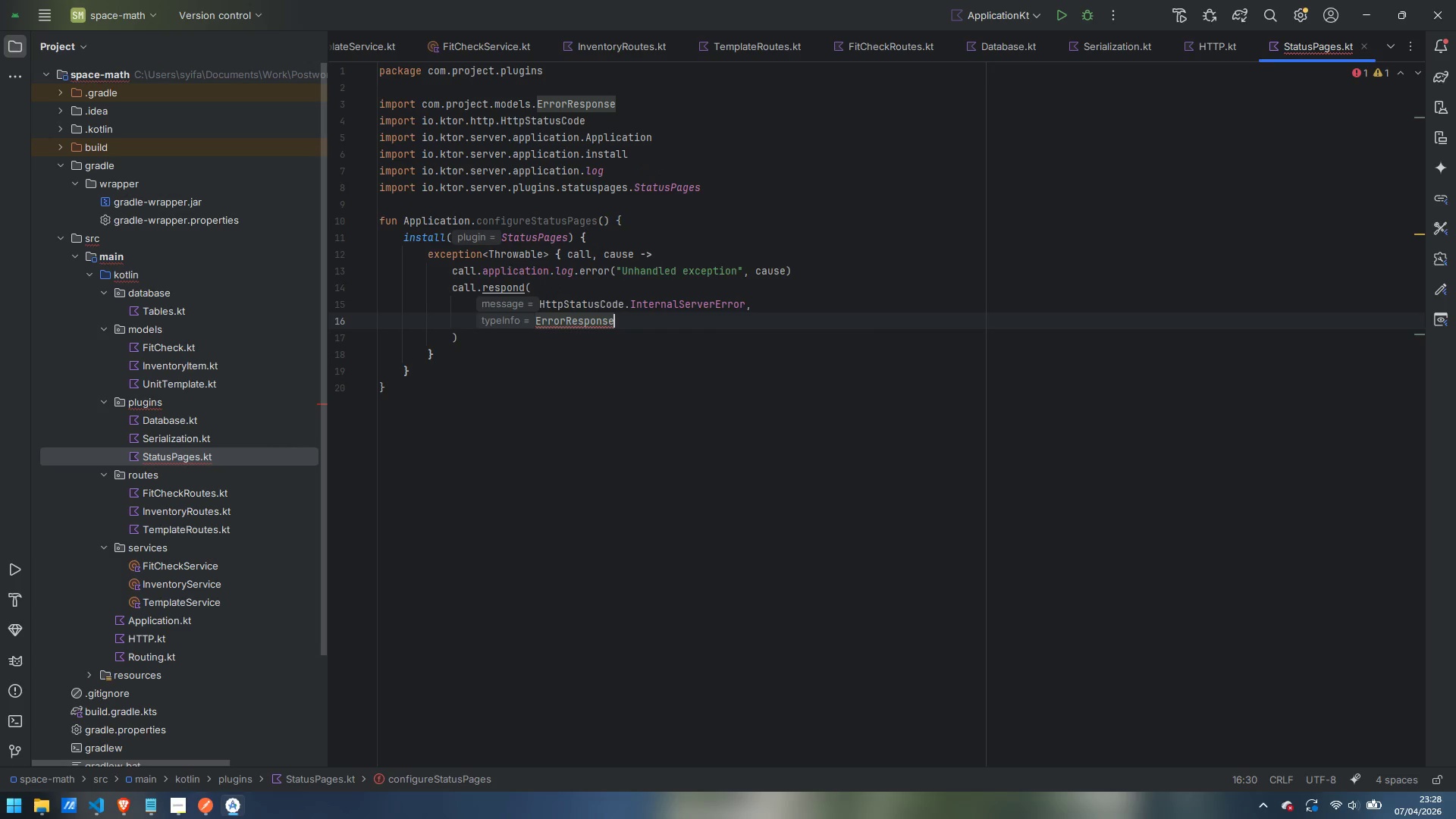 
type((500, "Internal Server Error)
 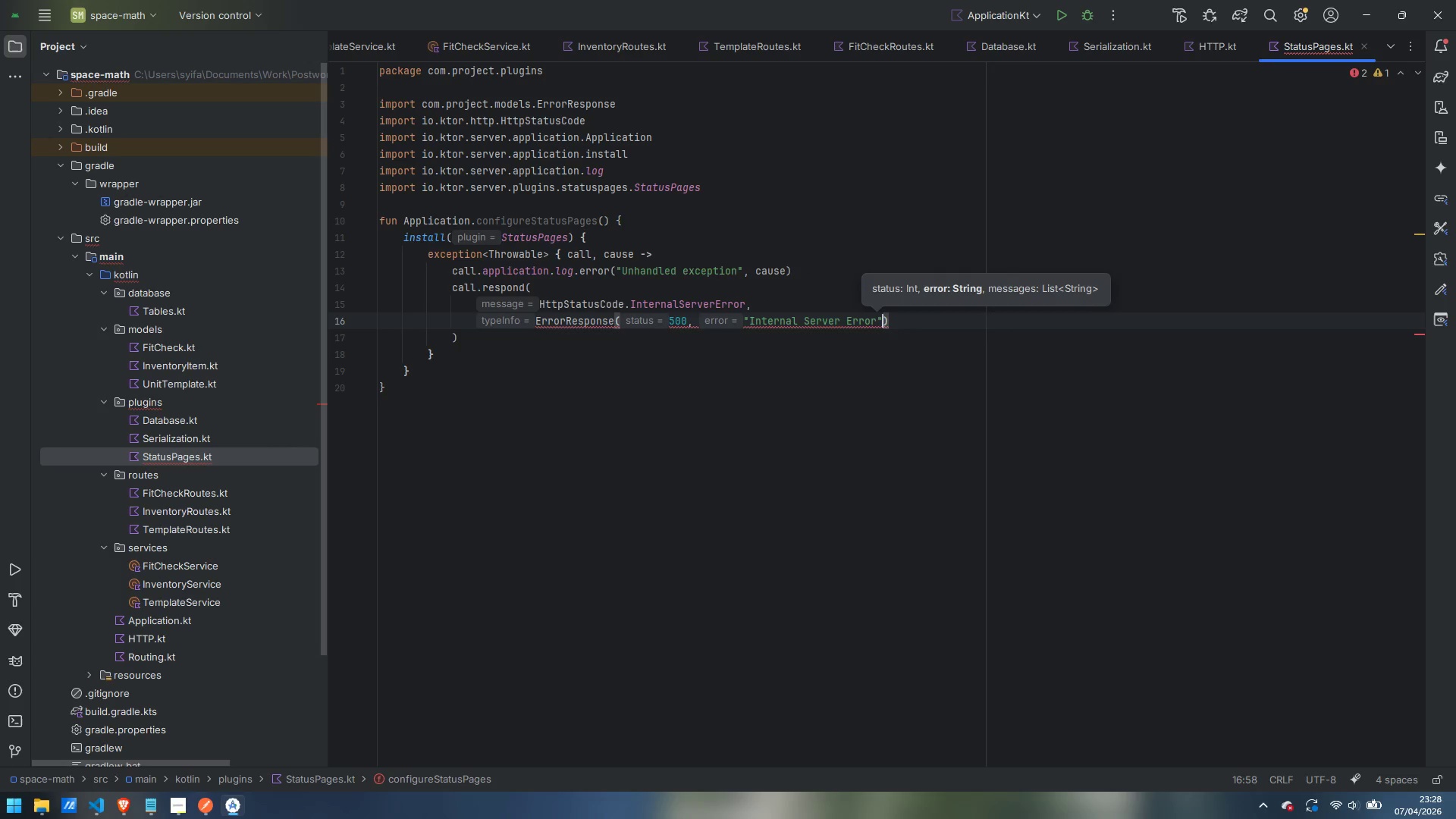 
 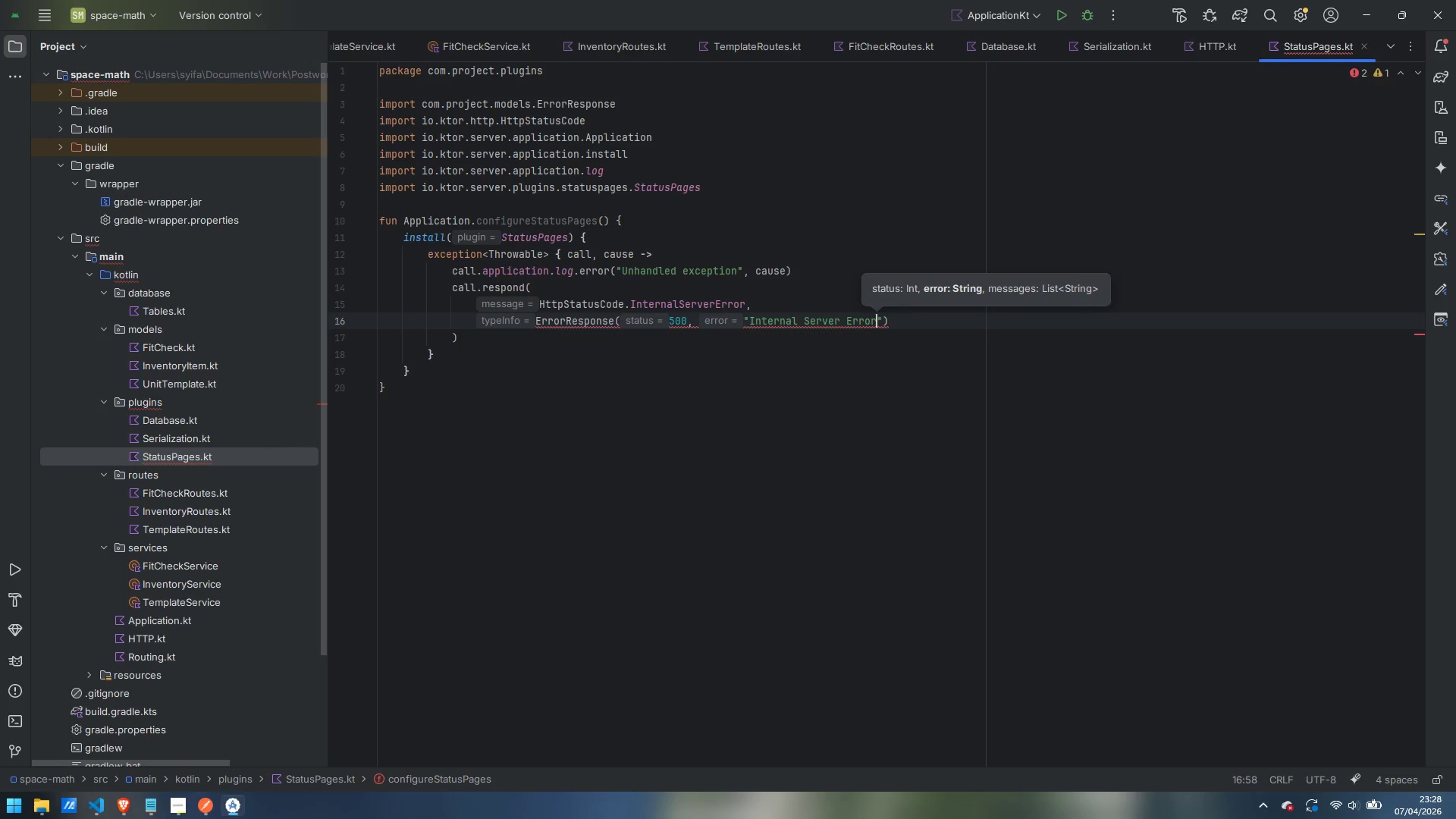 
key(ArrowRight)
 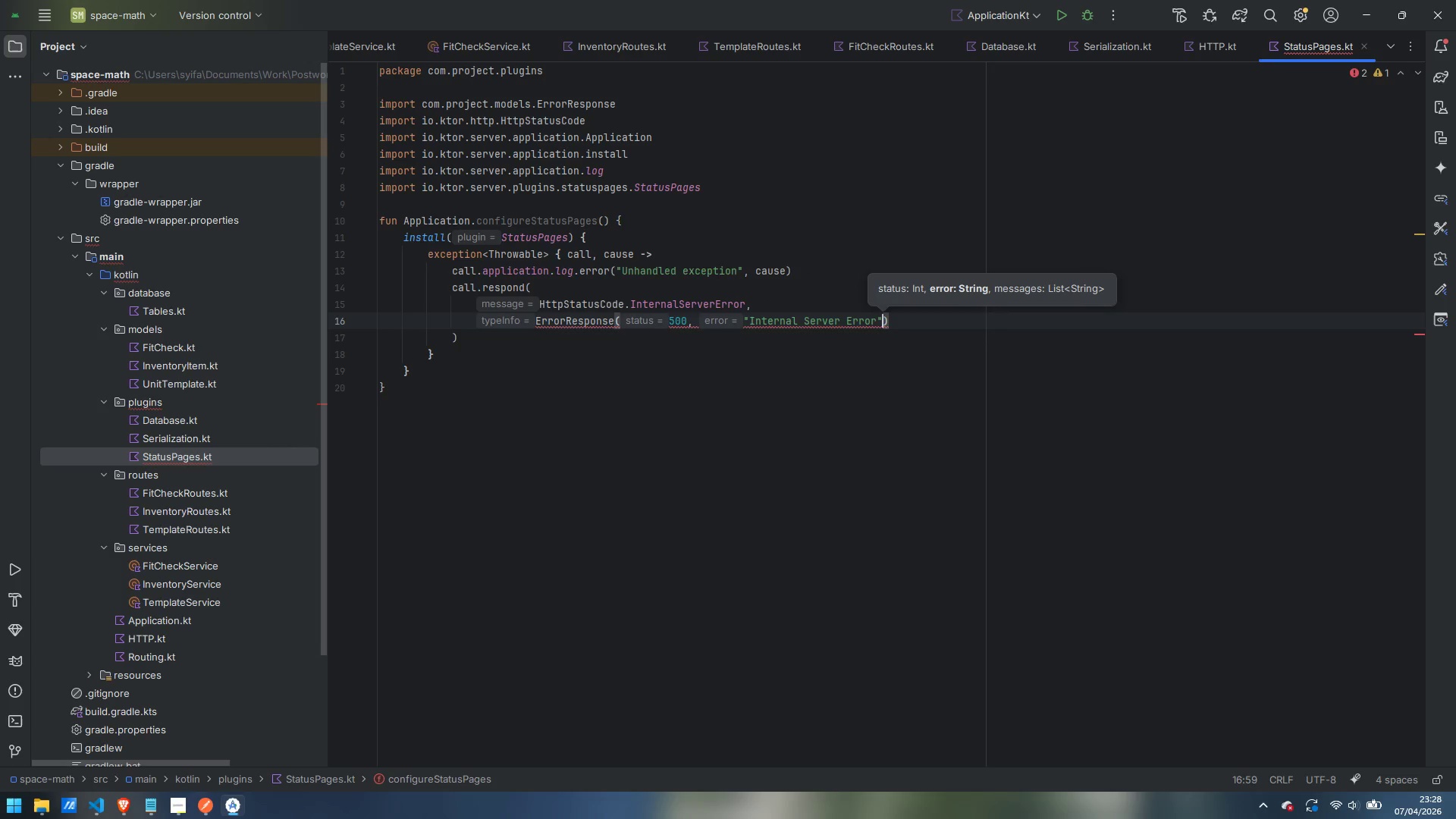 
type(, ")
key(Backspace)
type(listOf("An unexpected error occure)
key(Backspace)
type(red. Please ty)
key(Backspace)
type(ry again.)
 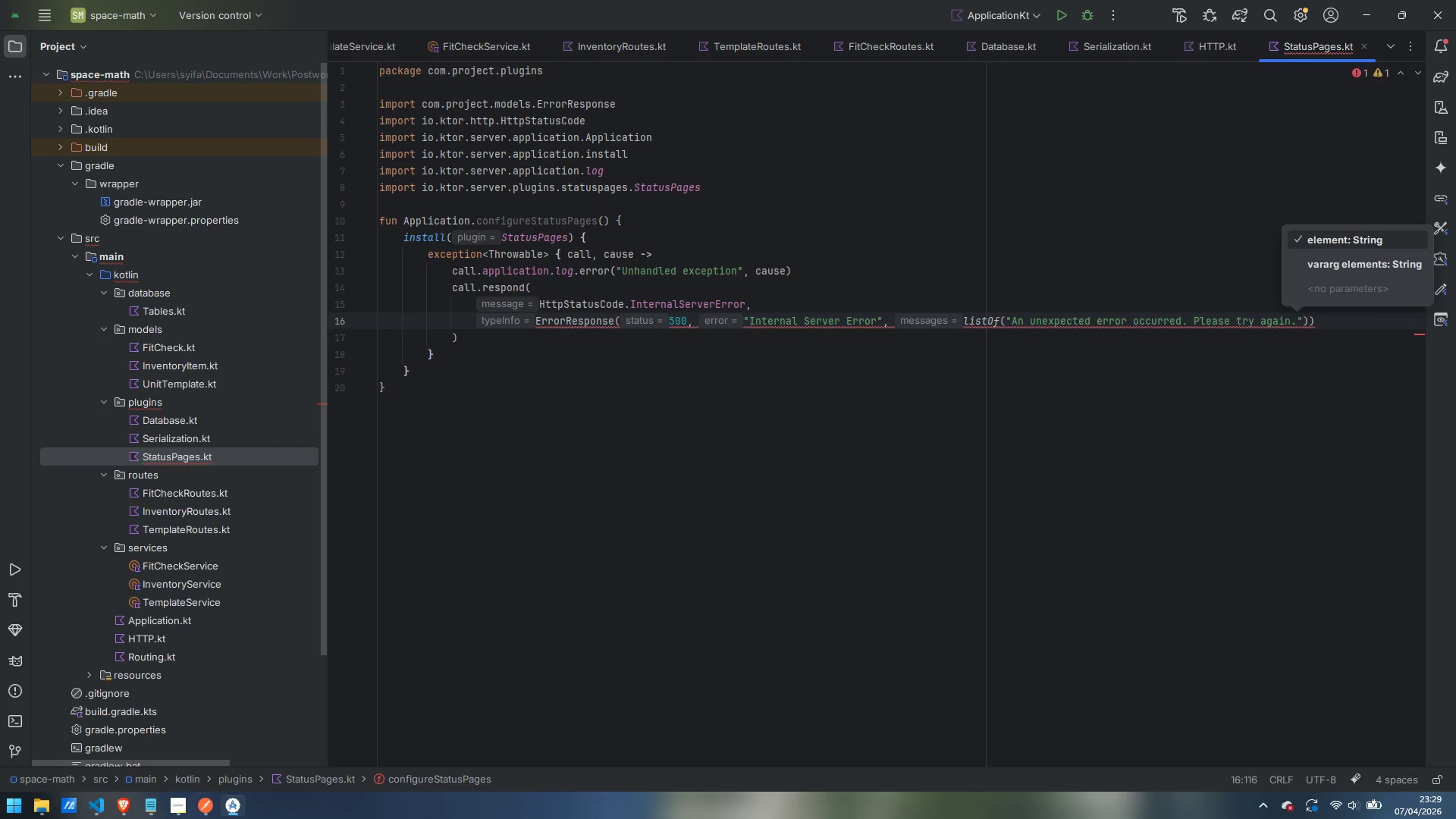 
mouse_move([1175, 331])
 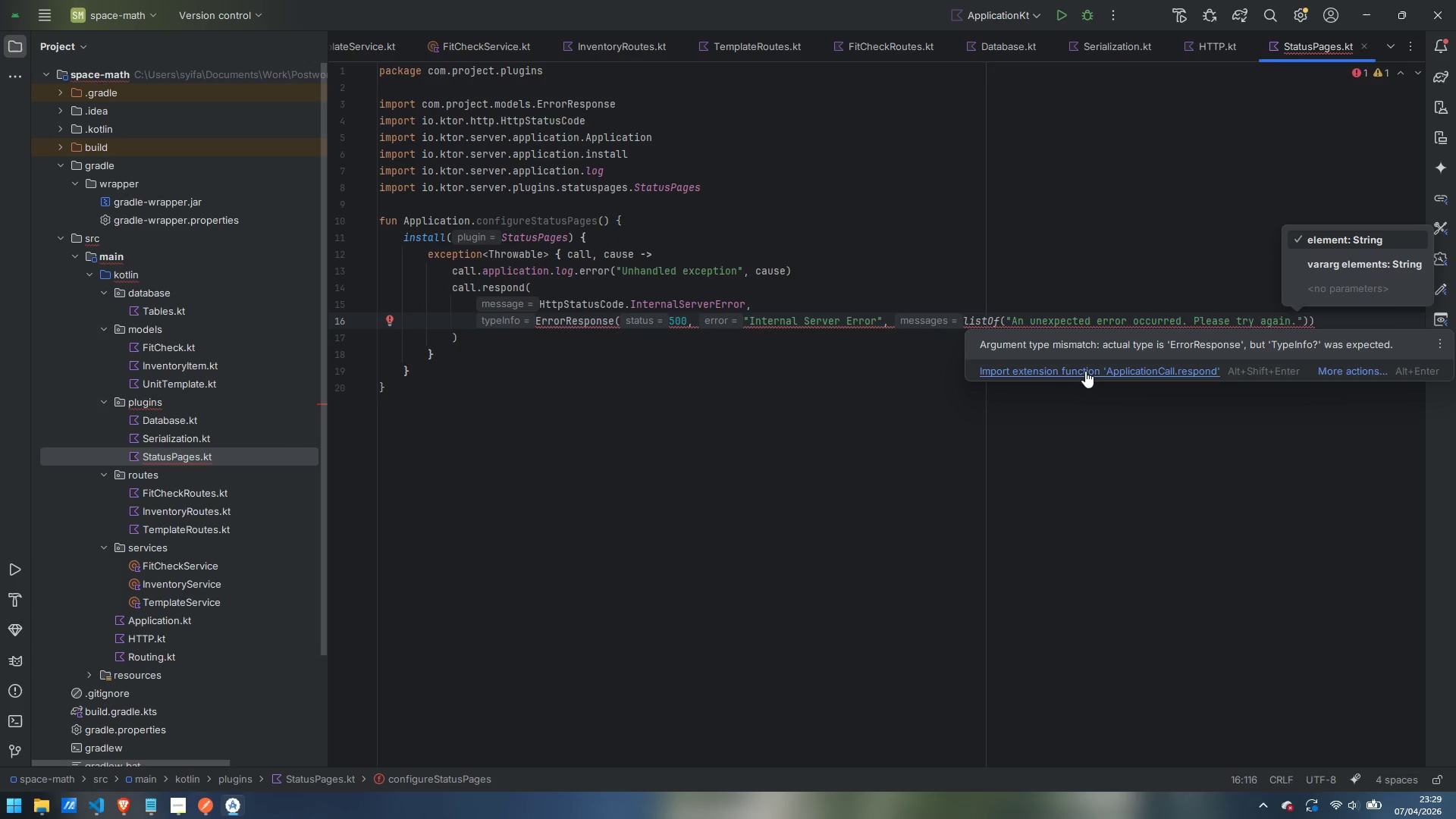 
left_click([1085, 371])
 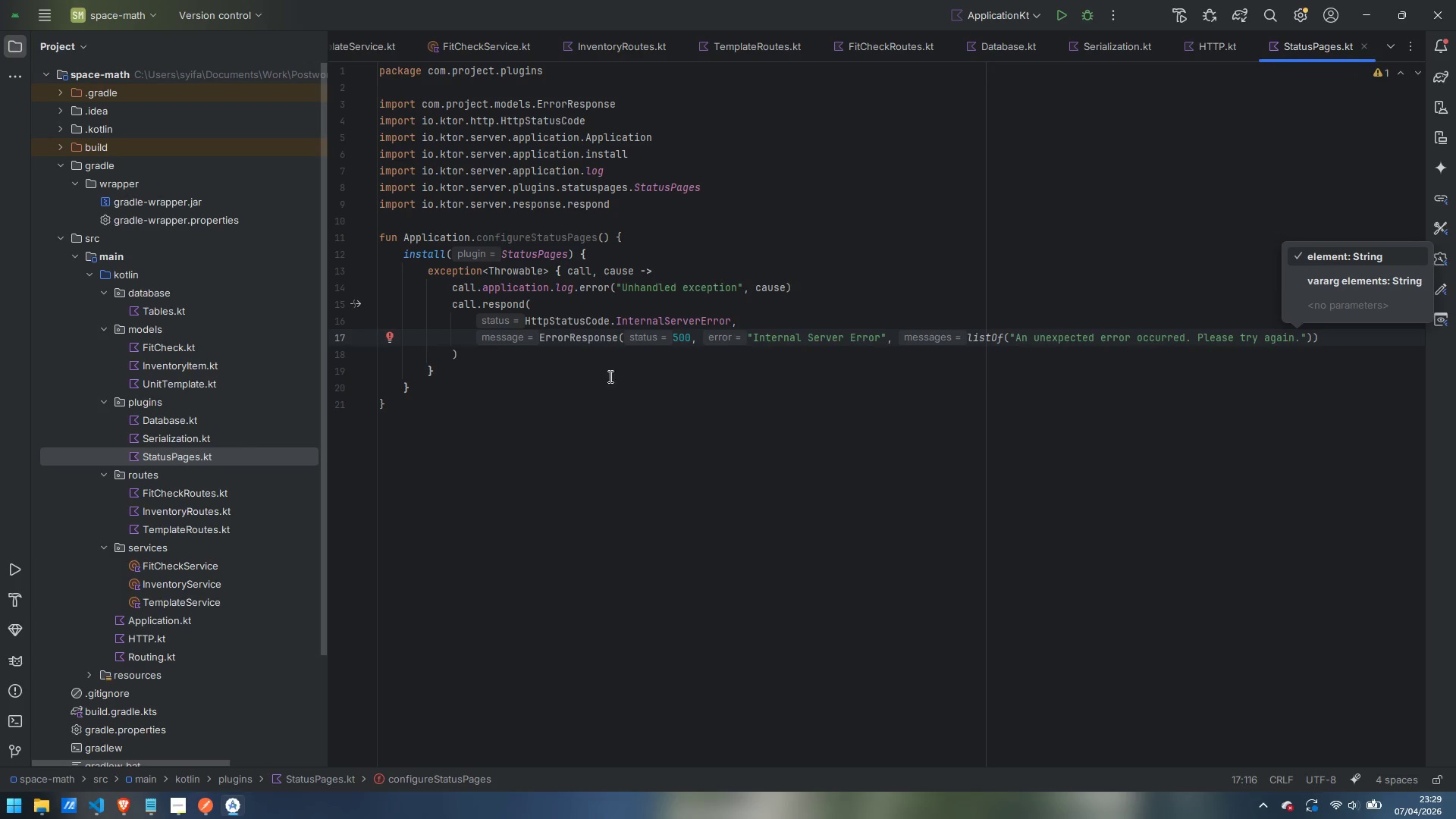 
wait(10.34)
 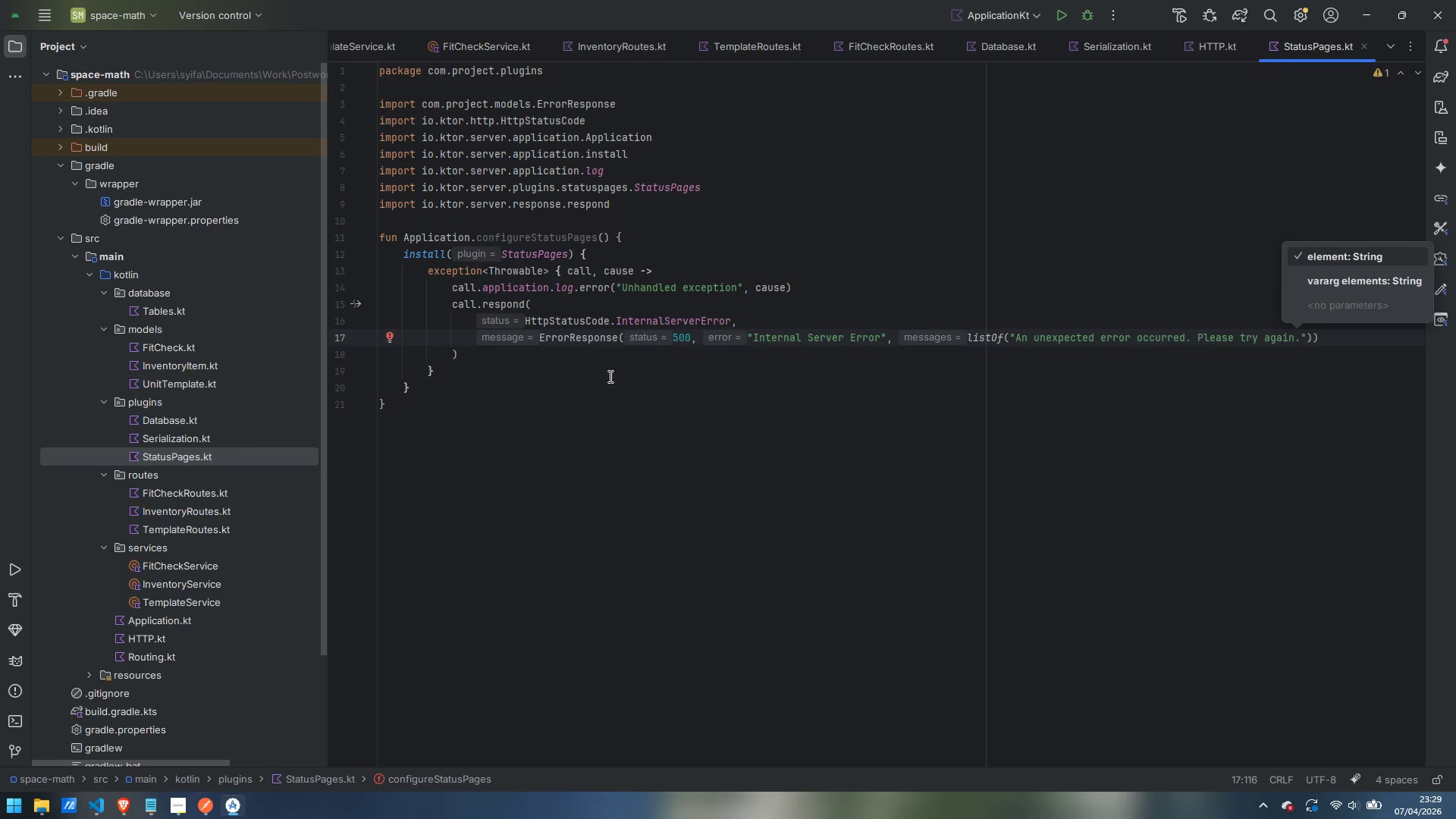 
left_click([449, 369])
 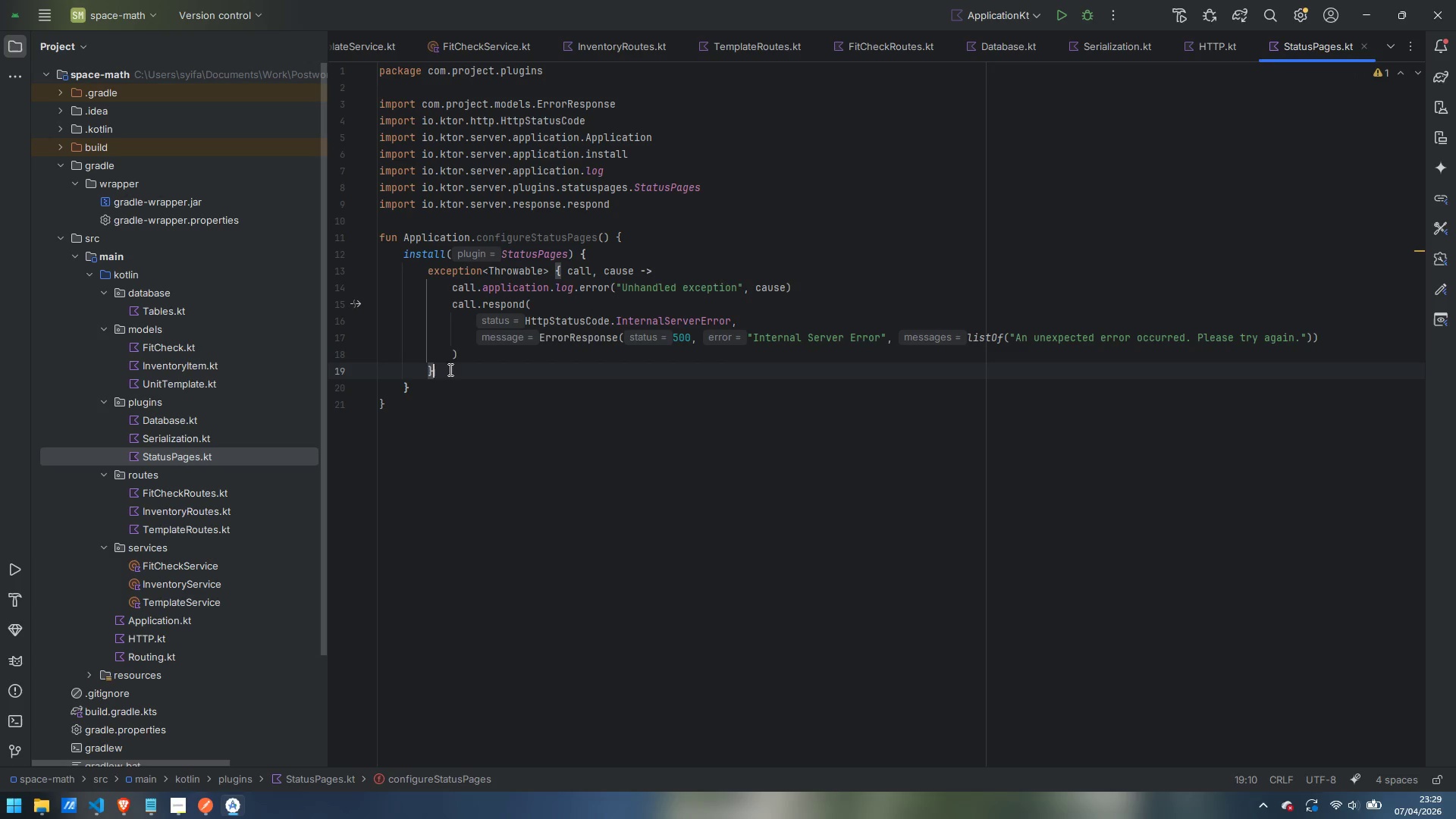 
key(Enter)
 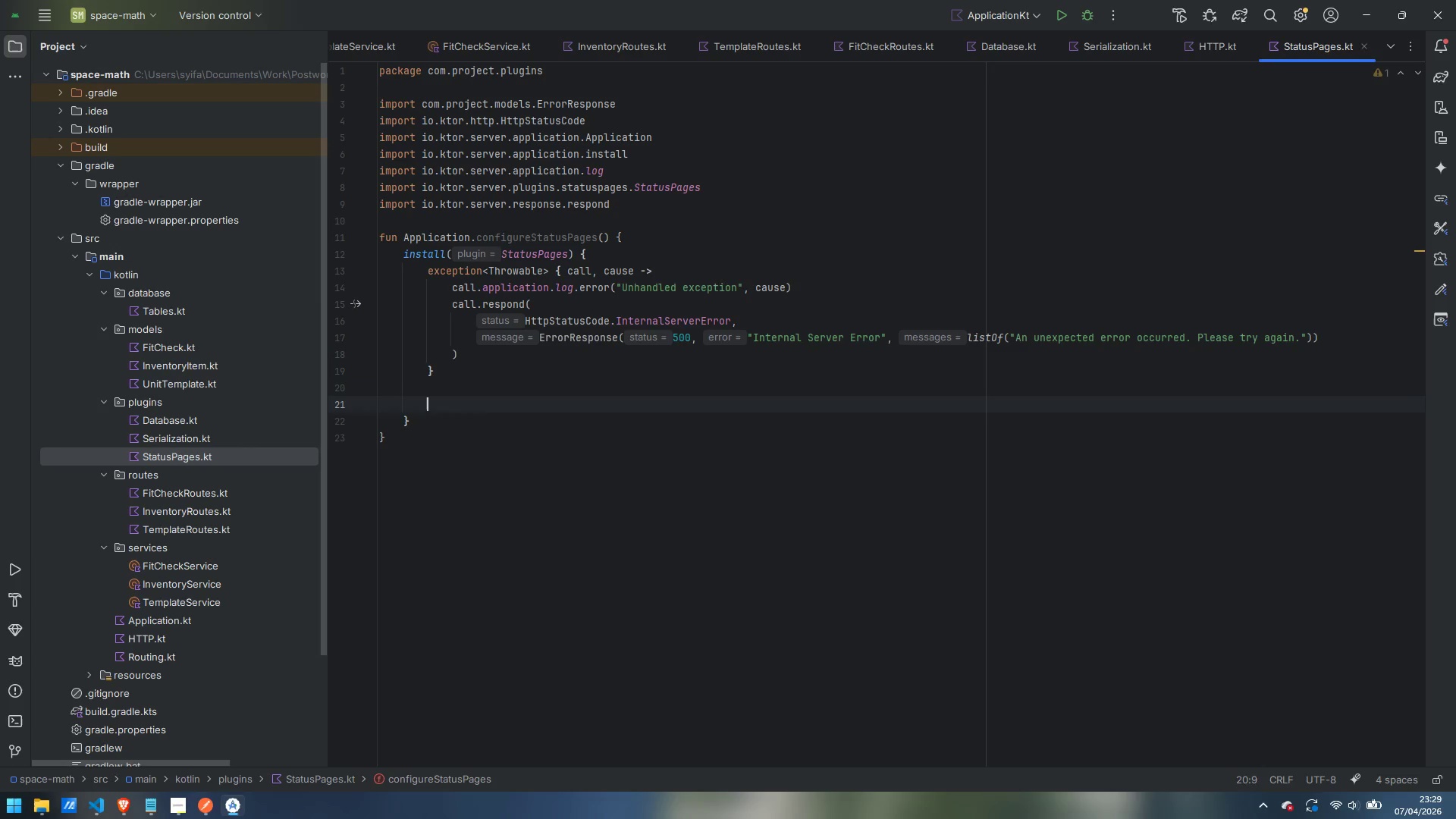 
key(Enter)
 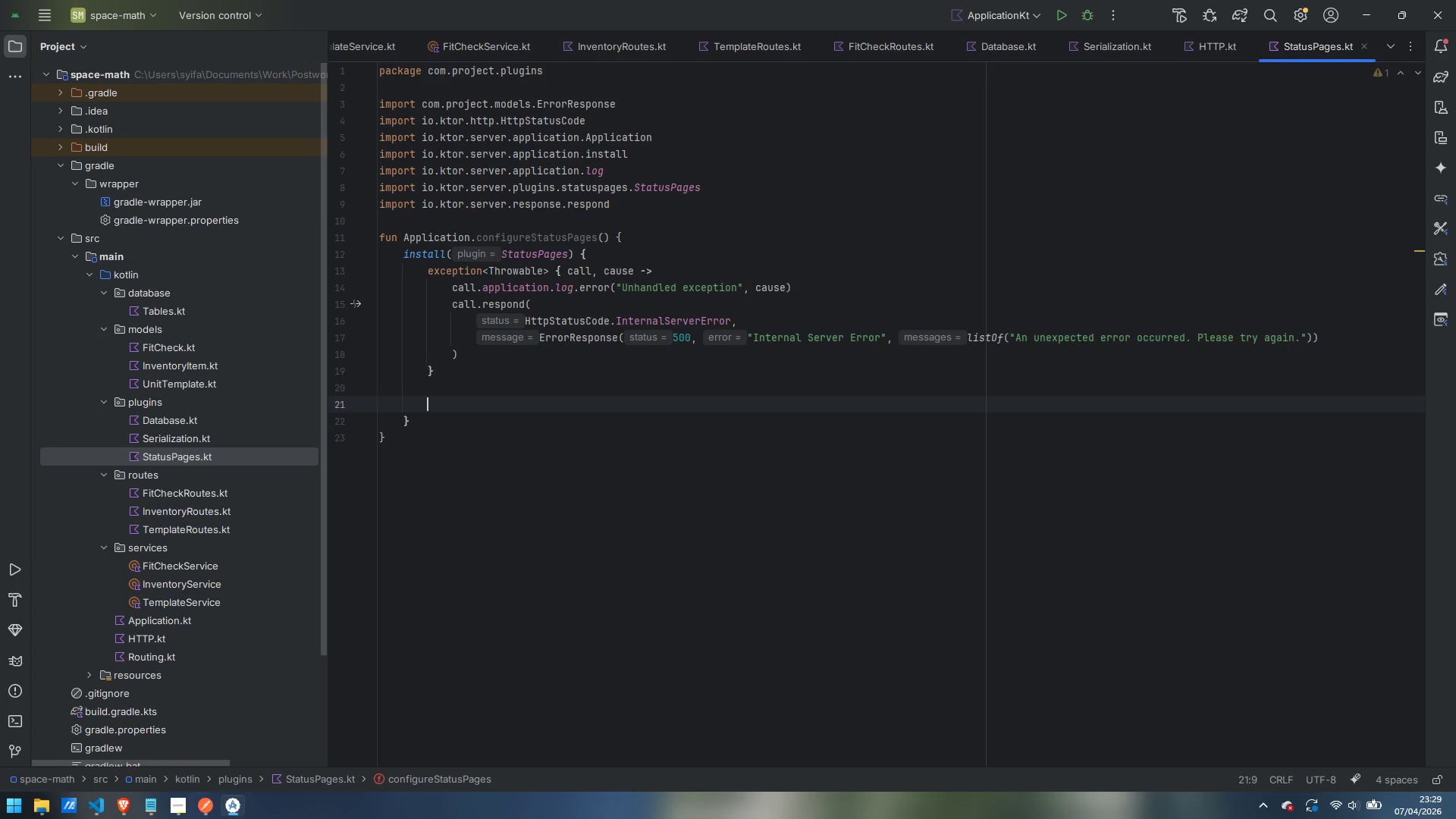 
type(status)
 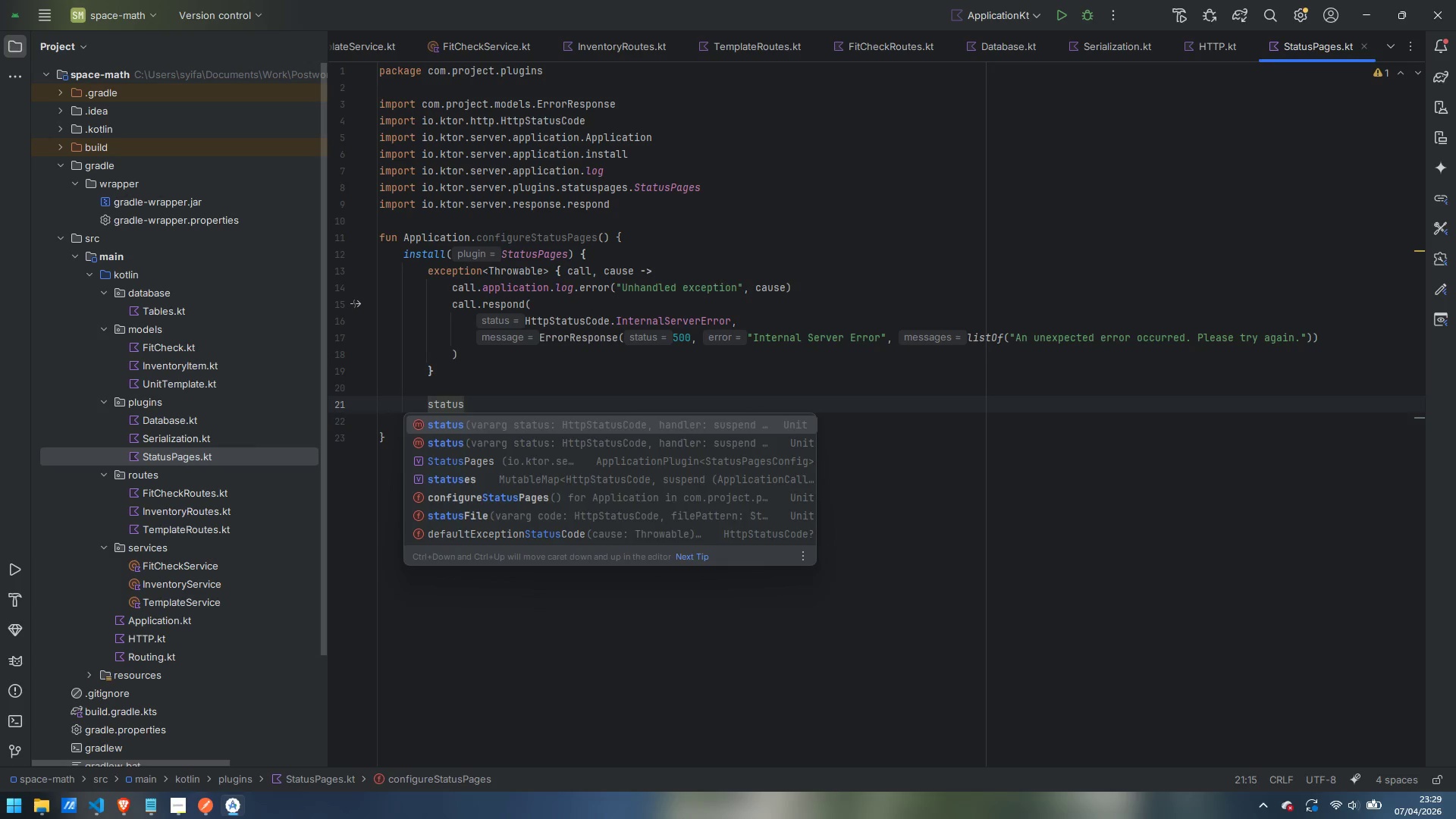 
key(Enter)
 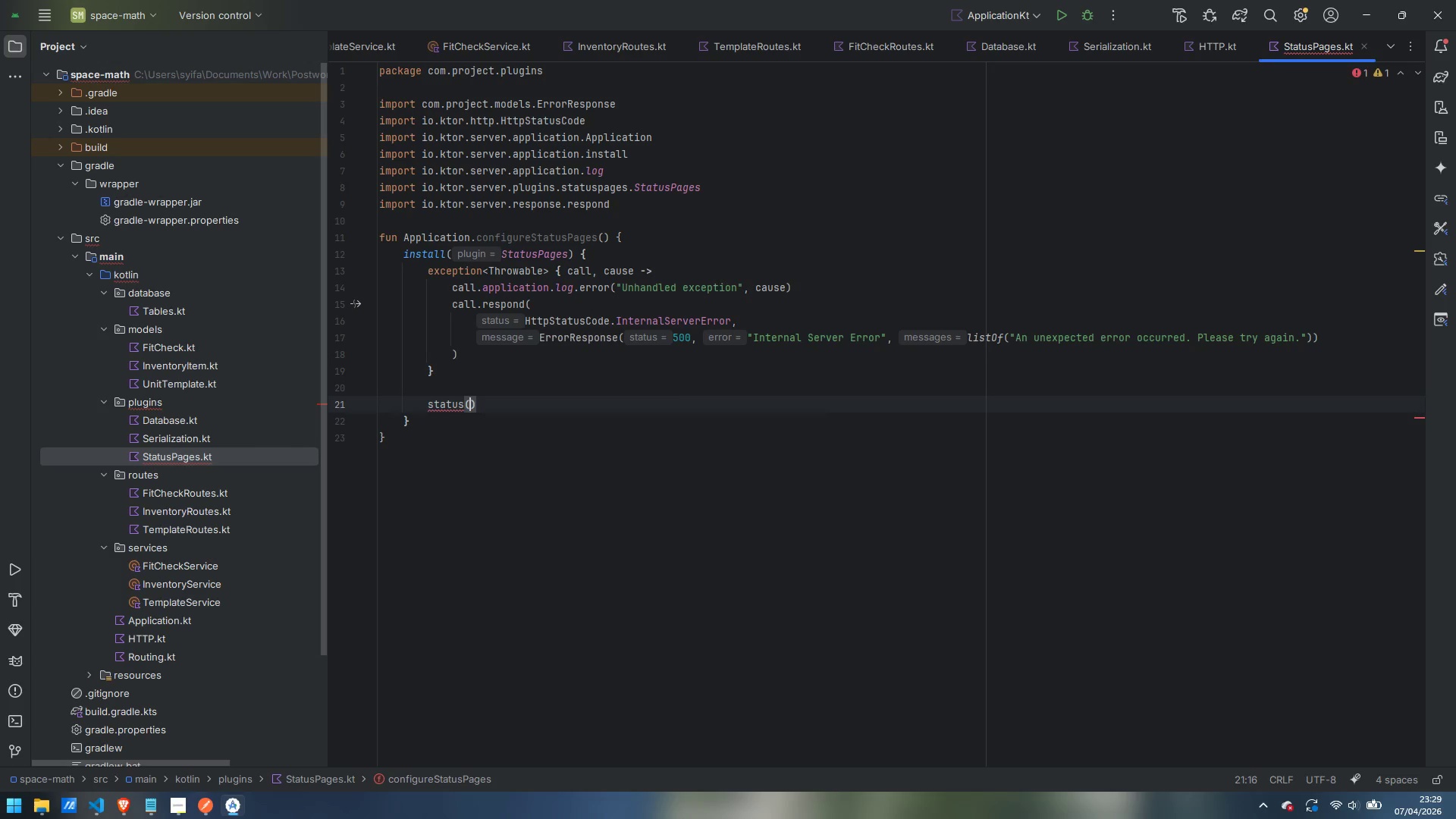 
type(HttpStatusCode.NotFound)
 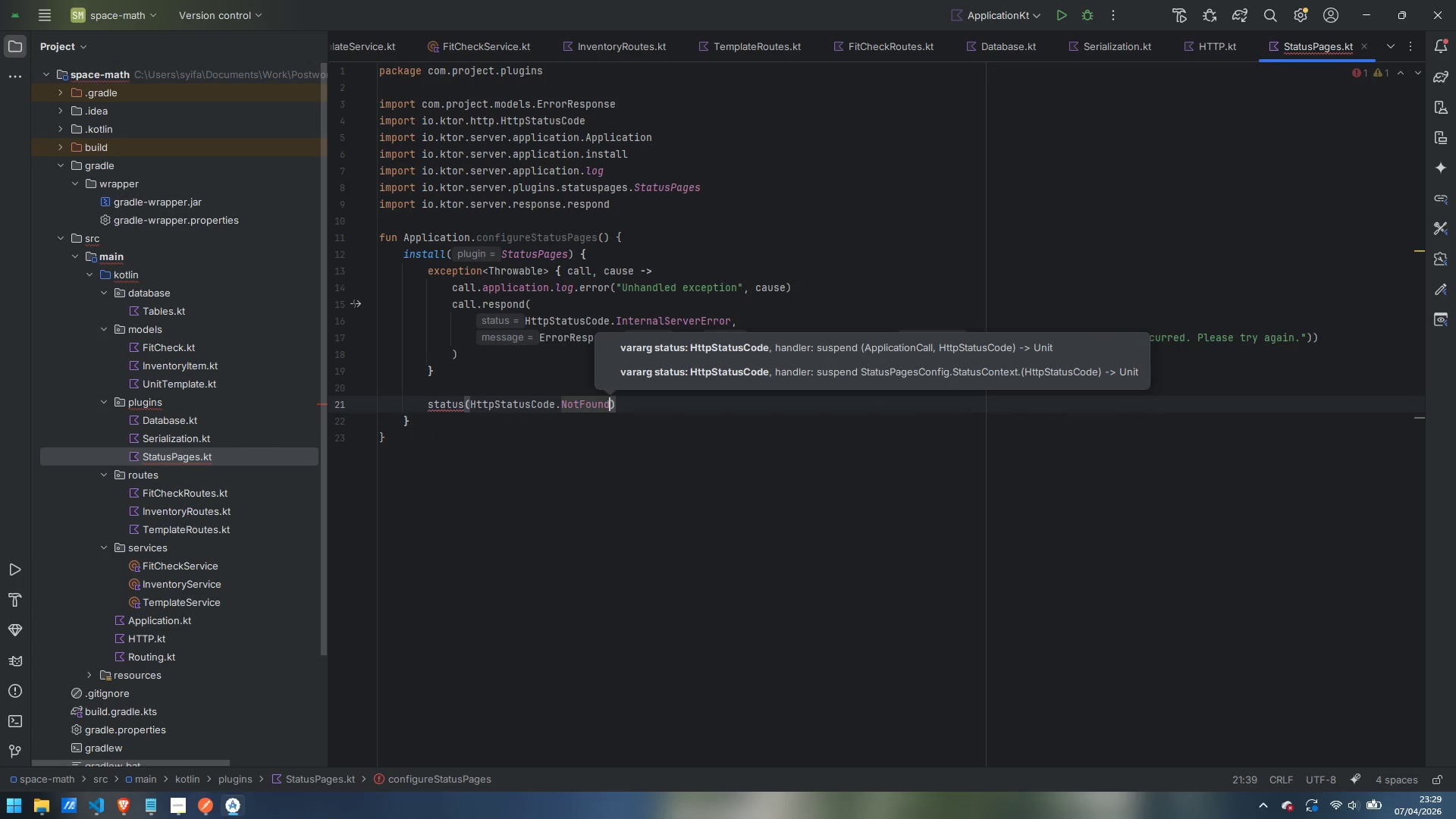 
key(ArrowRight)
 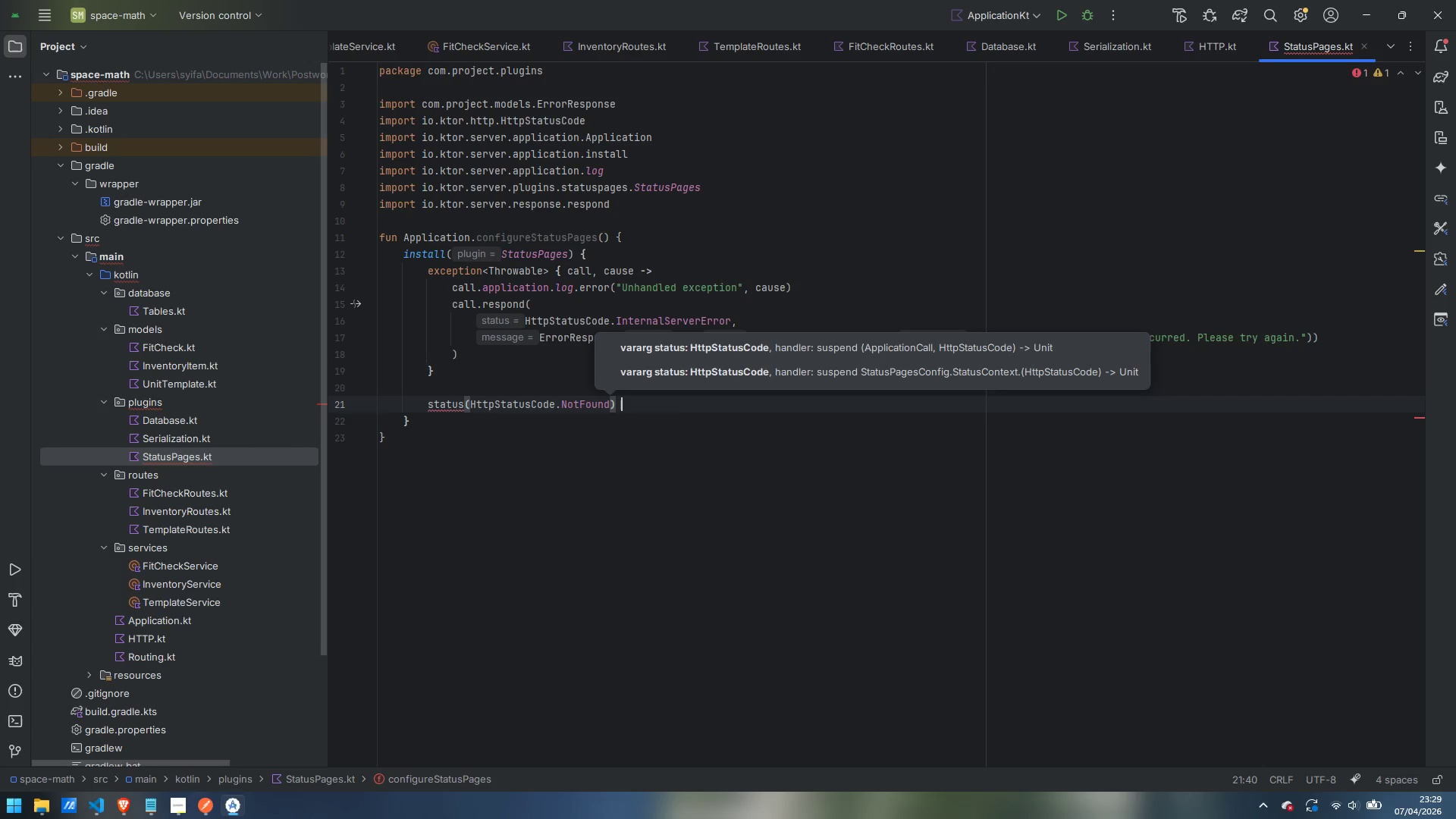 
key(Space)
 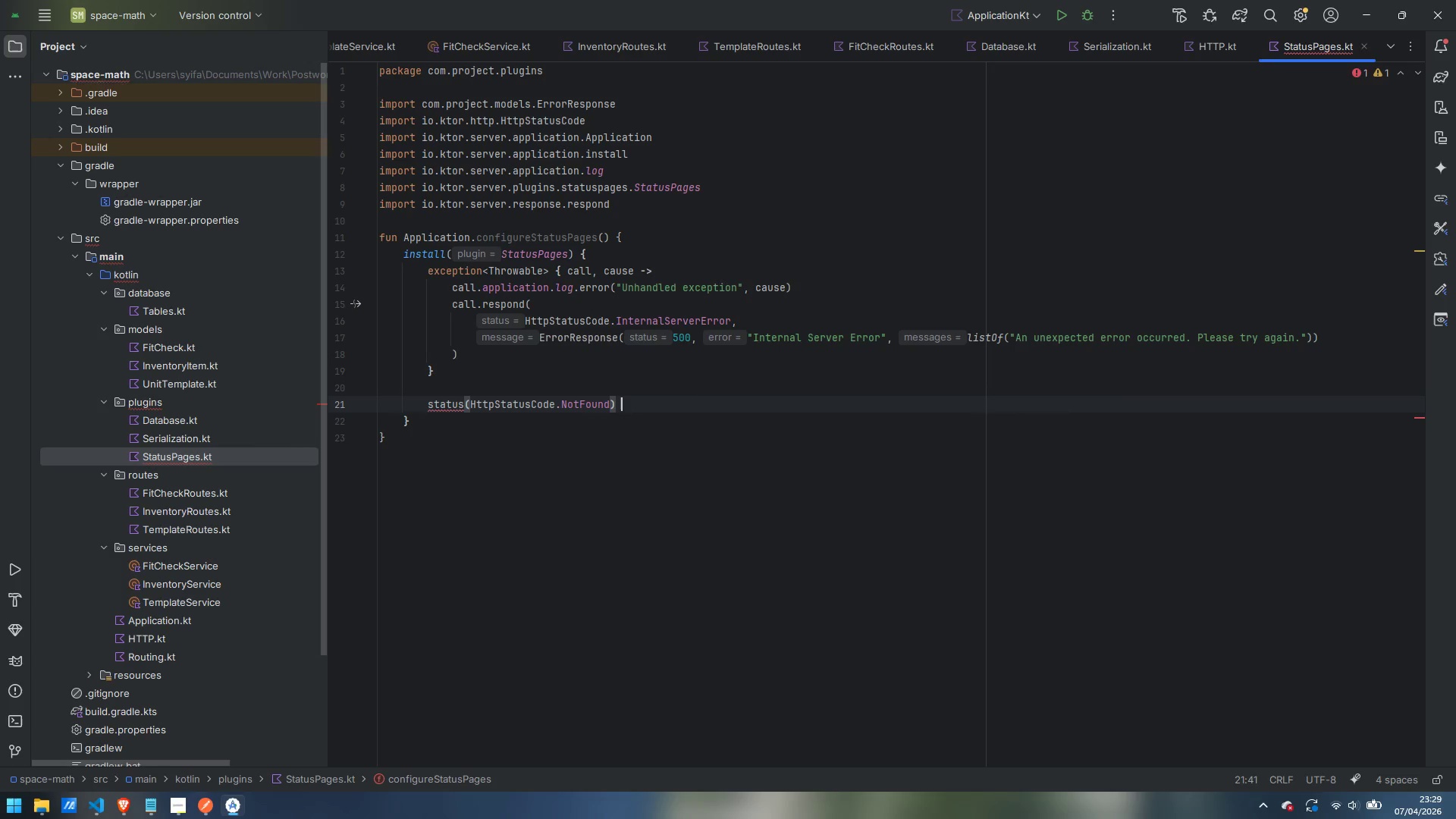 
key(Shift+BracketLeft)
 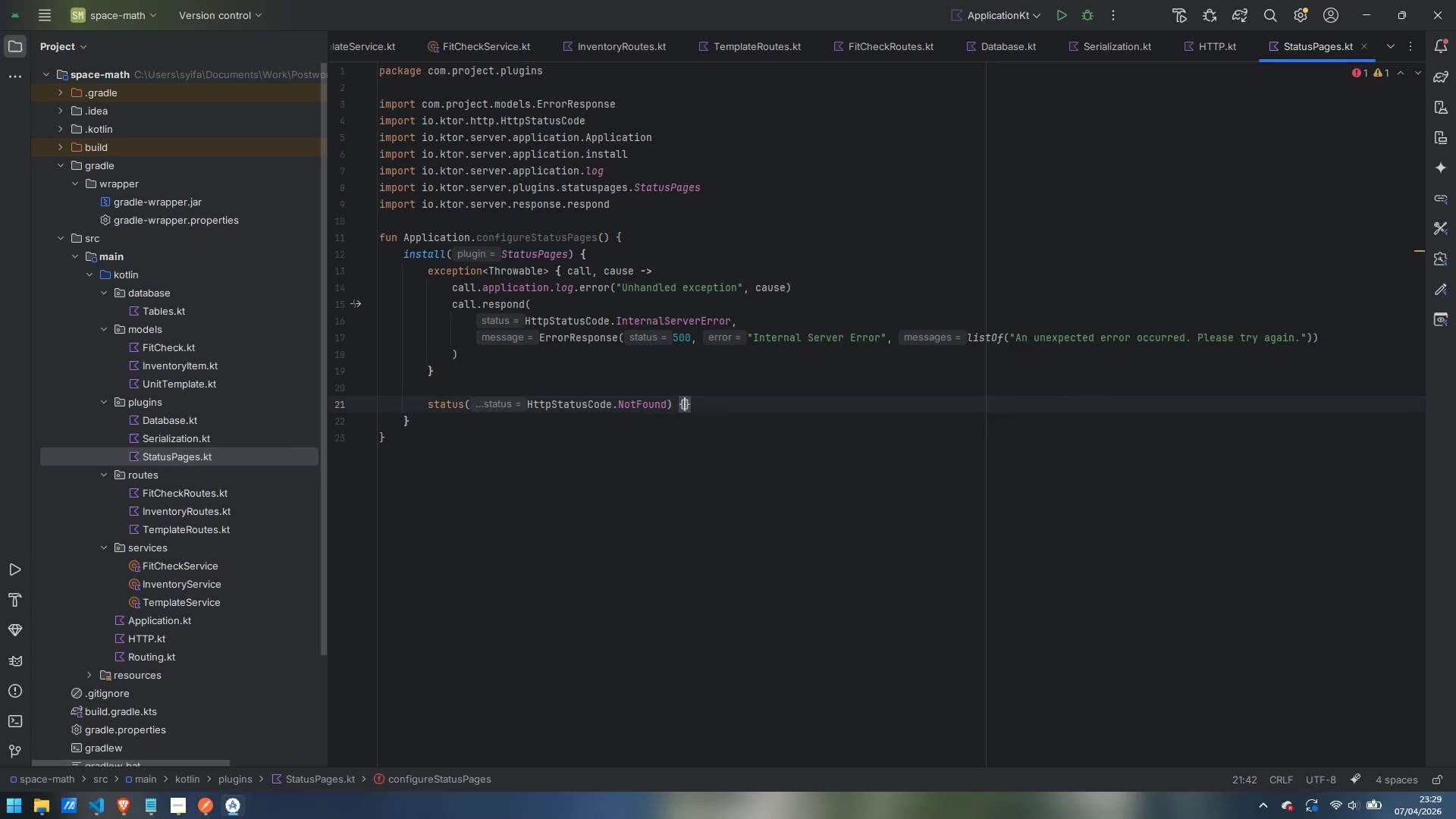 
key(Enter)
 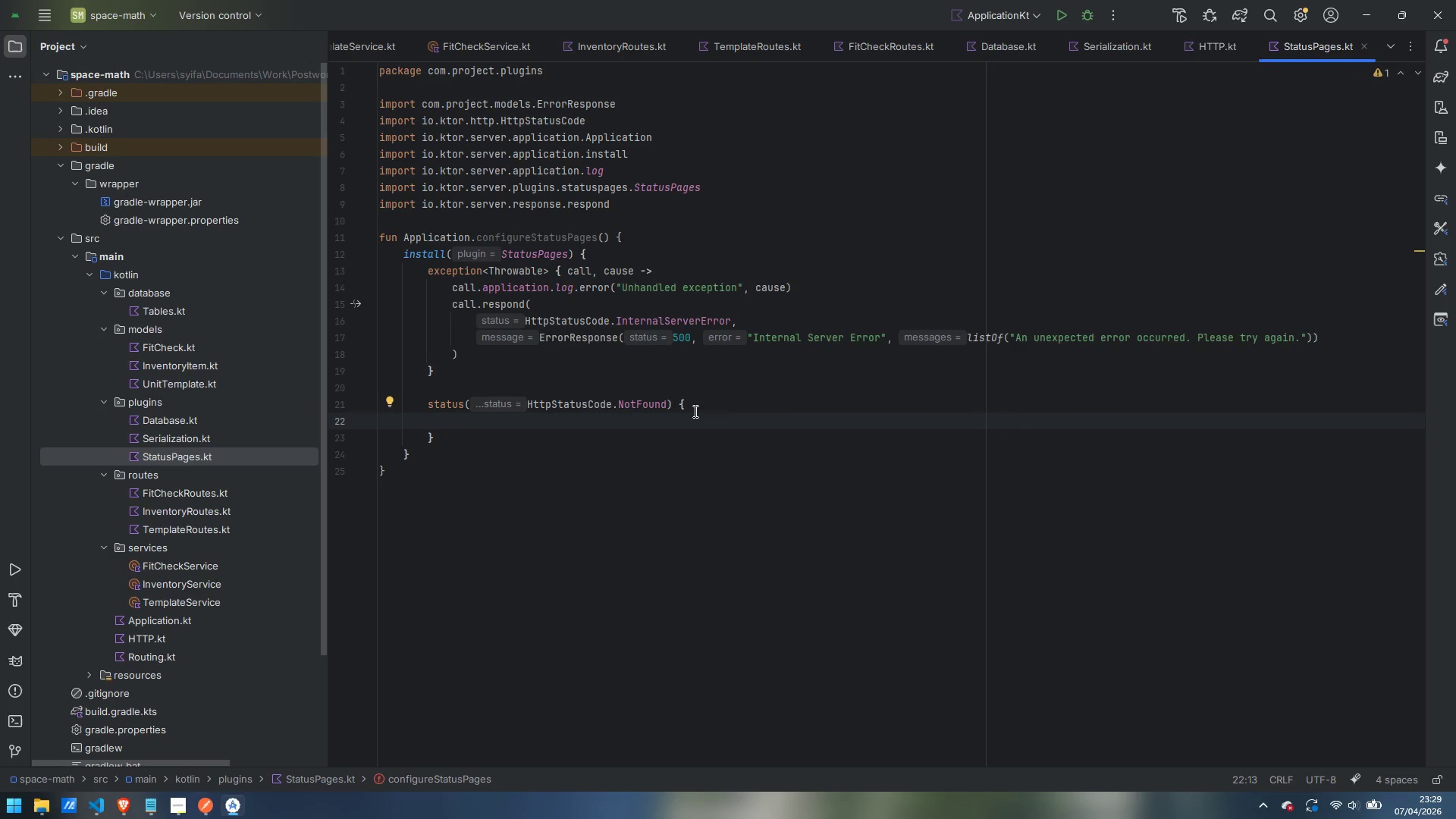 
left_click([747, 409])
 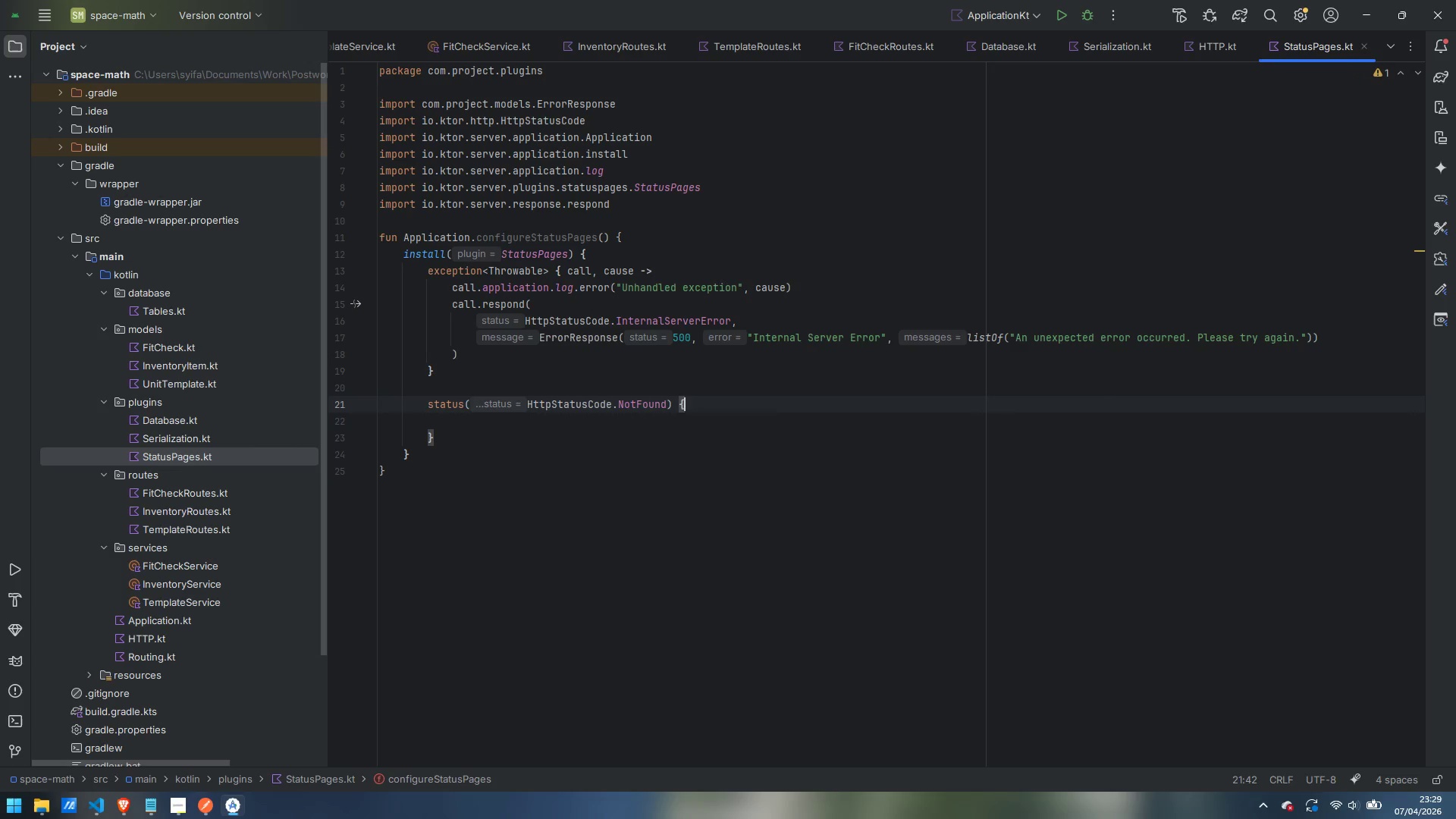 
type( call, _ ->)
 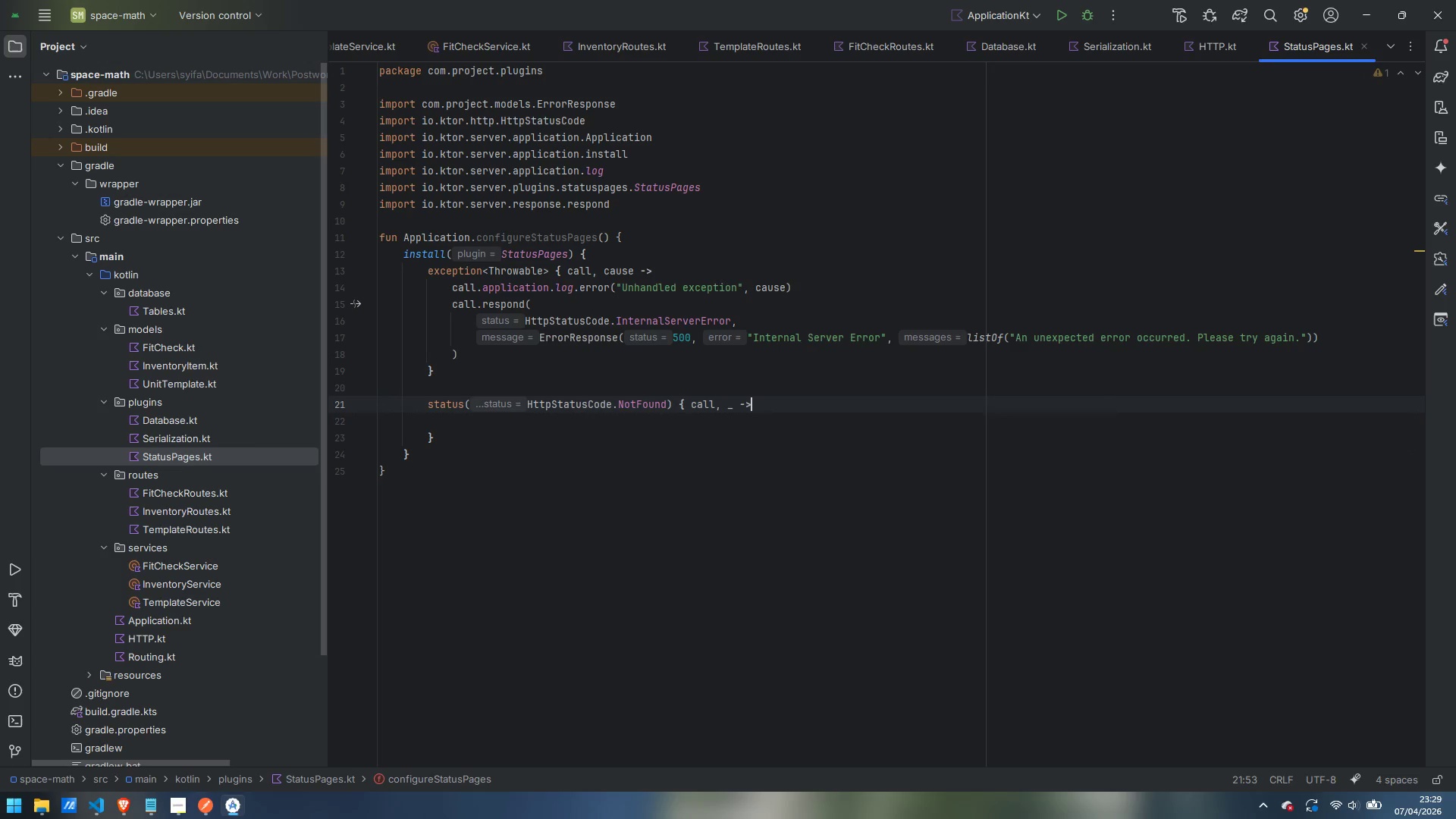 
key(ArrowDown)
 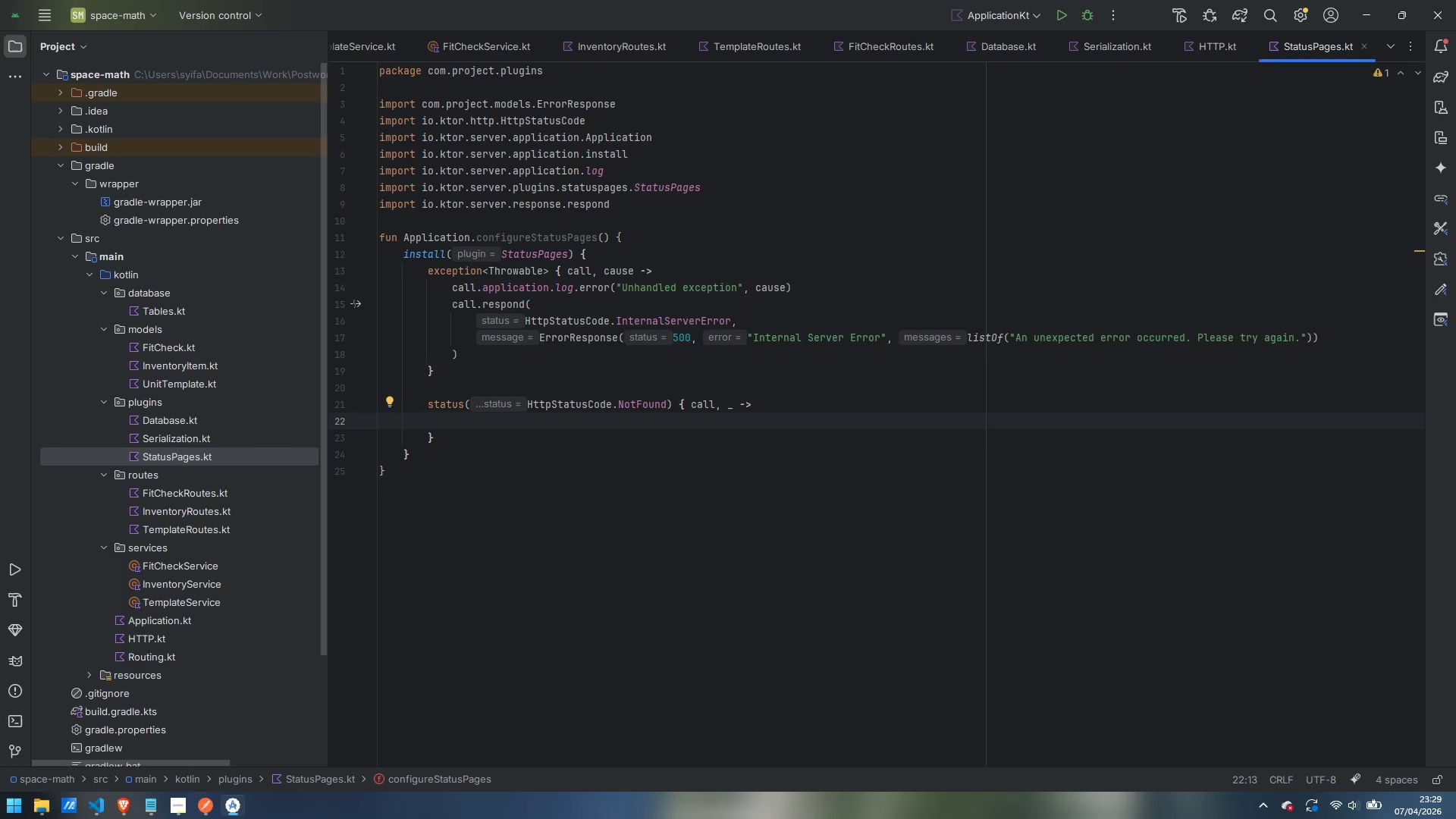 
type(call.respond)
 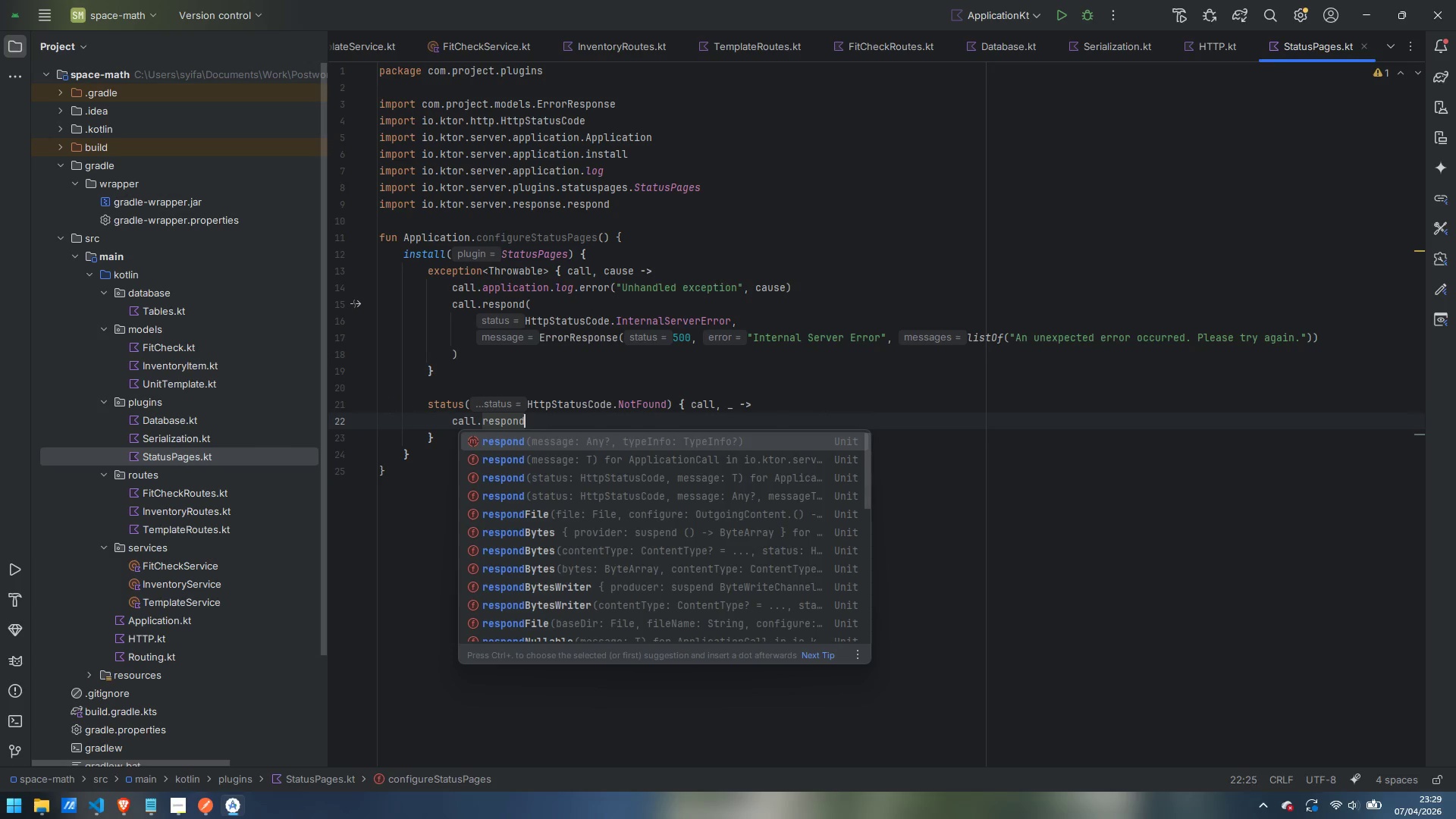 
key(Enter)
 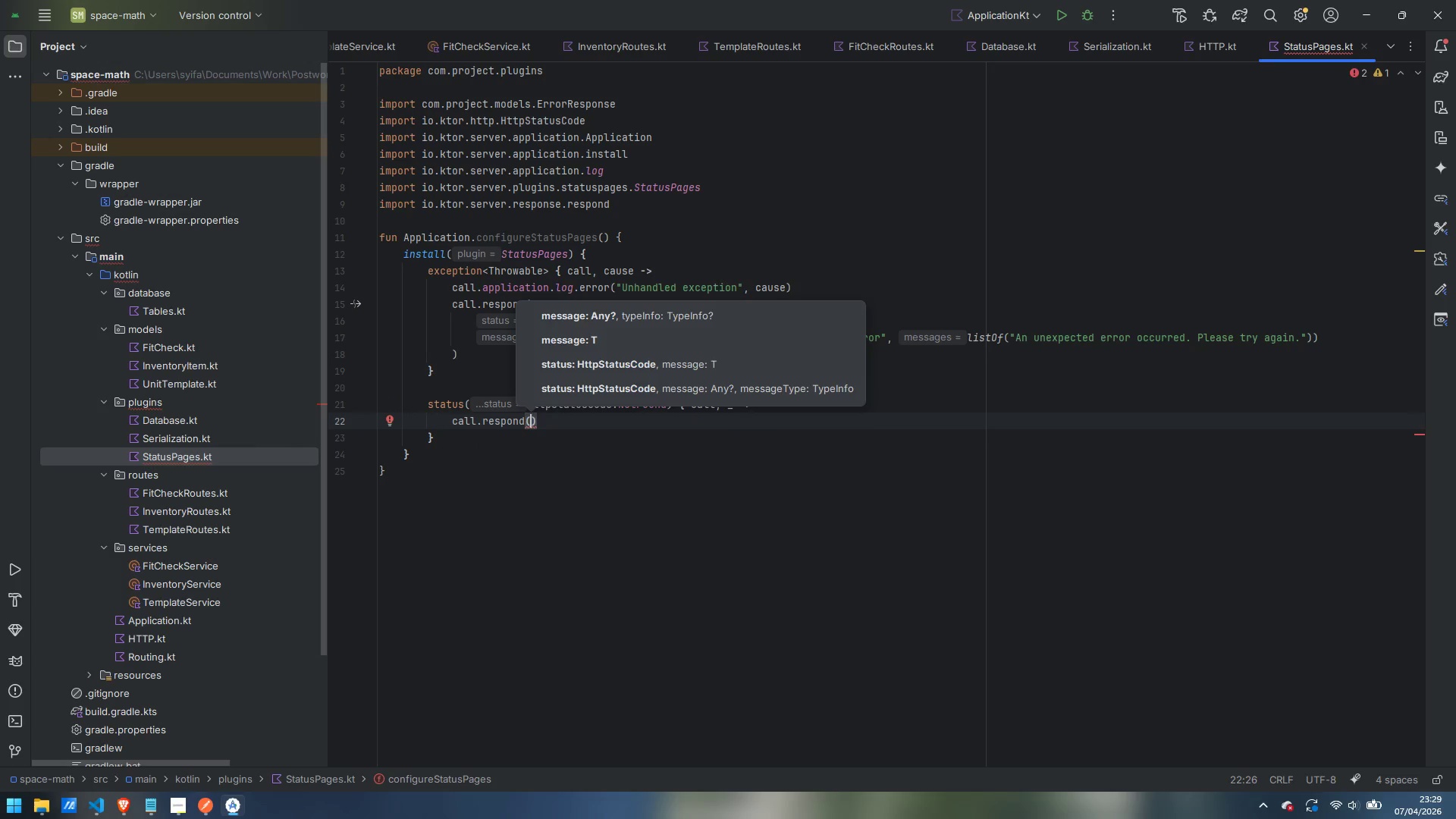 
key(Escape)
 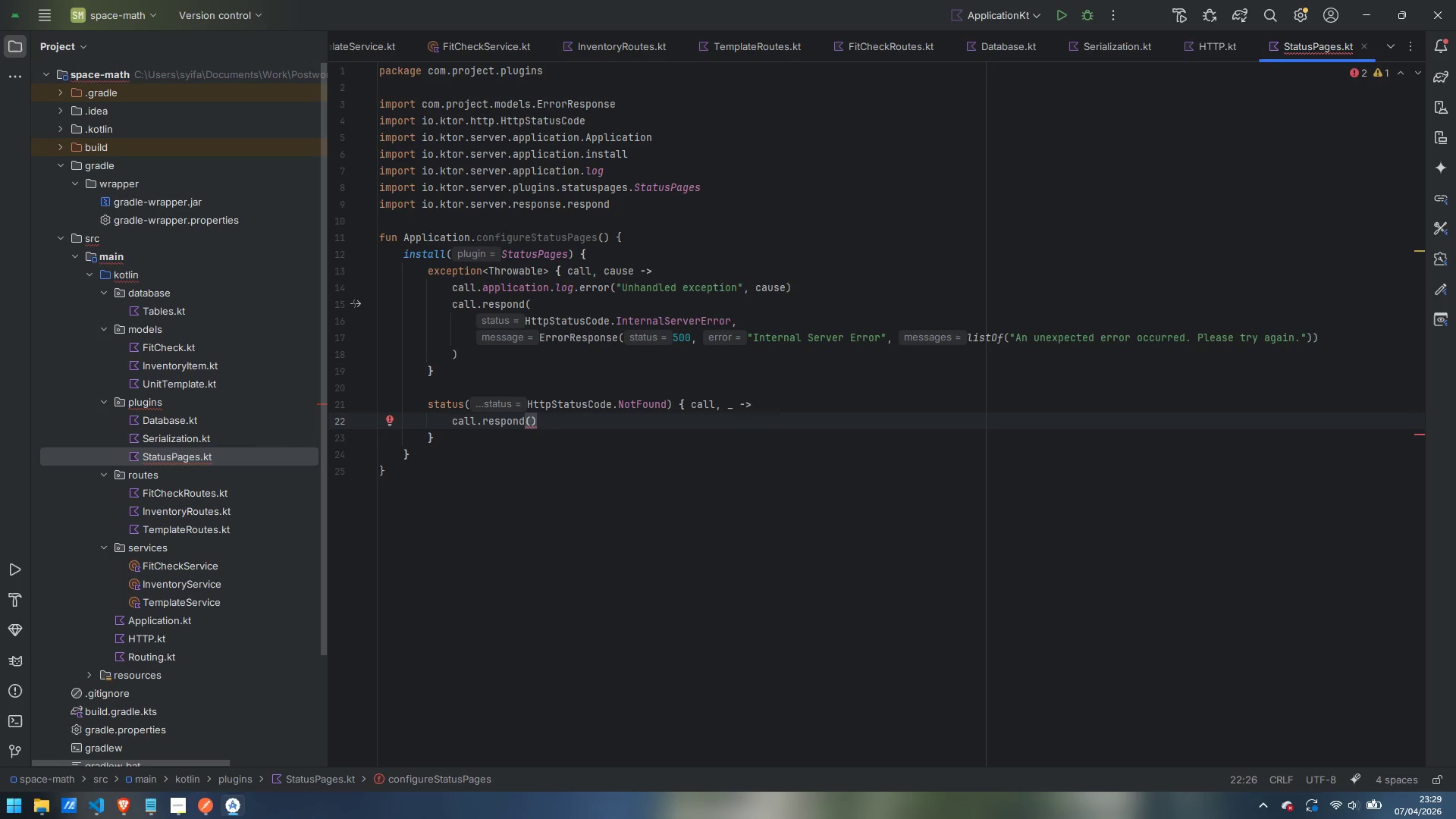 
key(Enter)
 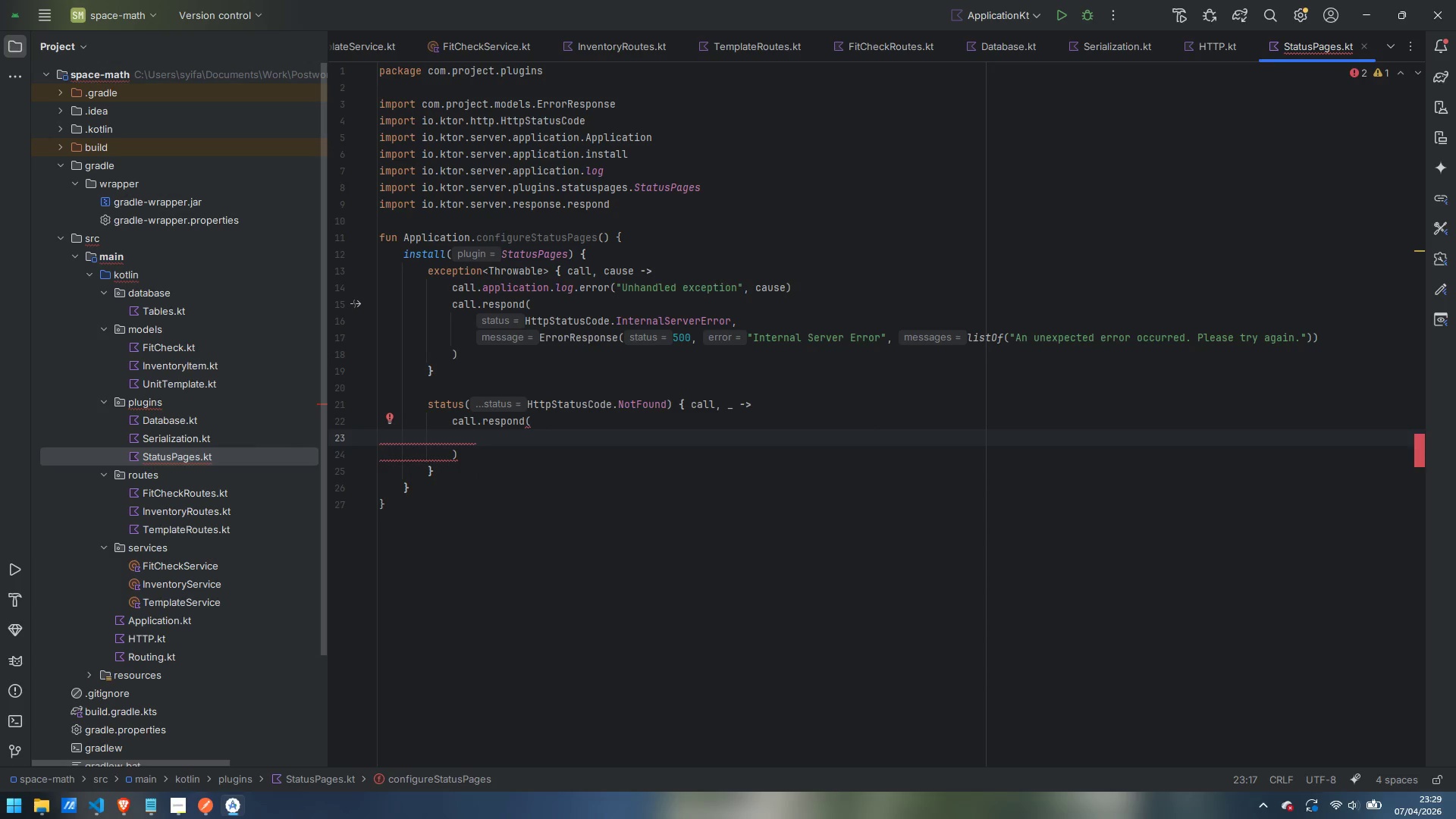 
type(HttpStatusCode.NotFound,)
 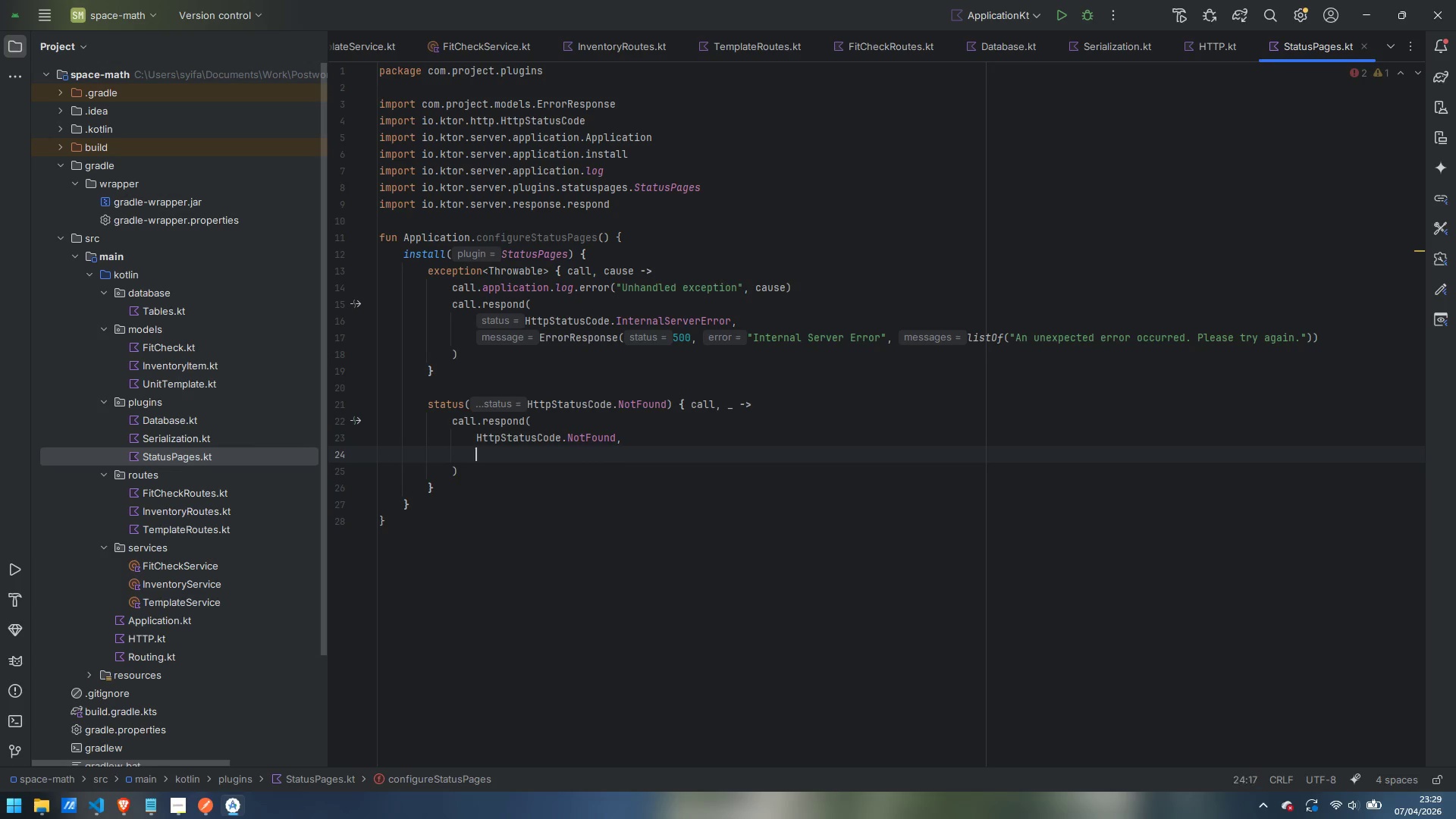 
 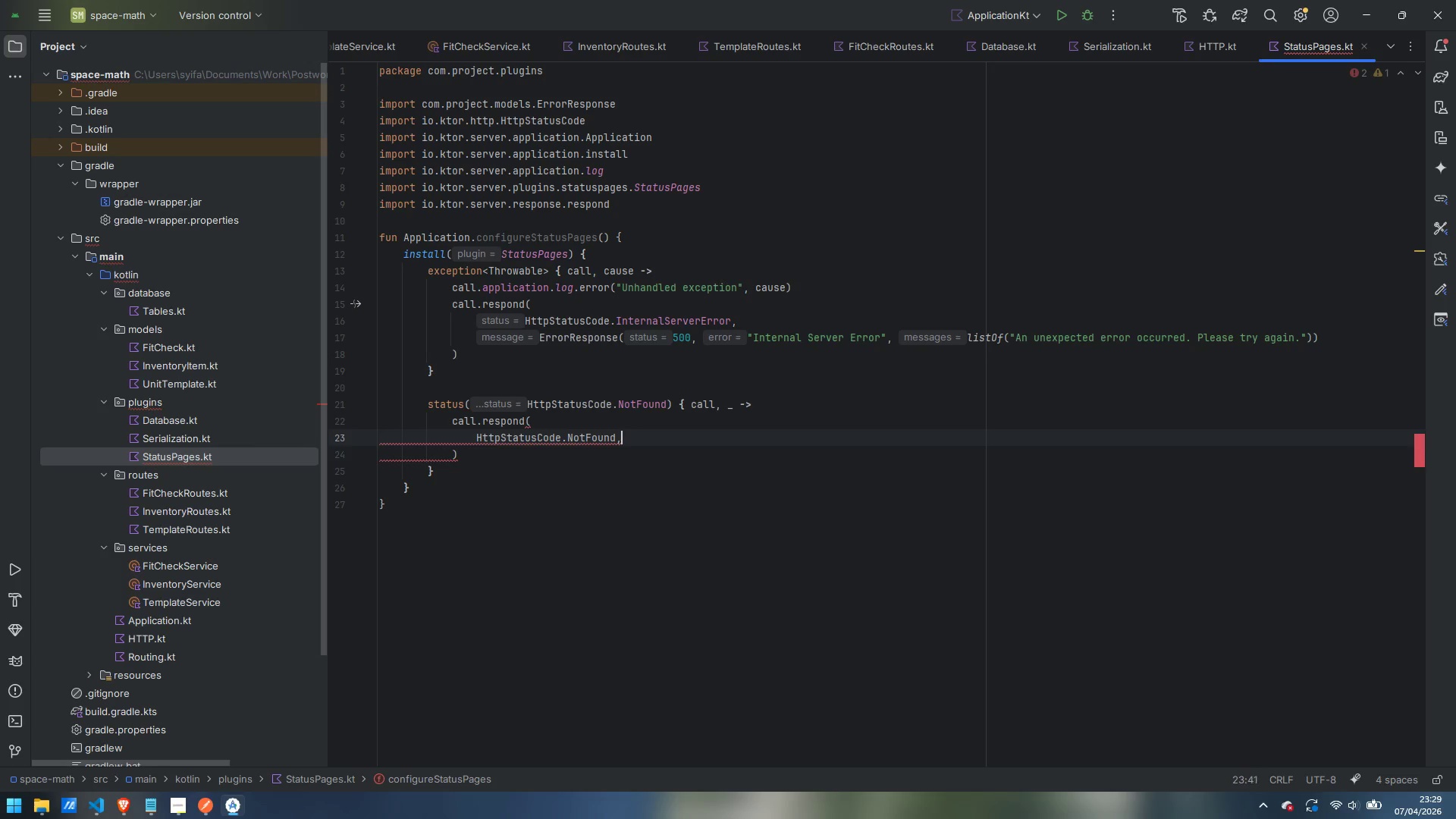 
key(Enter)
 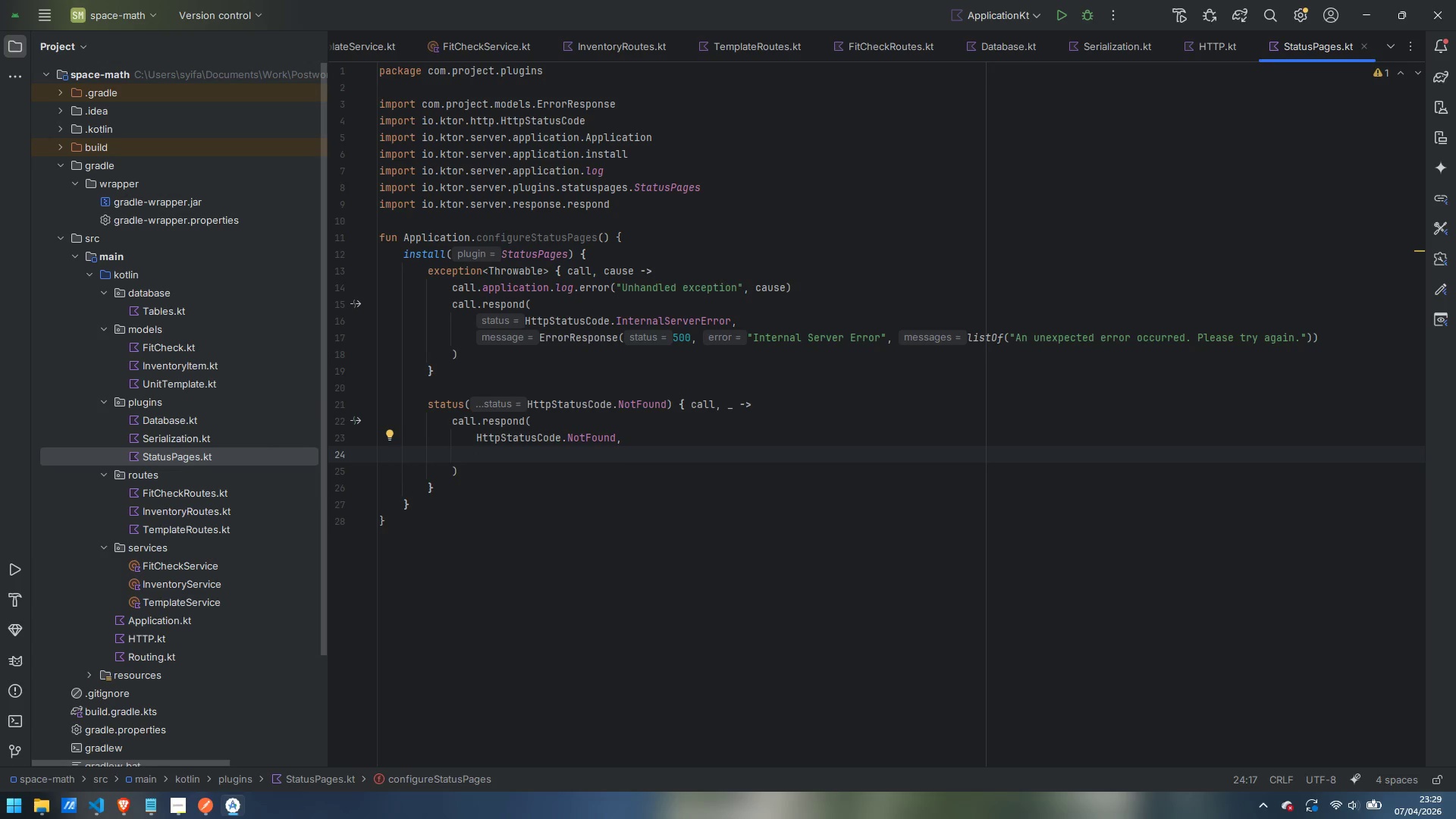 
type(ErrorResponse(404, "Not Found)
 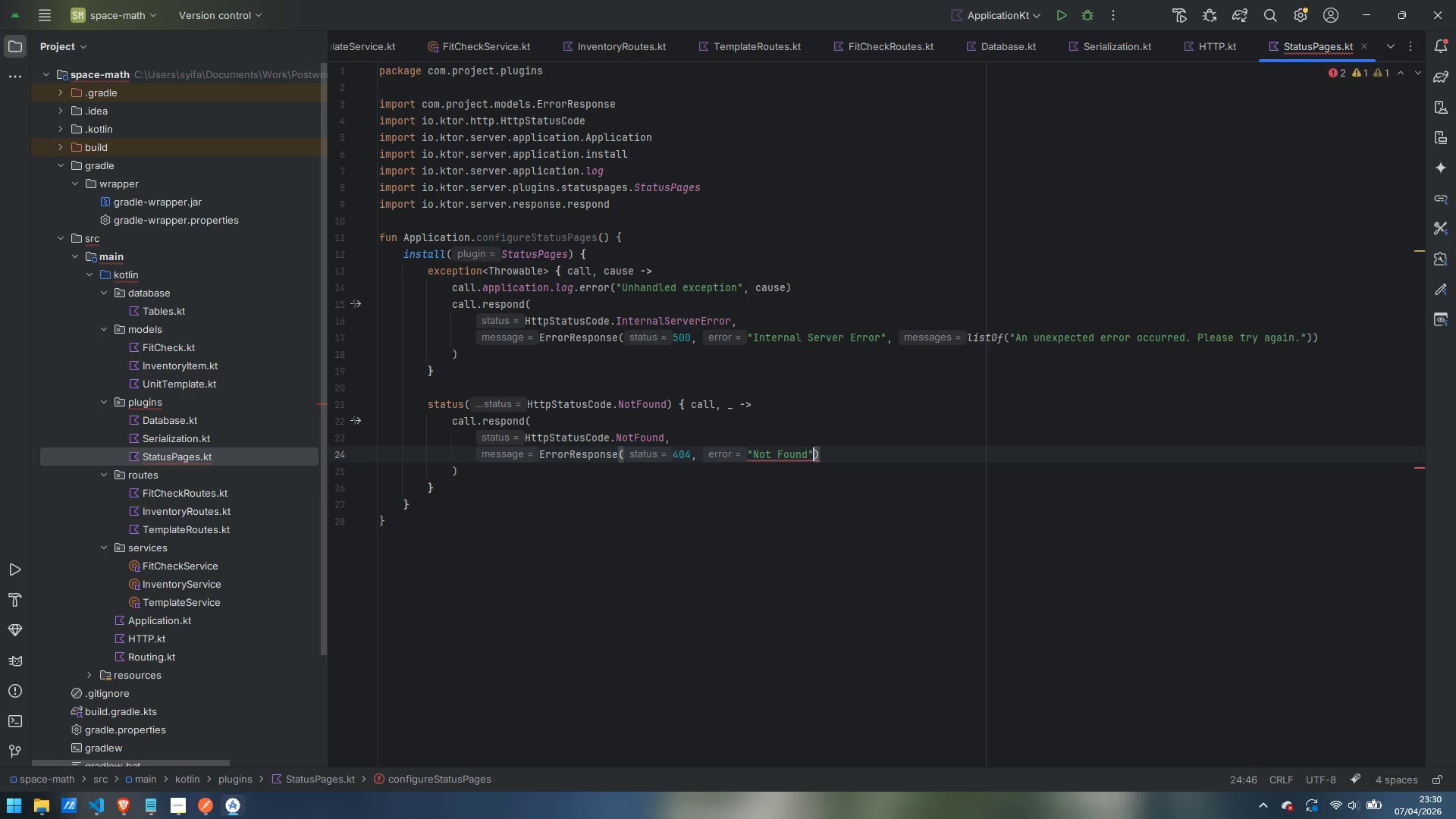 
 